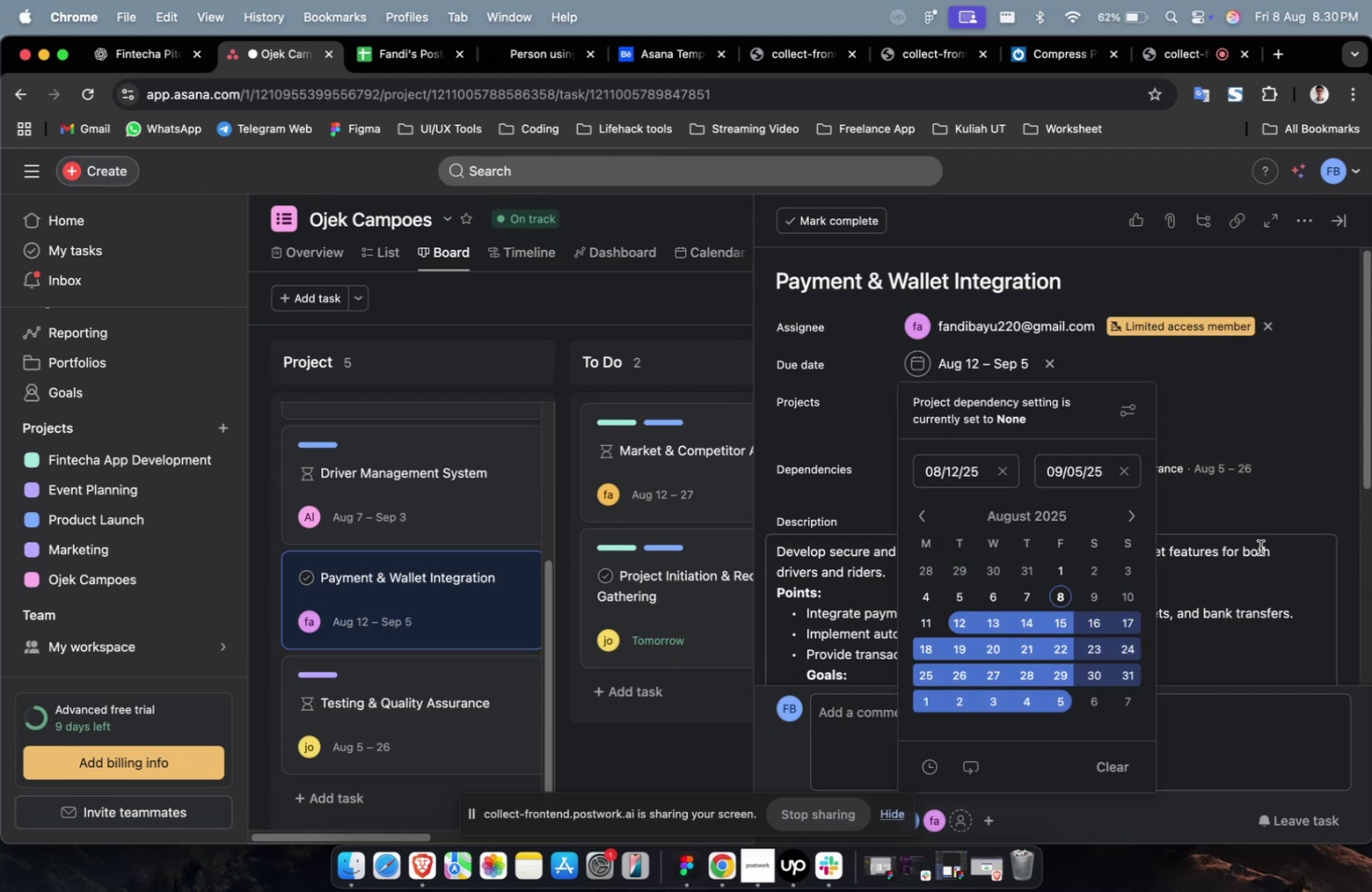 
double_click([1259, 547])
 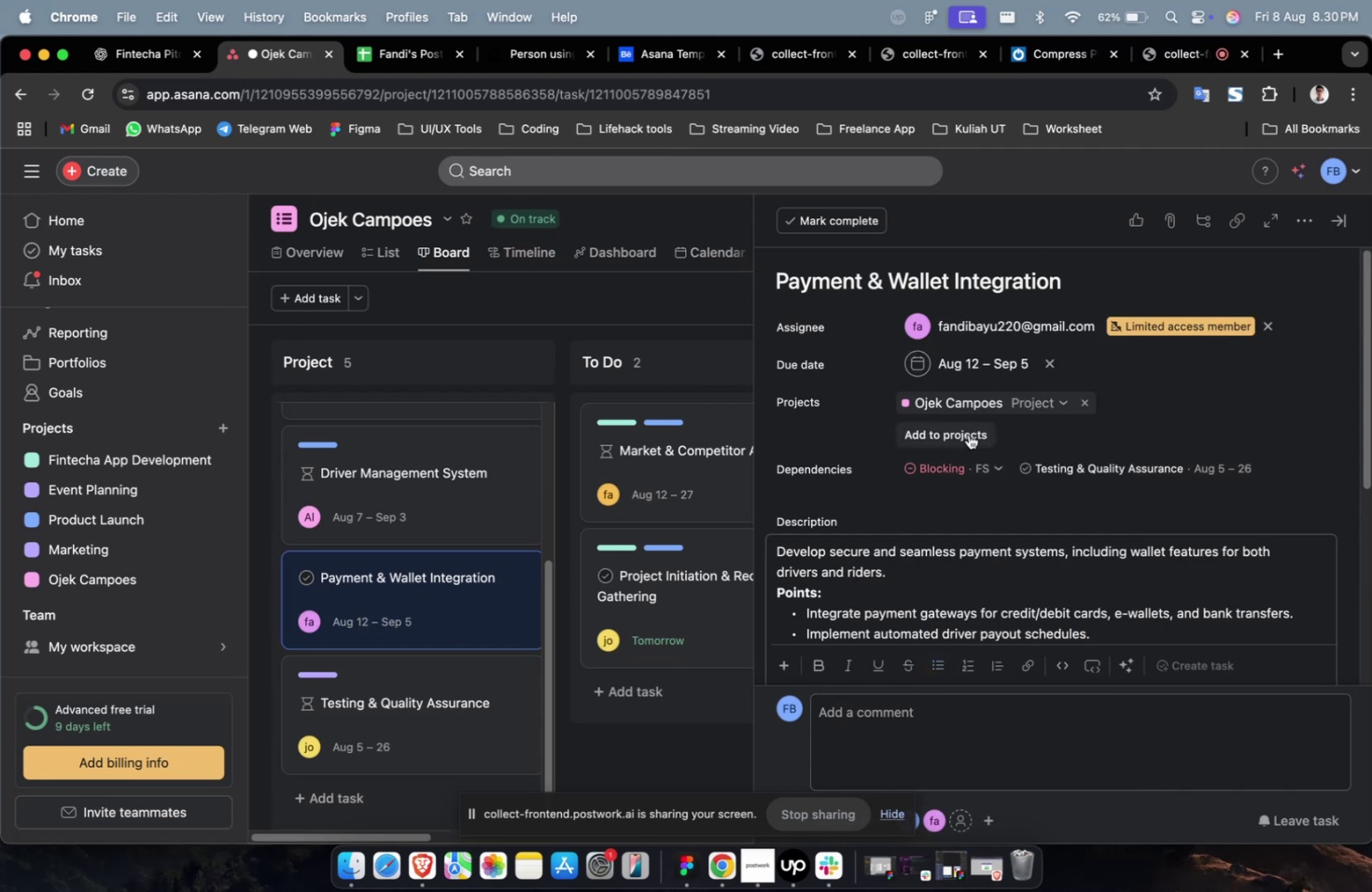 
left_click([1022, 433])
 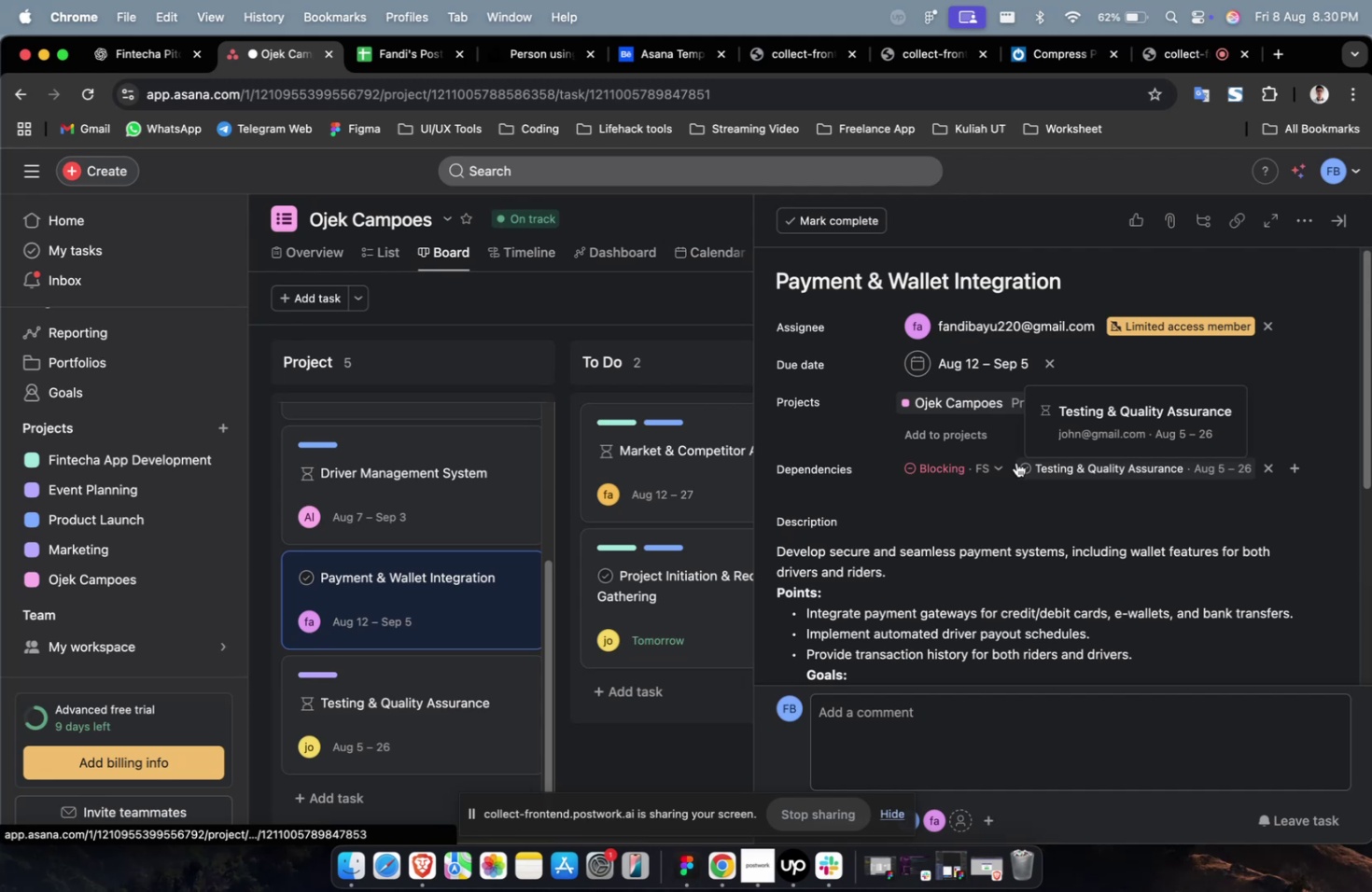 
scroll: coordinate [1015, 462], scroll_direction: up, amount: 1.0
 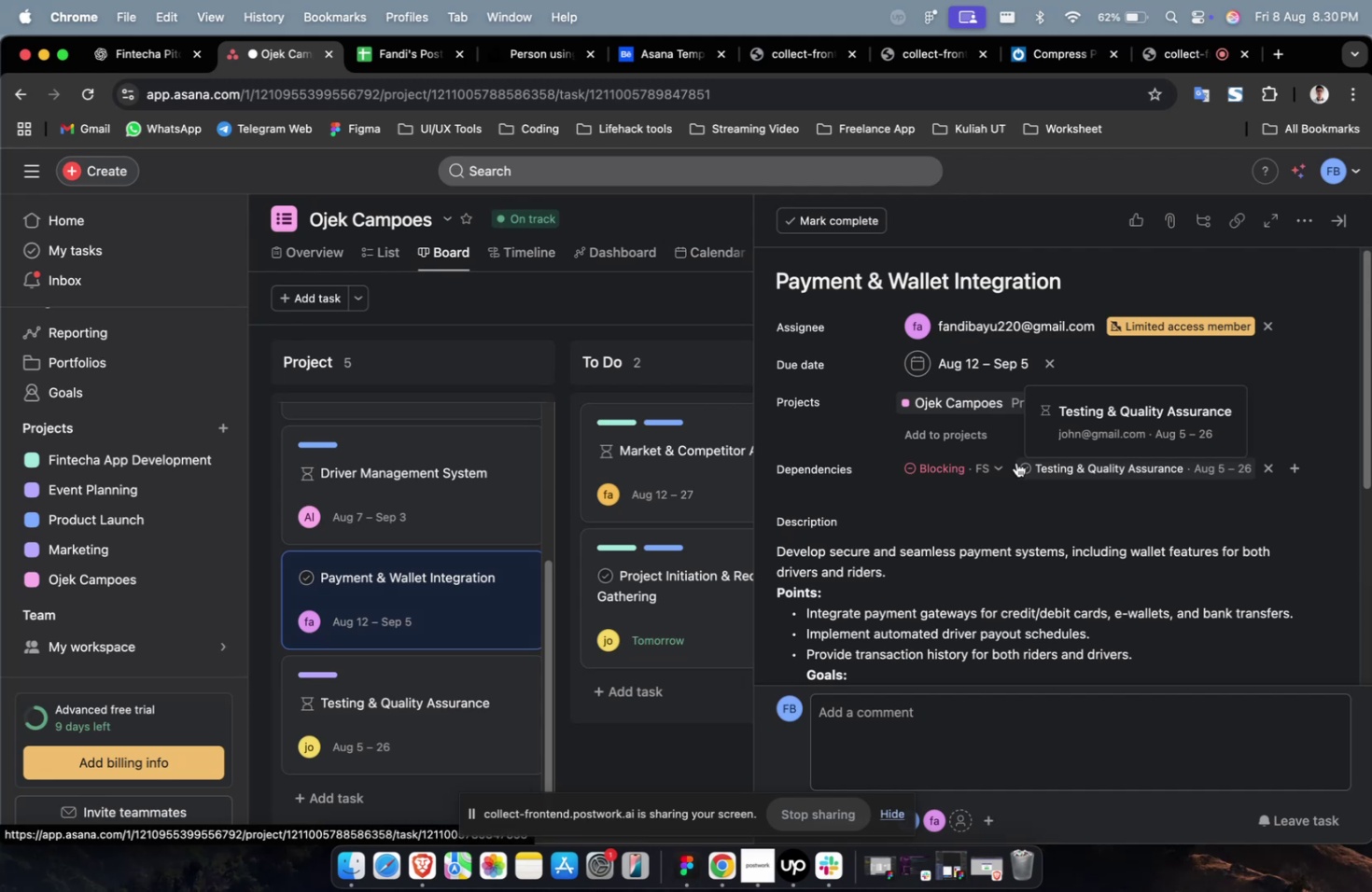 
wait(8.8)
 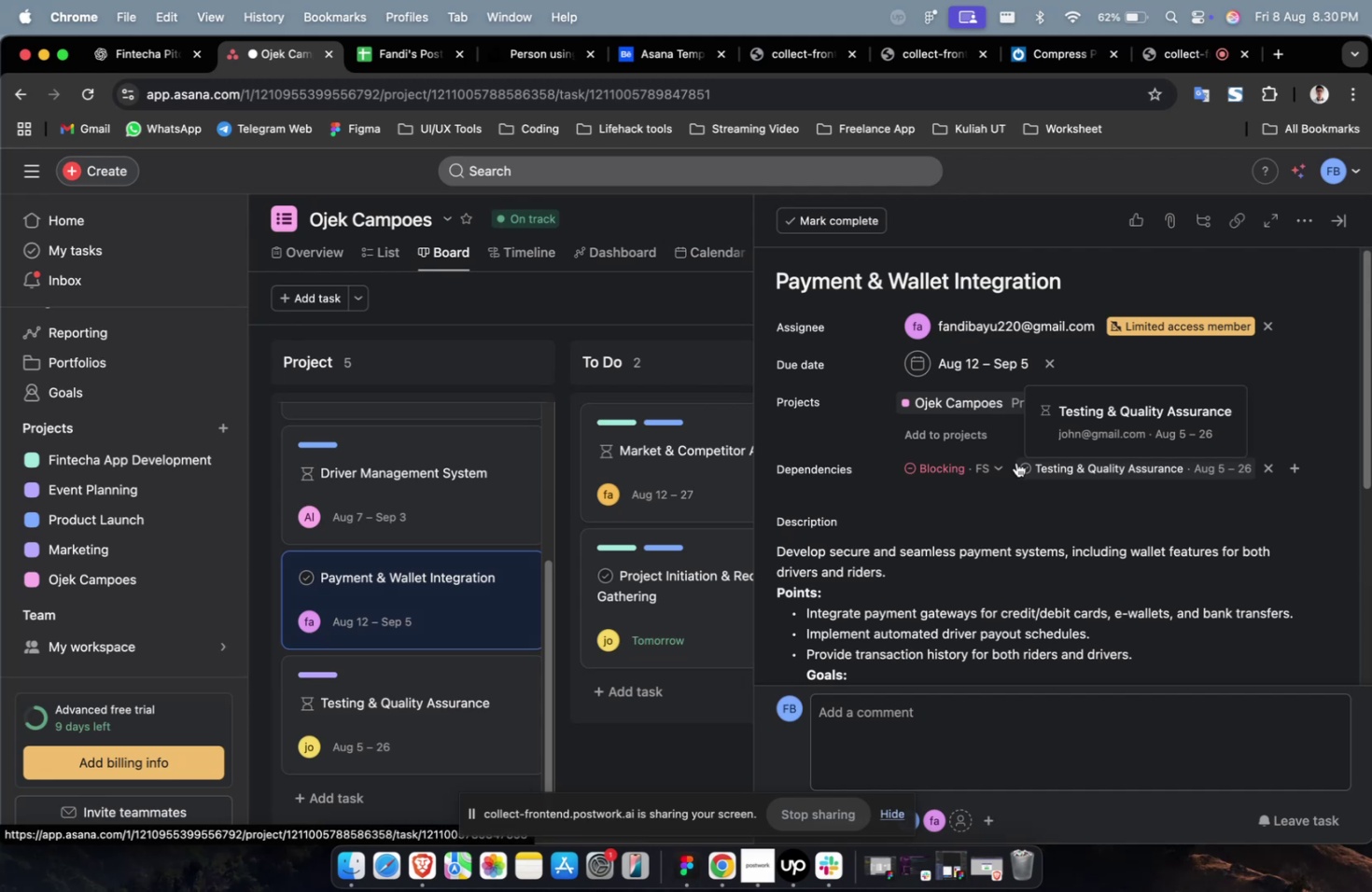 
scroll: coordinate [1010, 467], scroll_direction: down, amount: 3.0
 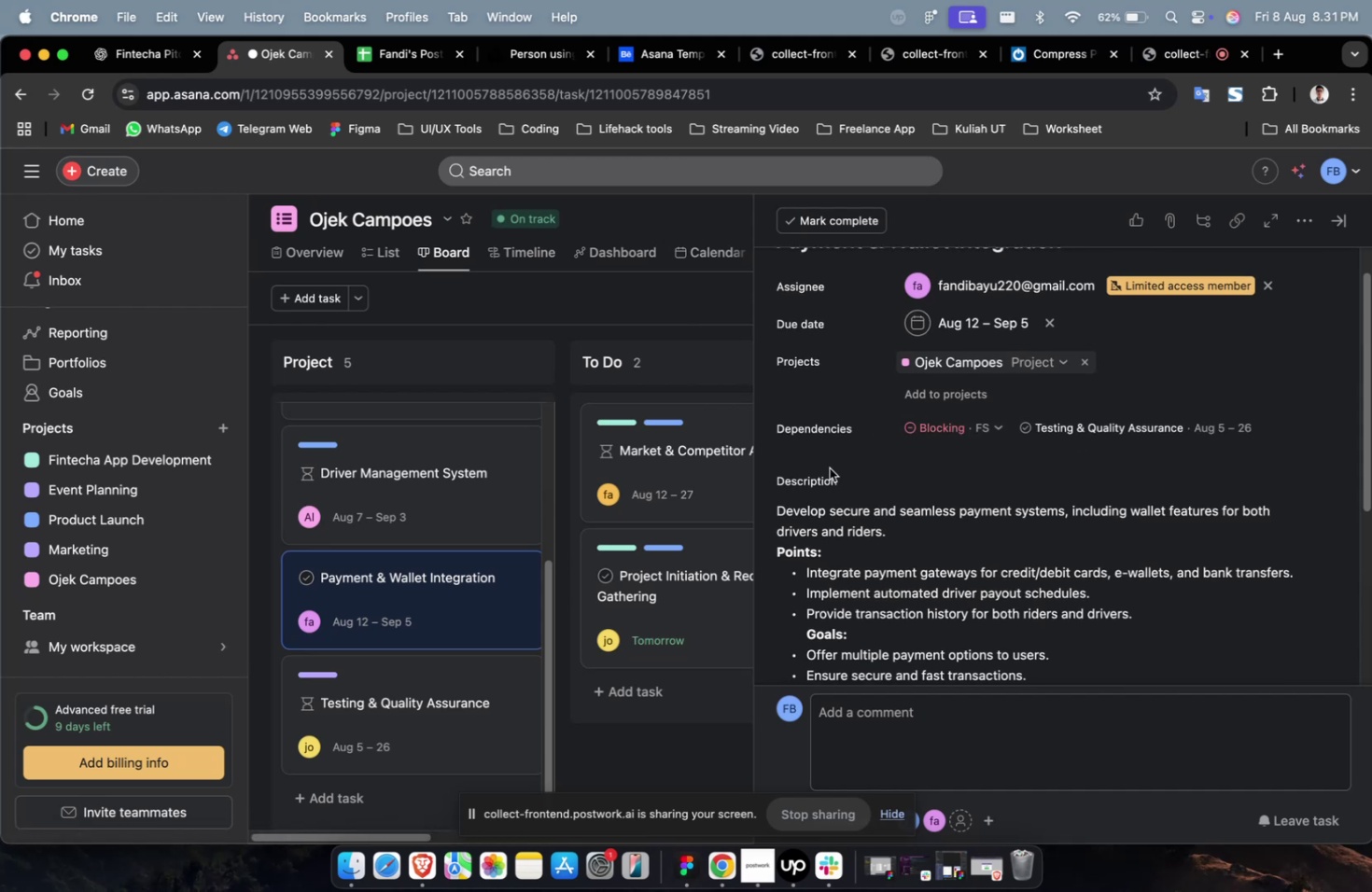 
scroll: coordinate [867, 520], scroll_direction: up, amount: 3.0
 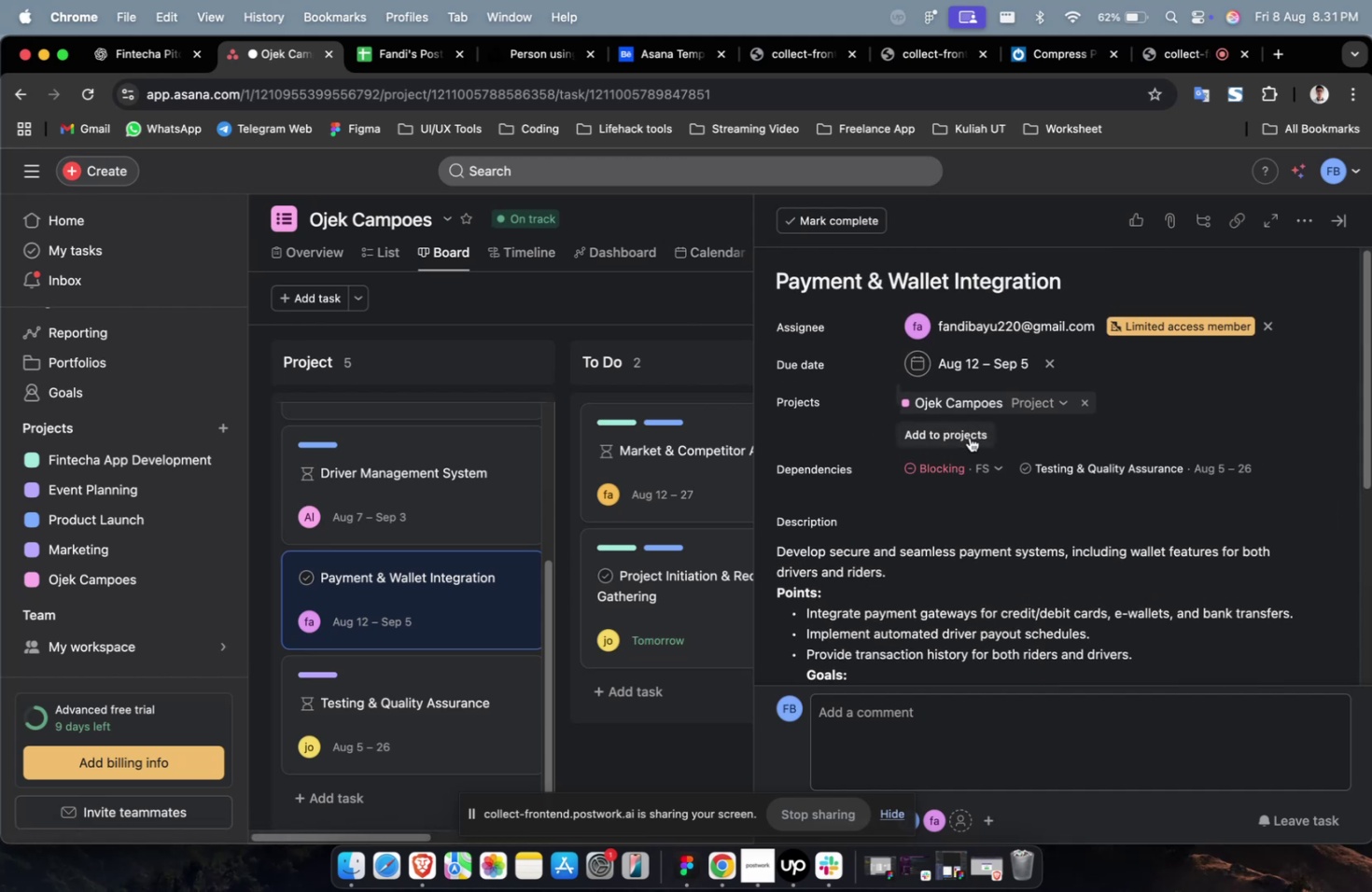 
left_click([969, 437])
 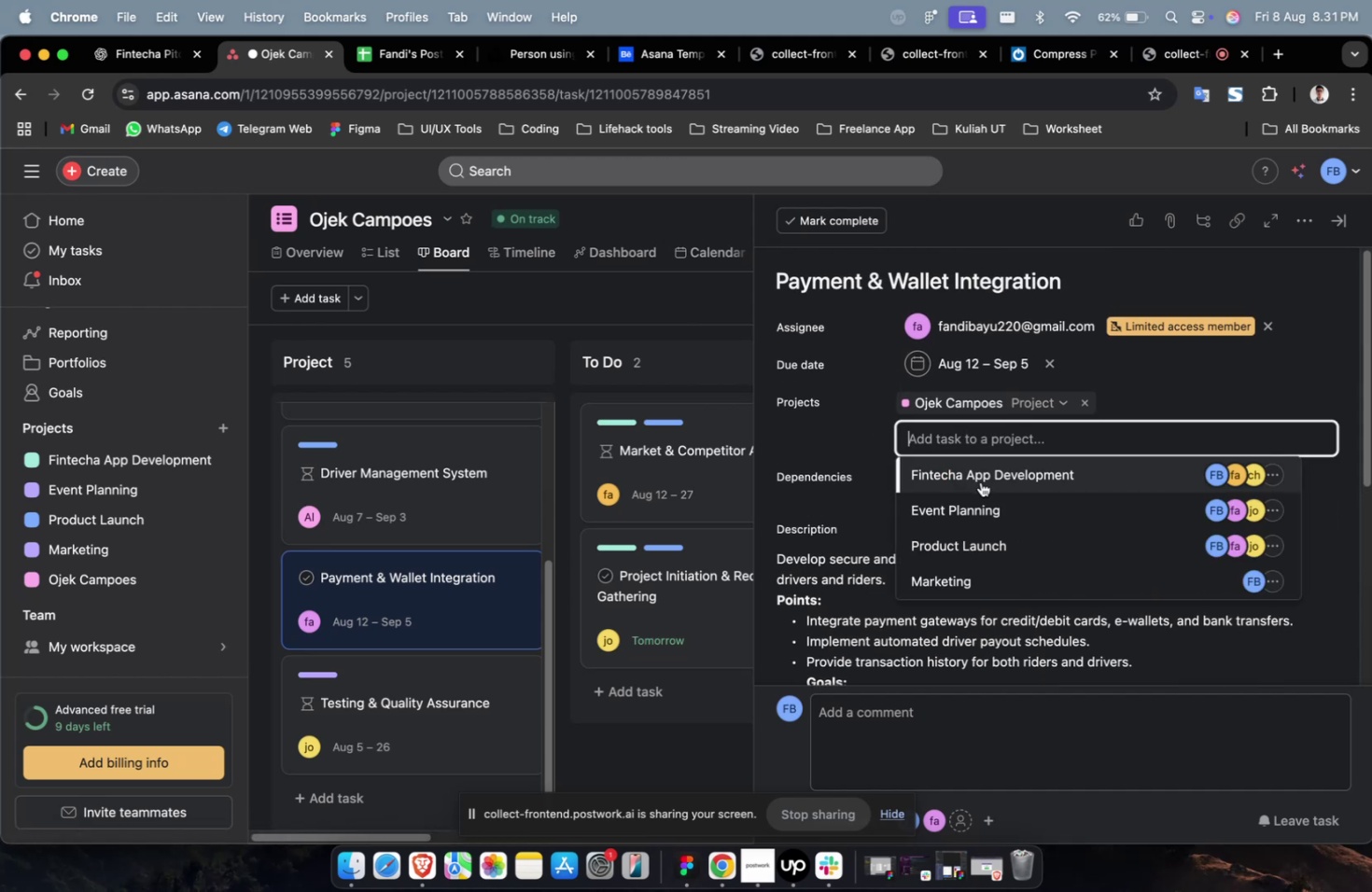 
double_click([980, 481])
 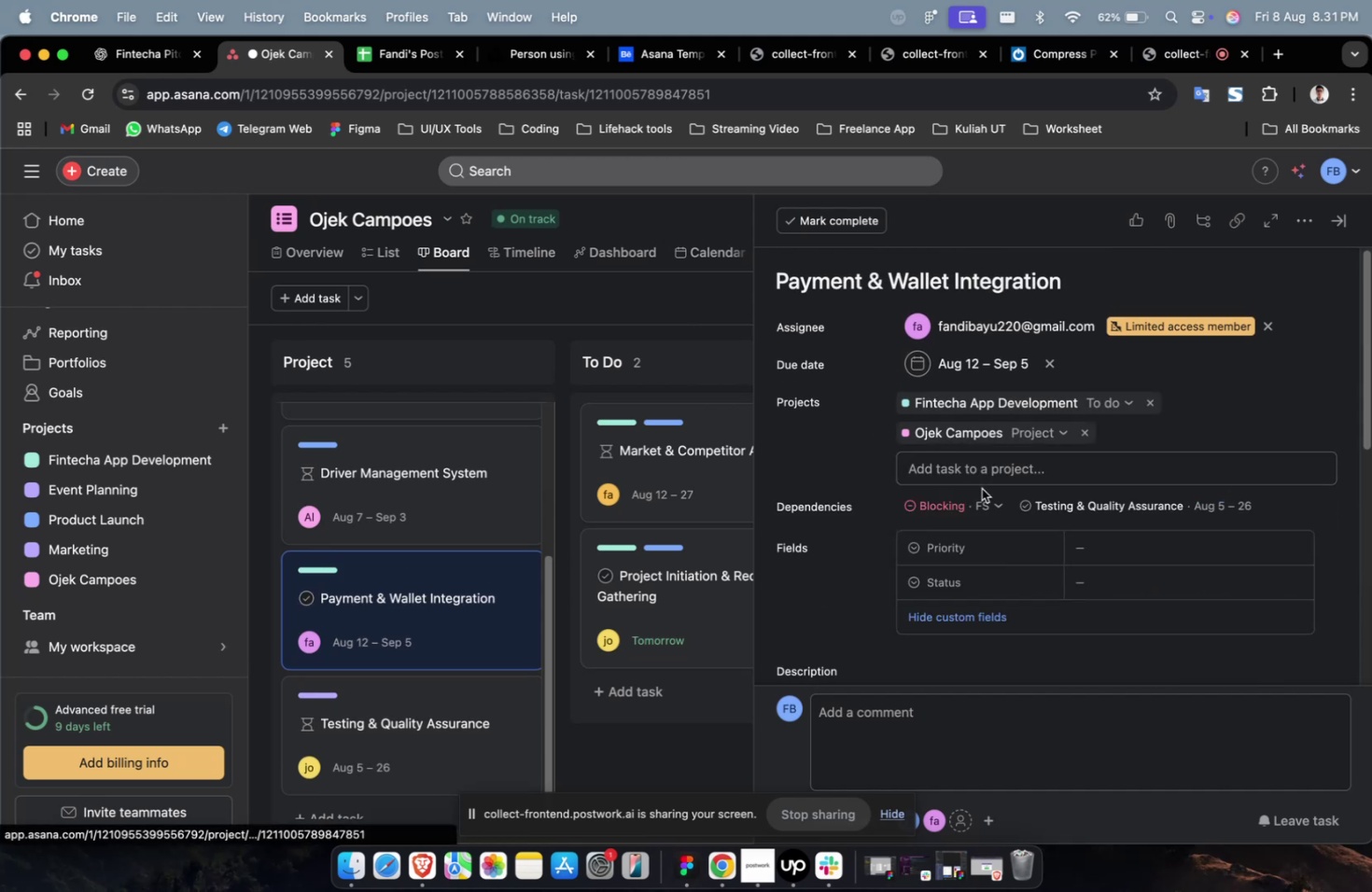 
mouse_move([1002, 491])
 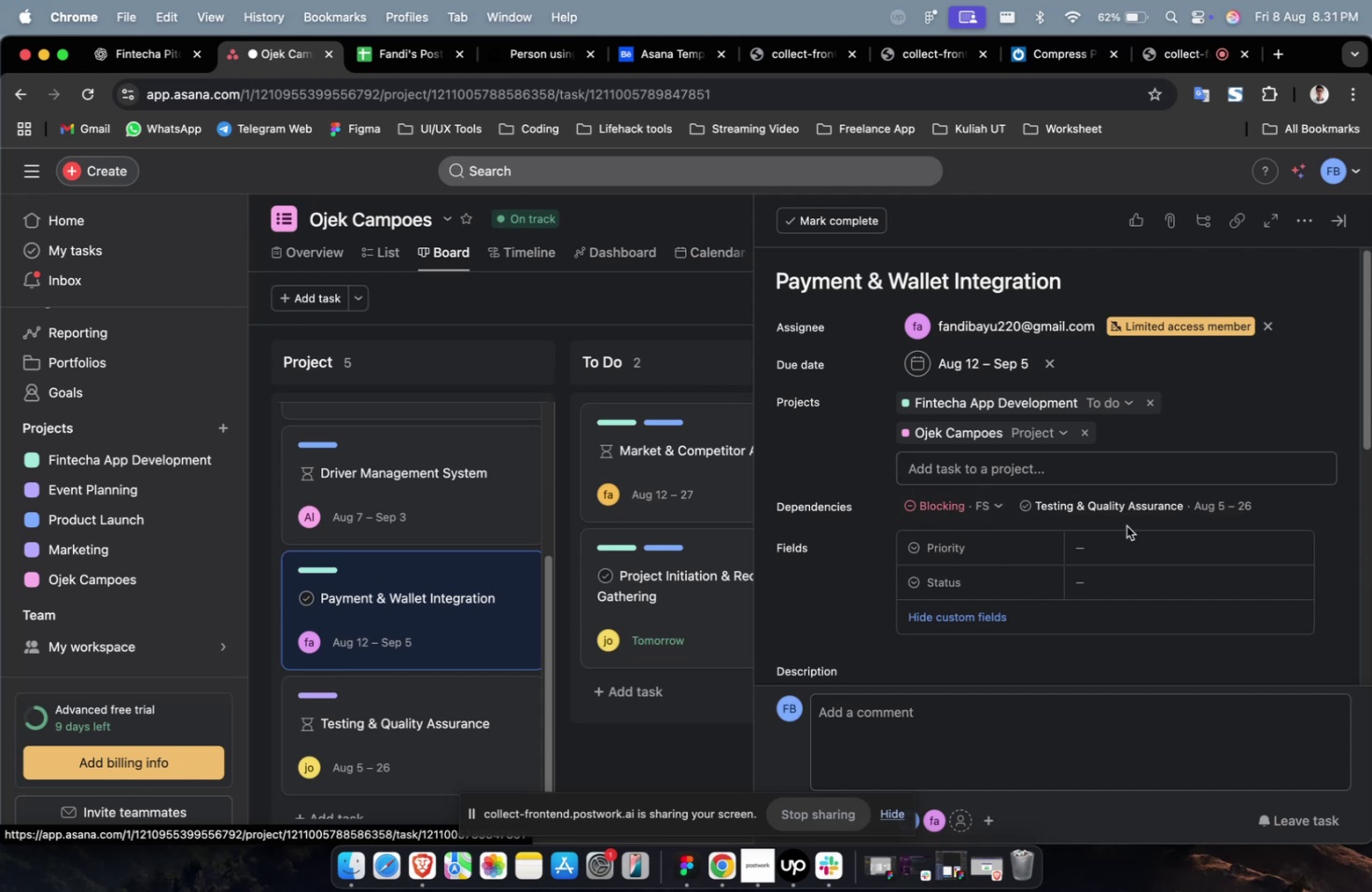 
left_click([1138, 551])
 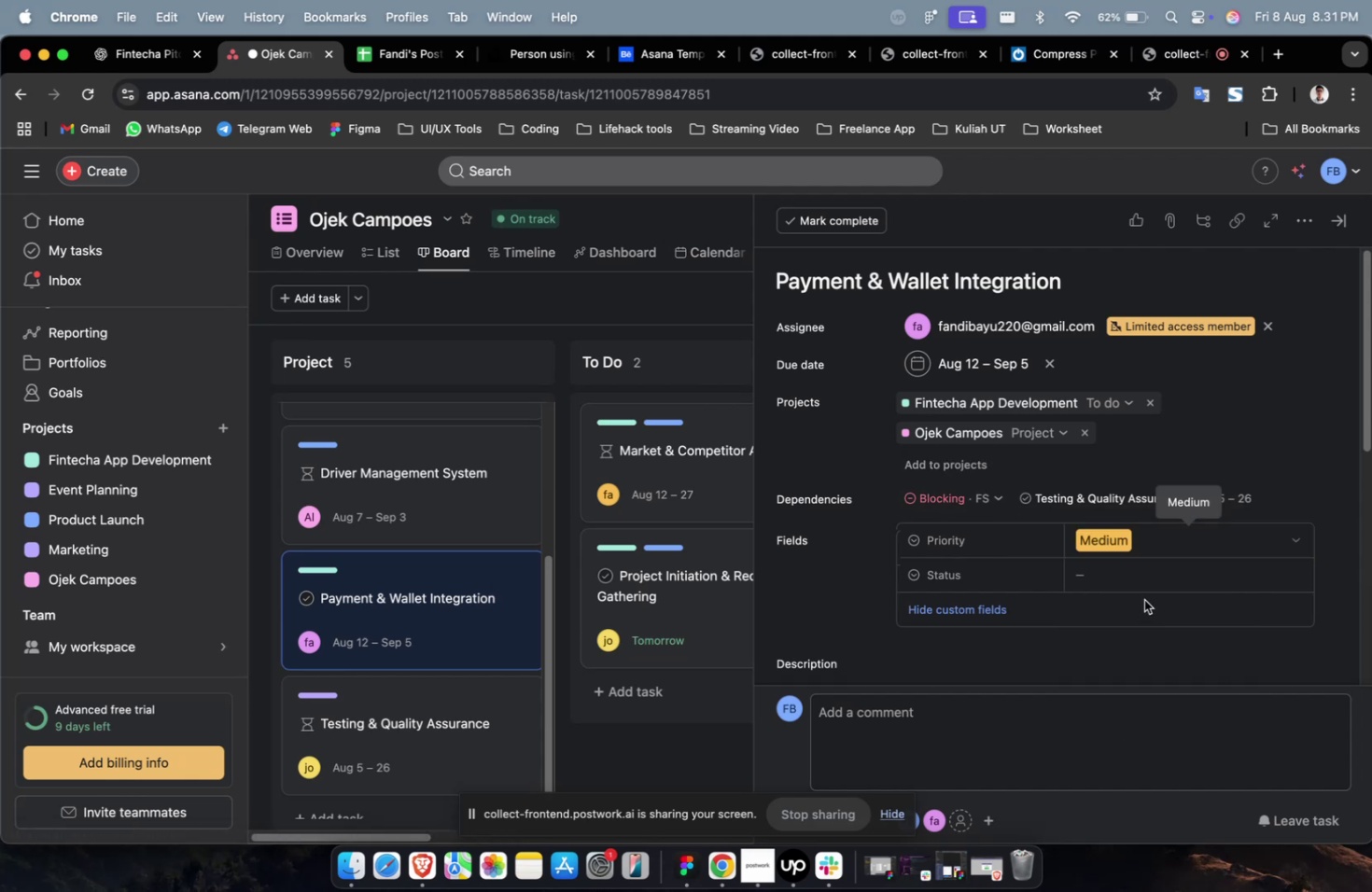 
triple_click([1142, 592])
 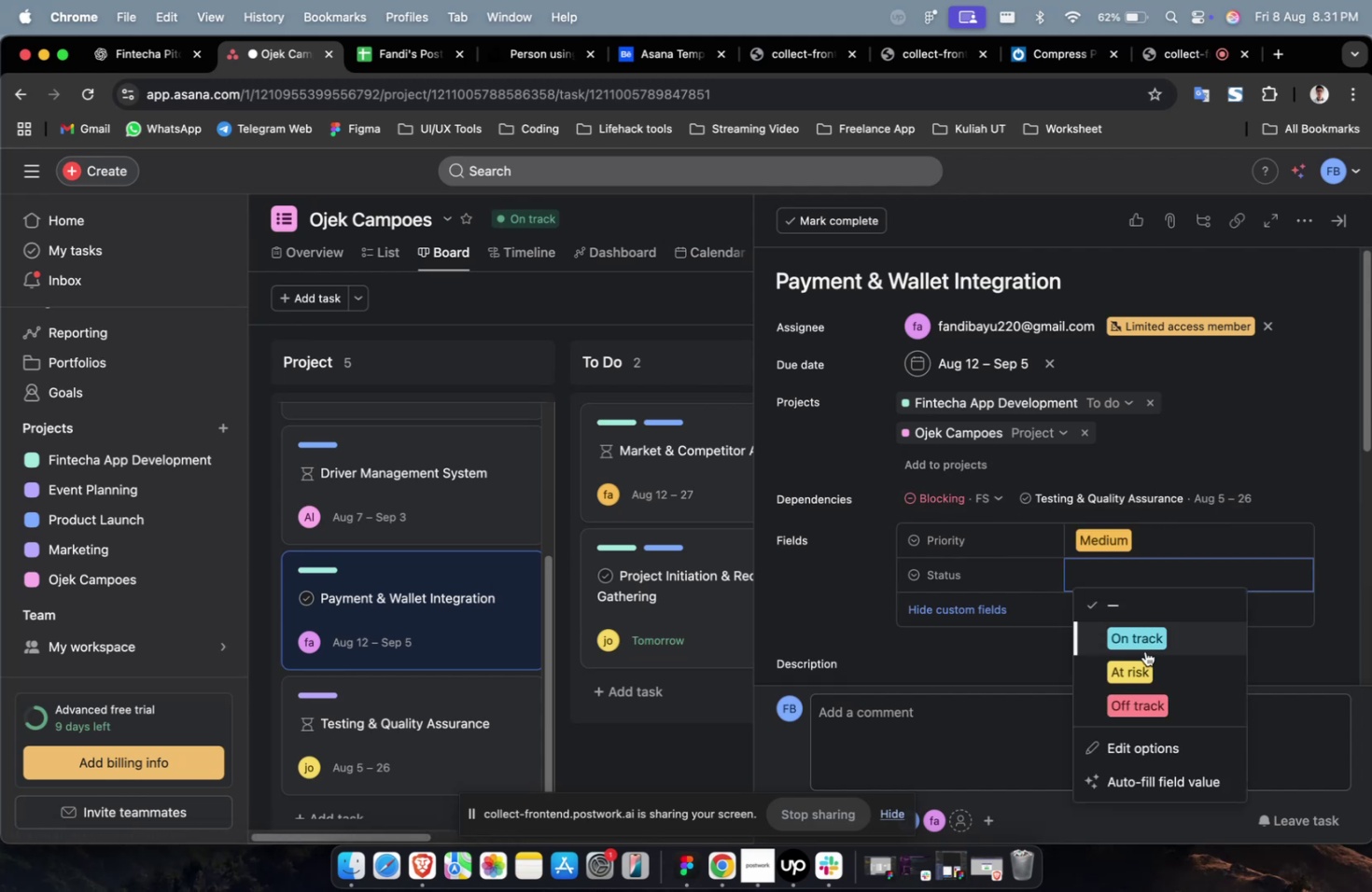 
left_click([1146, 644])
 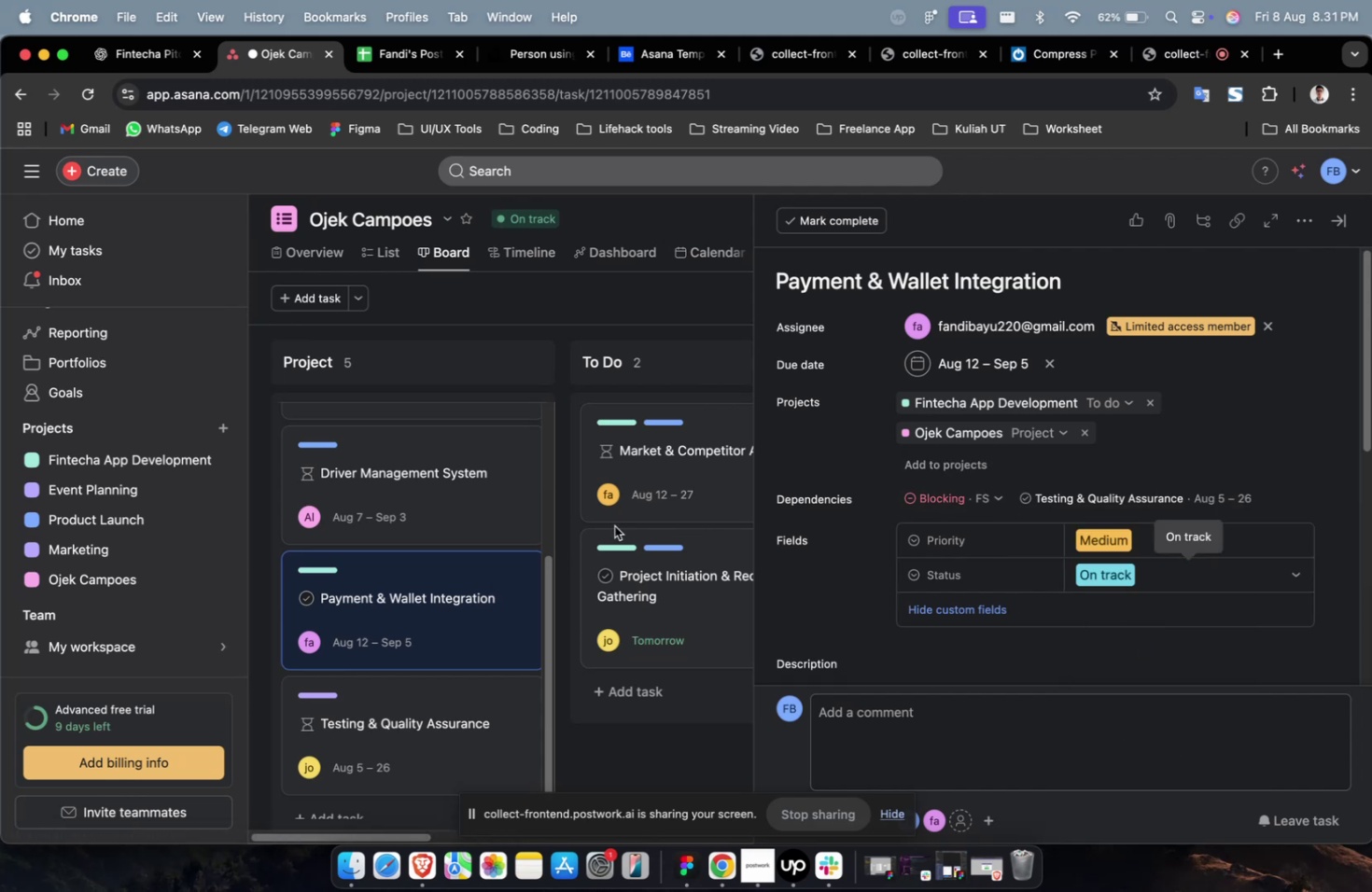 
wait(8.33)
 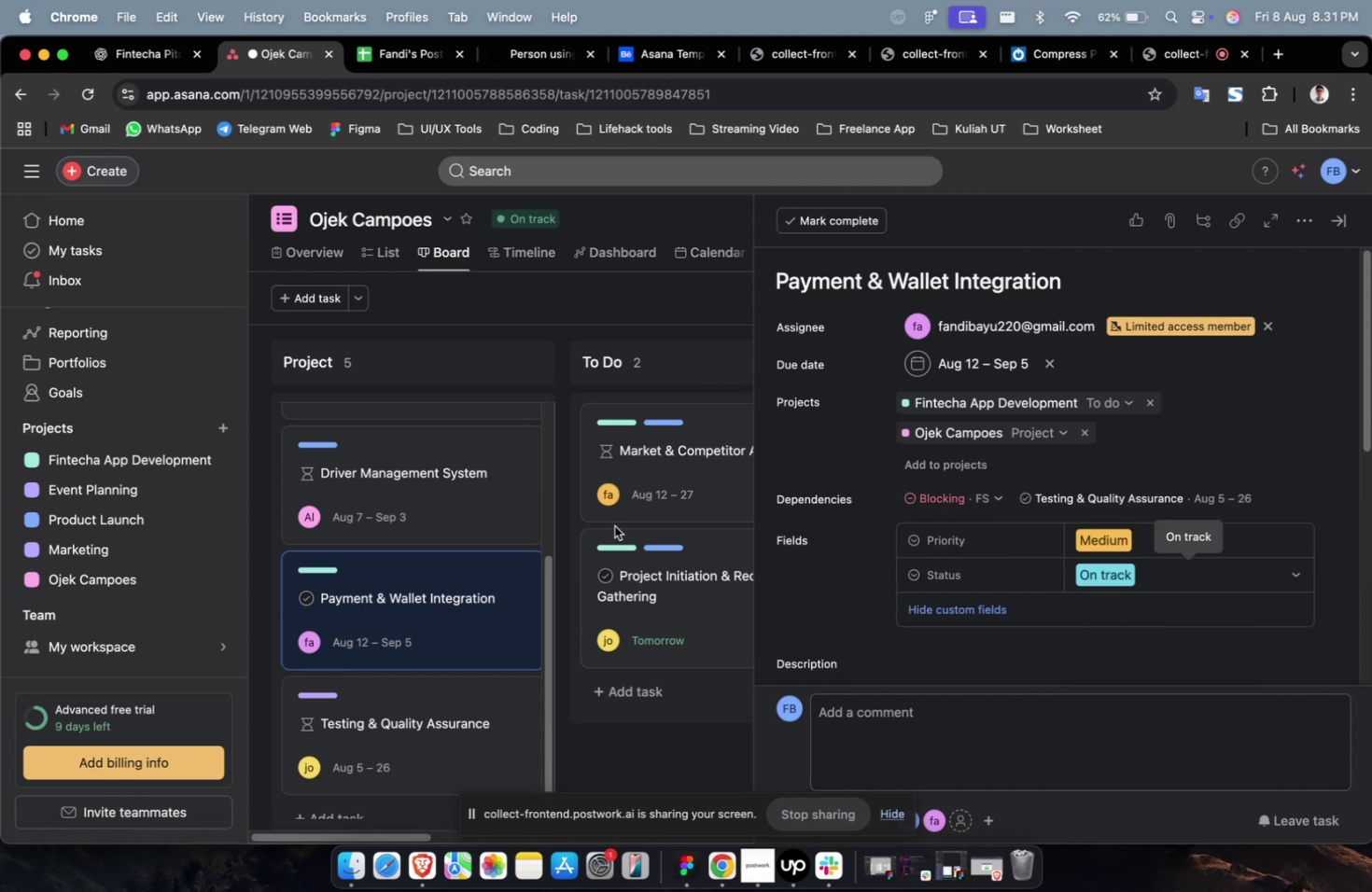 
scroll: coordinate [1179, 599], scroll_direction: down, amount: 23.0
 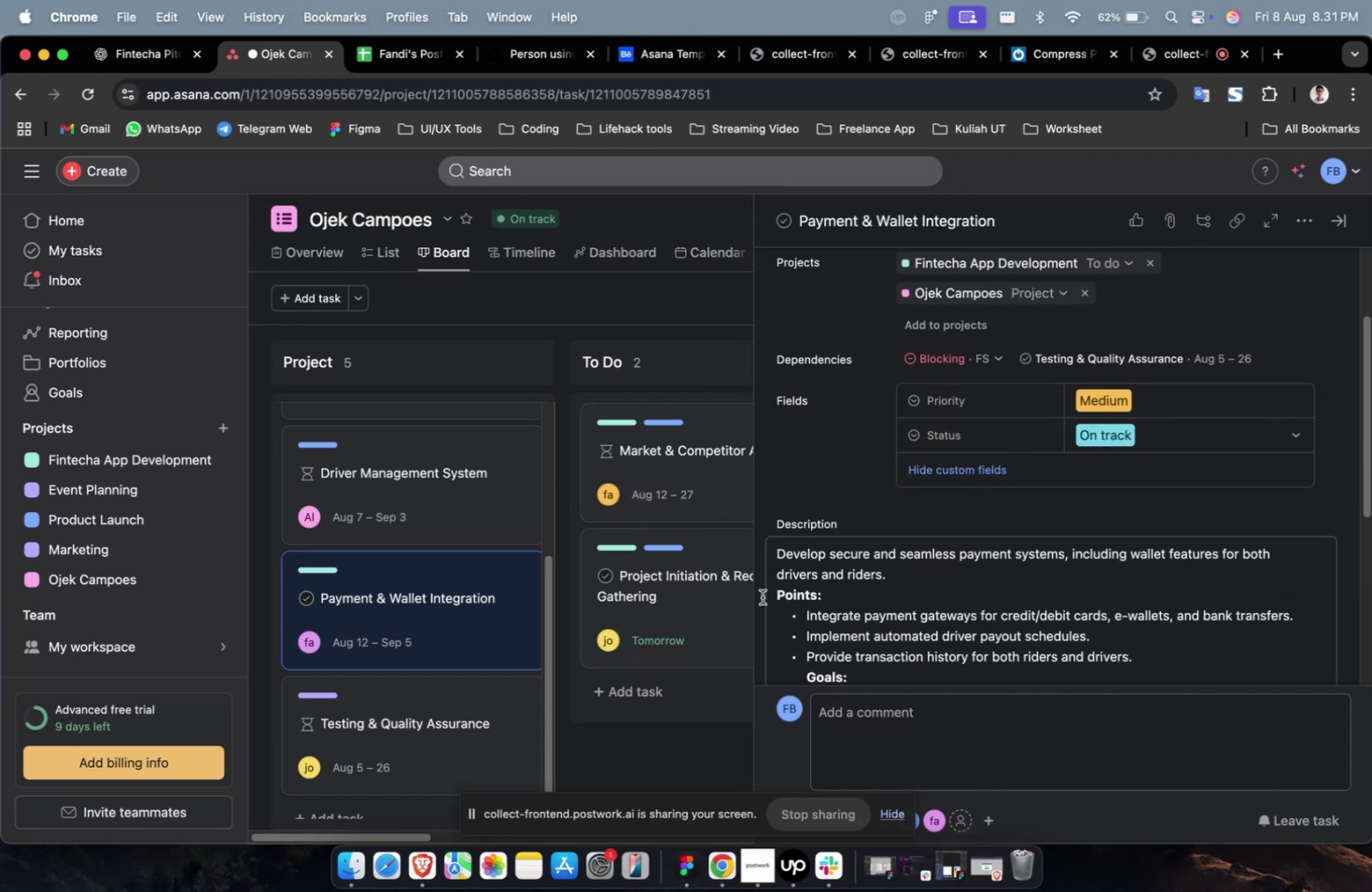 
left_click([479, 499])
 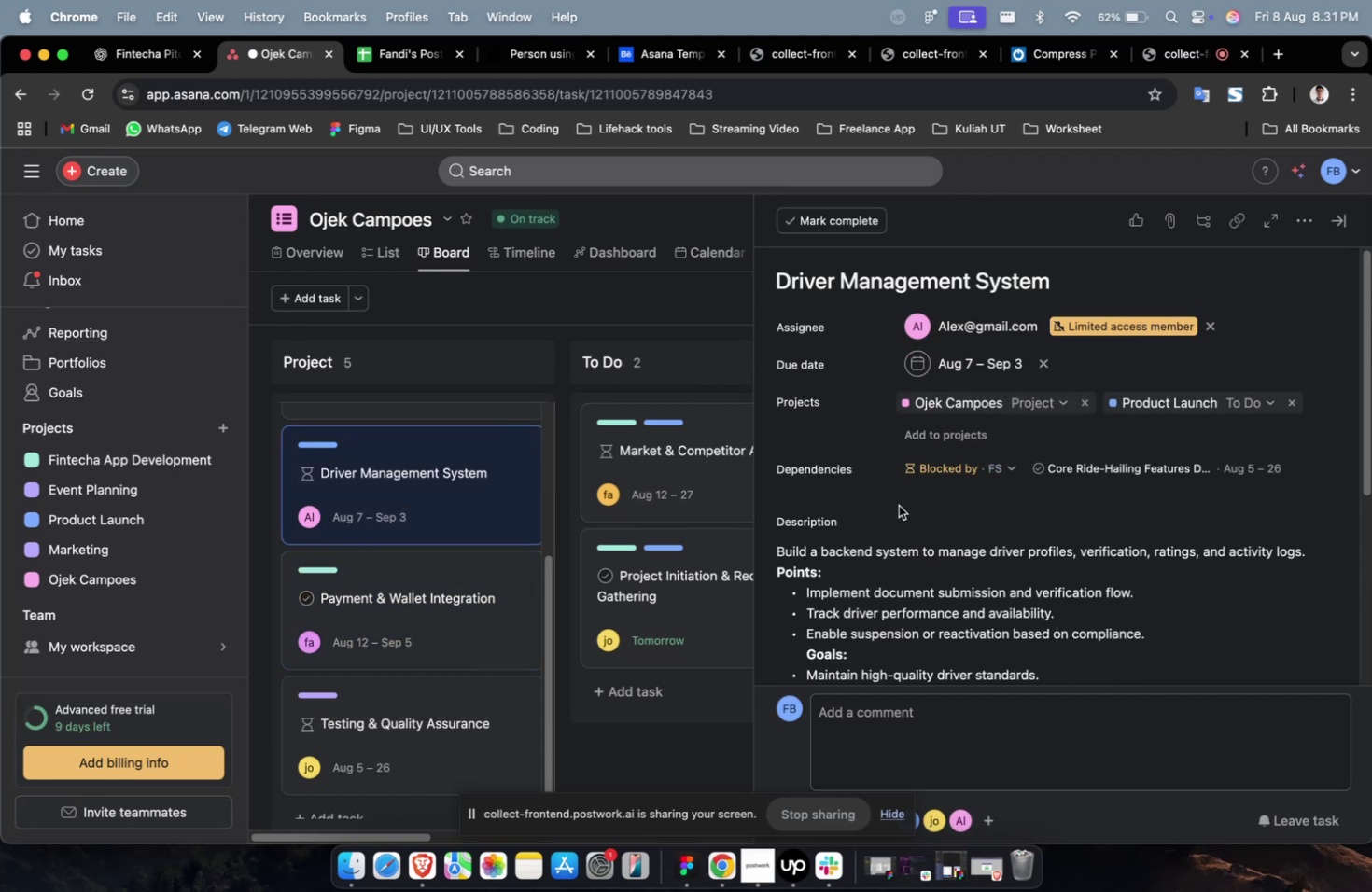 
scroll: coordinate [898, 505], scroll_direction: none, amount: 0.0
 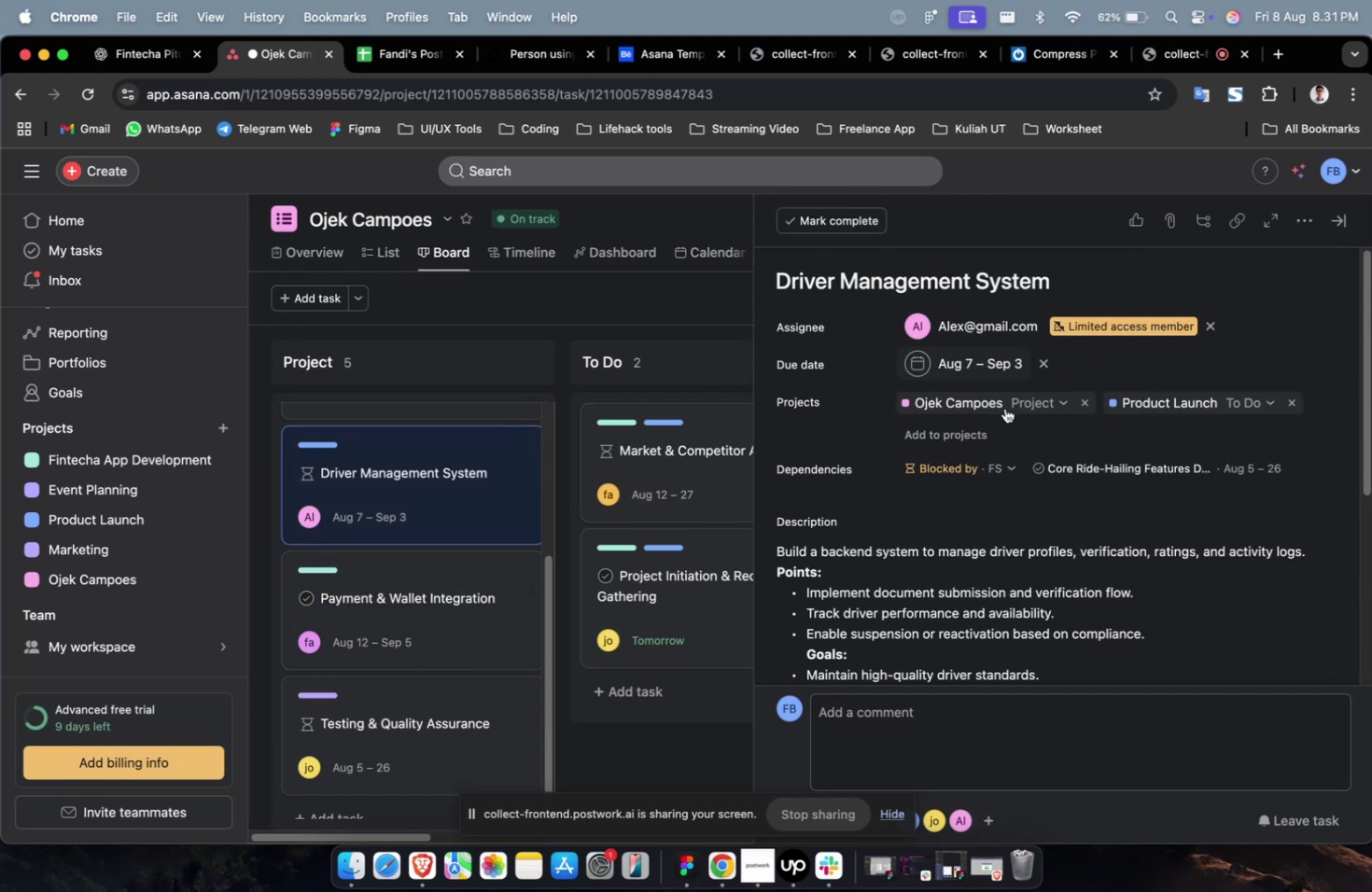 
scroll: coordinate [369, 611], scroll_direction: up, amount: 29.0
 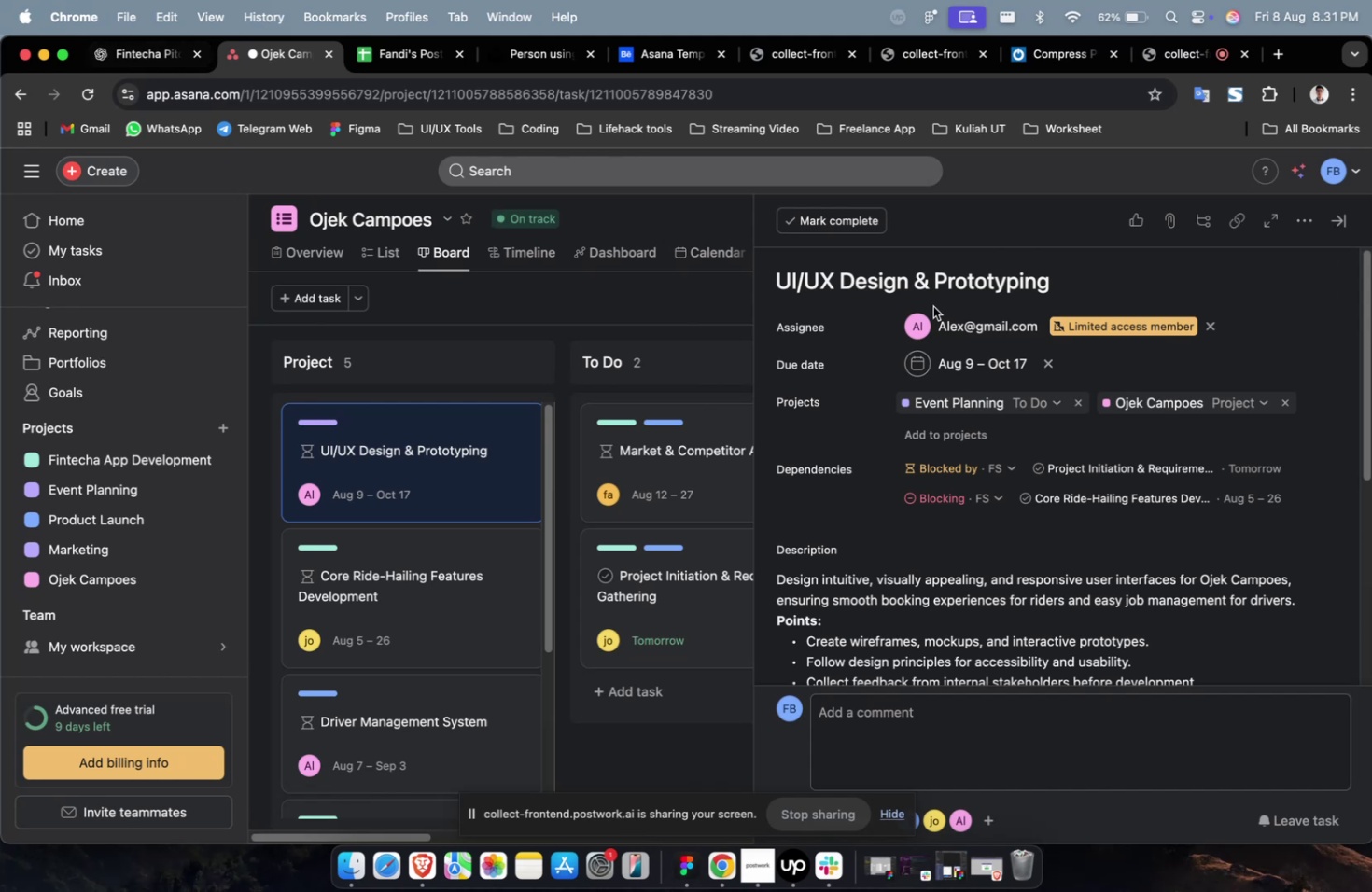 
left_click([957, 284])
 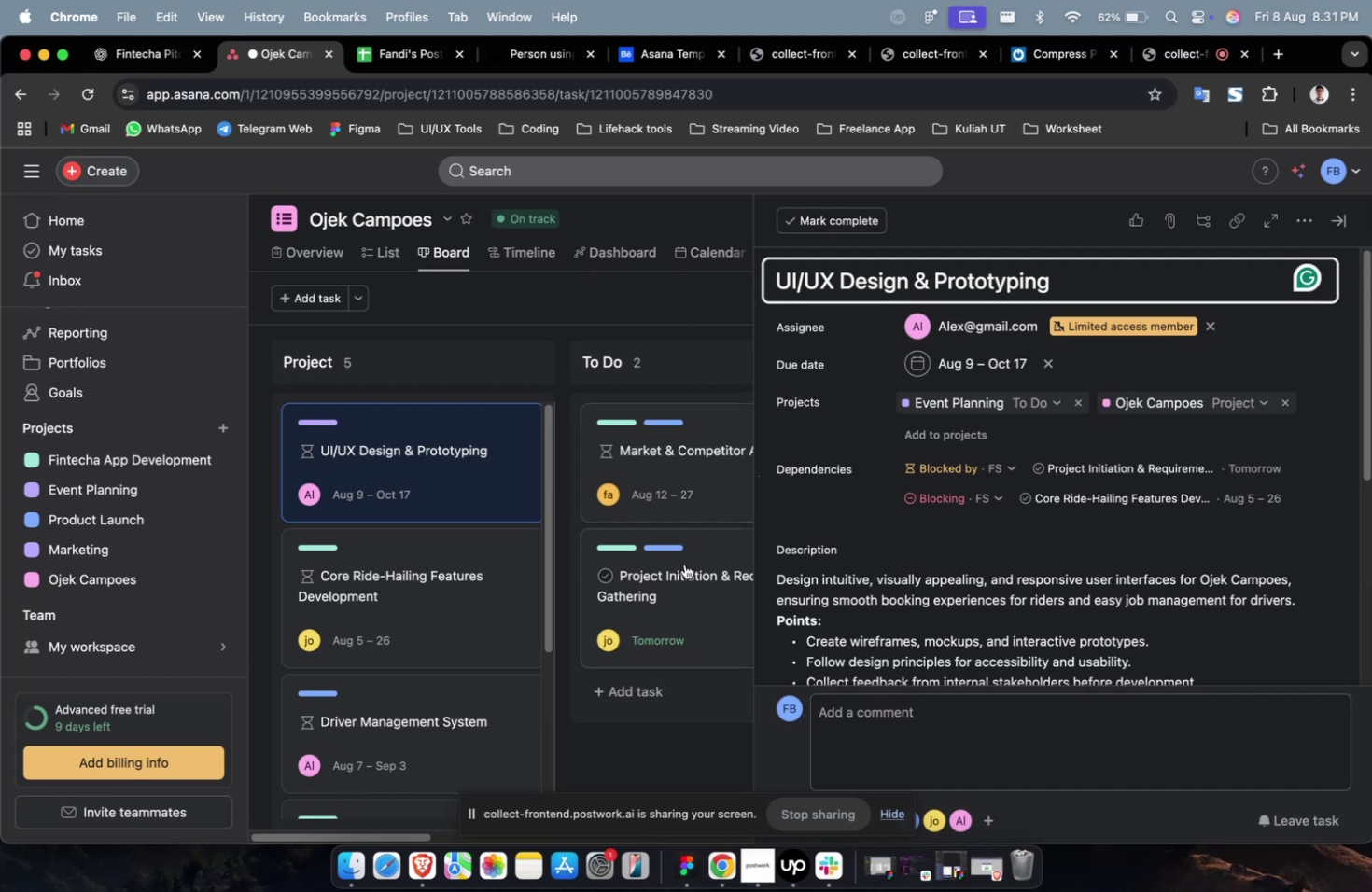 
double_click([679, 579])
 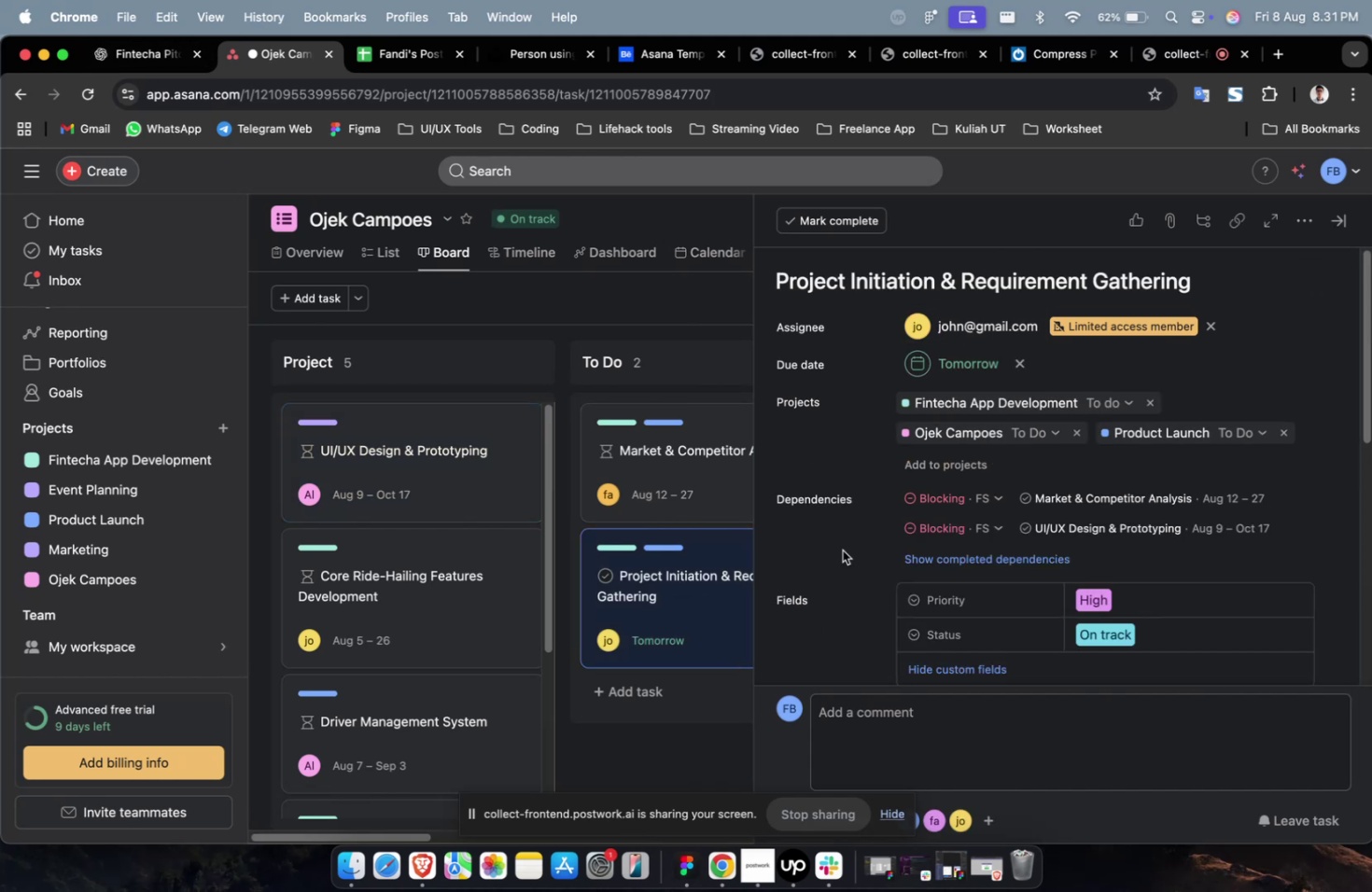 
scroll: coordinate [867, 543], scroll_direction: down, amount: 13.0
 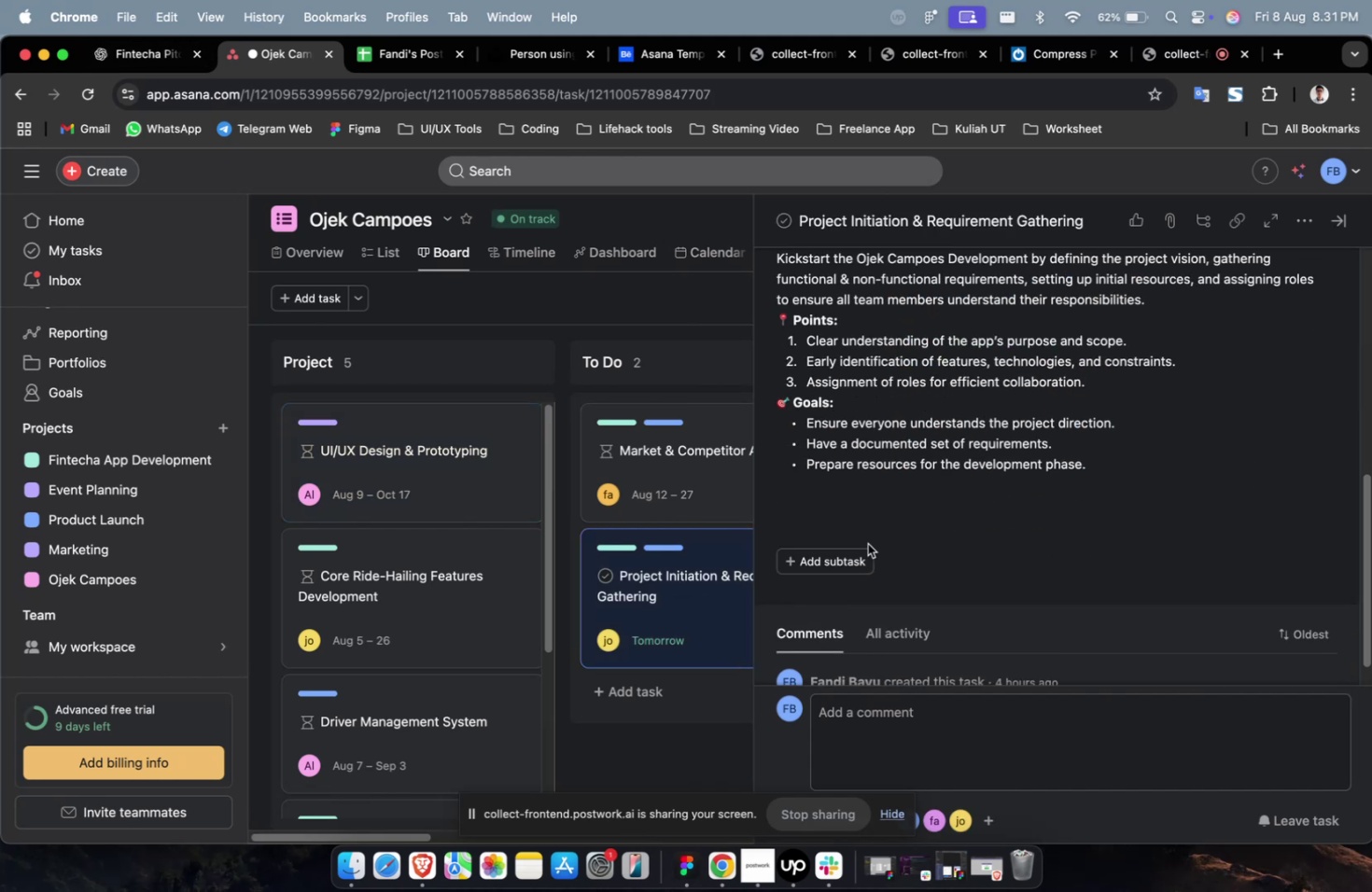 
scroll: coordinate [867, 543], scroll_direction: up, amount: 15.0
 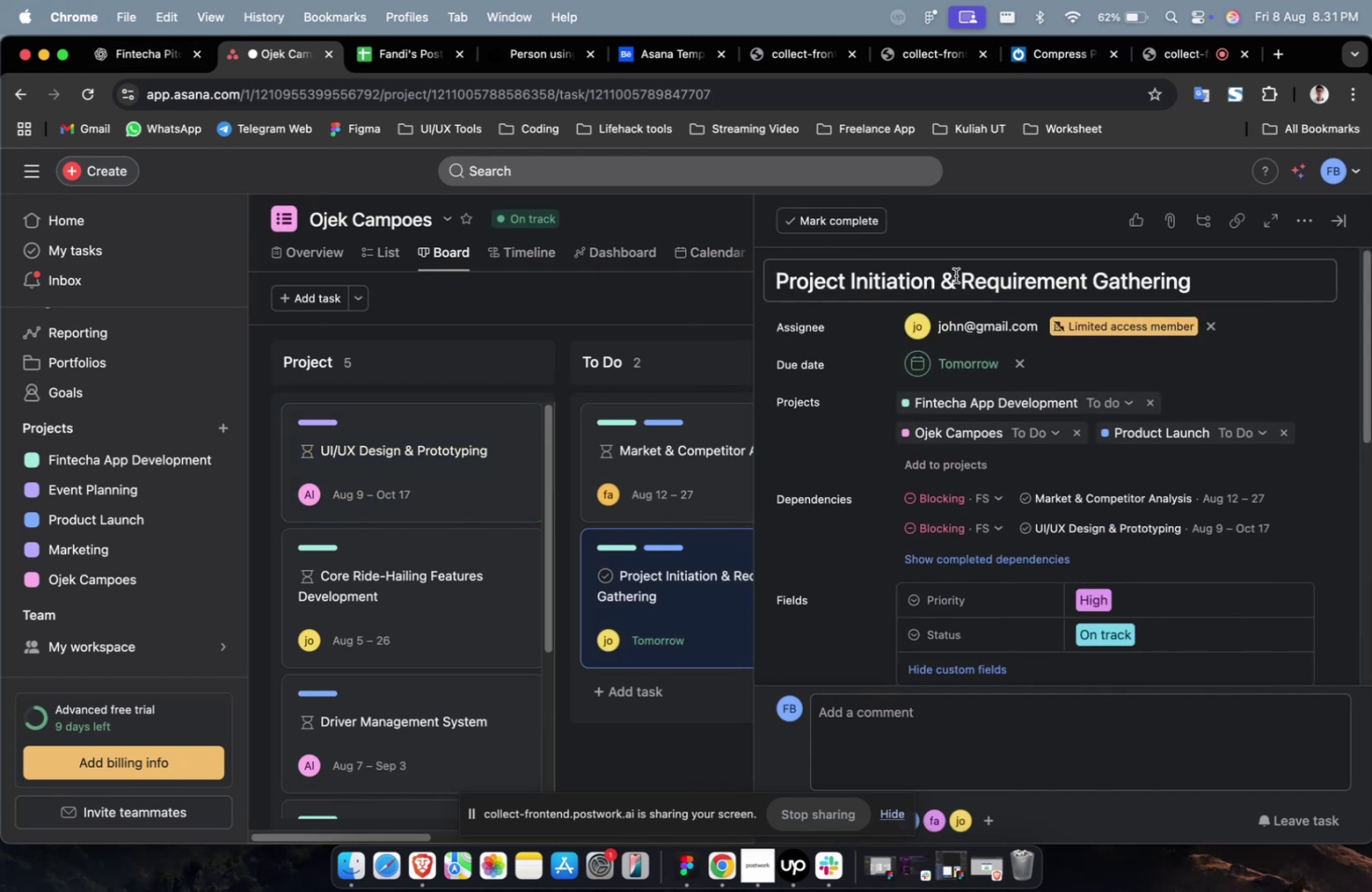 
left_click([955, 274])
 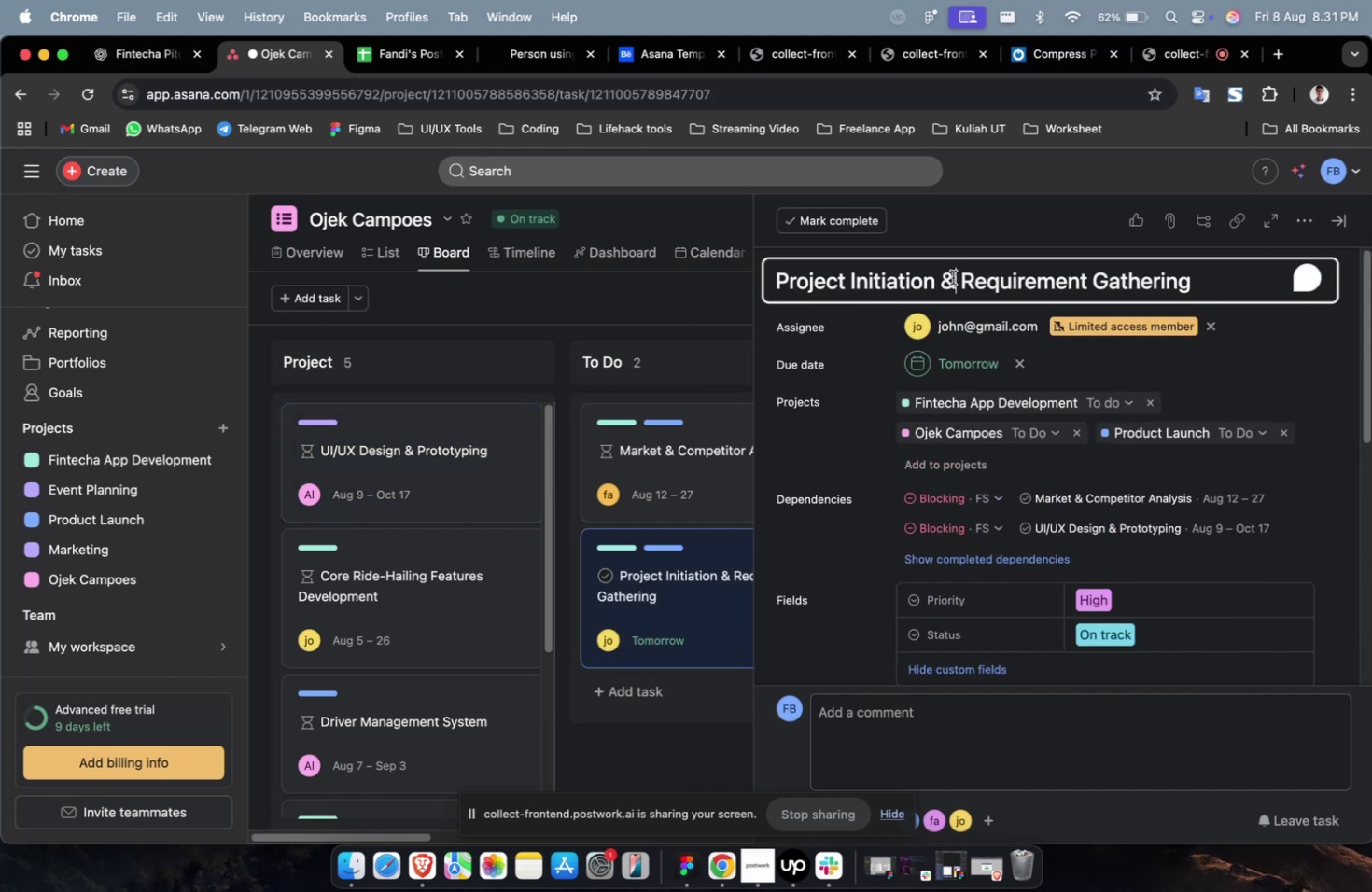 
key(Meta+A)
 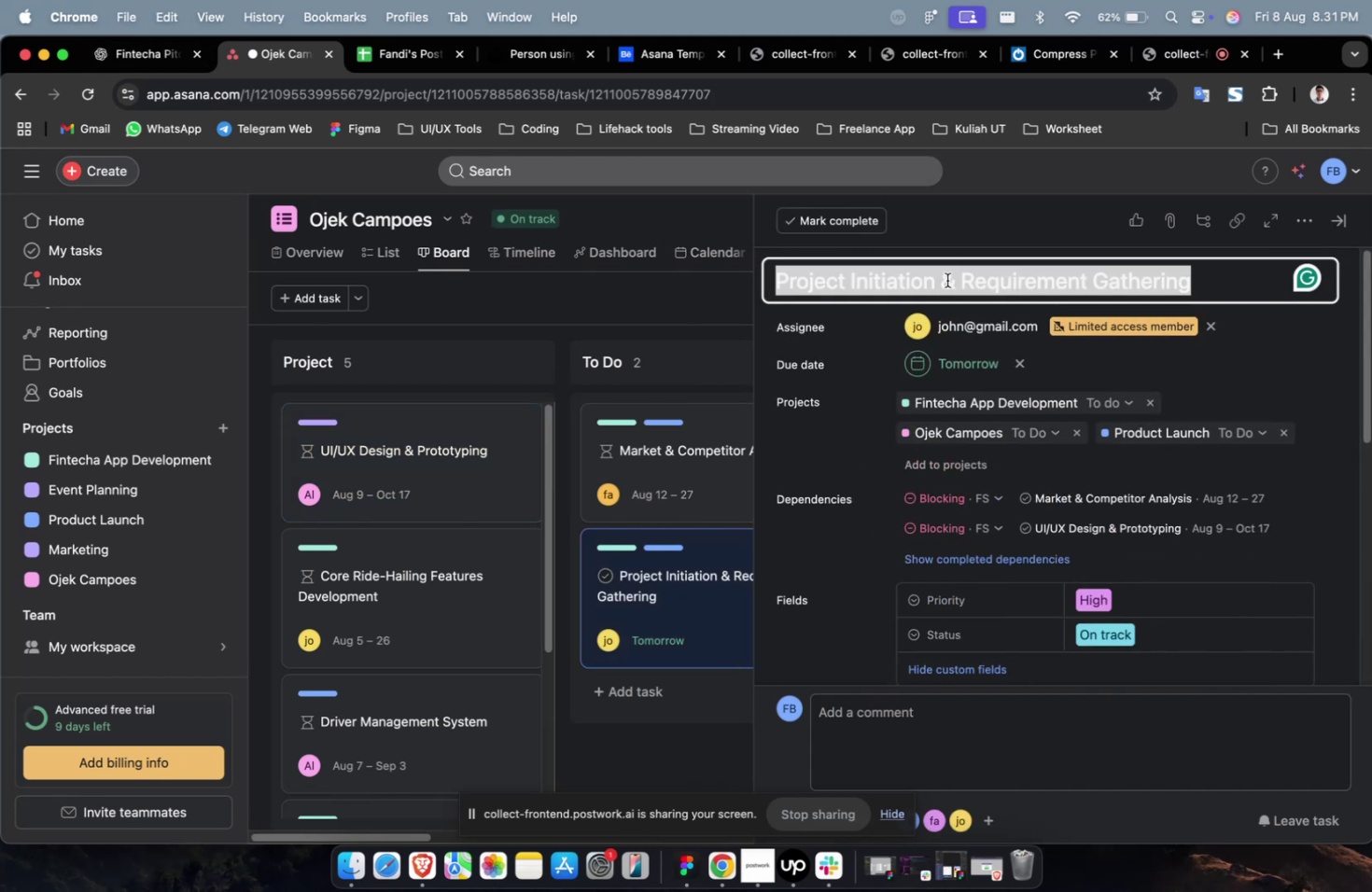 
key(Meta+C)
 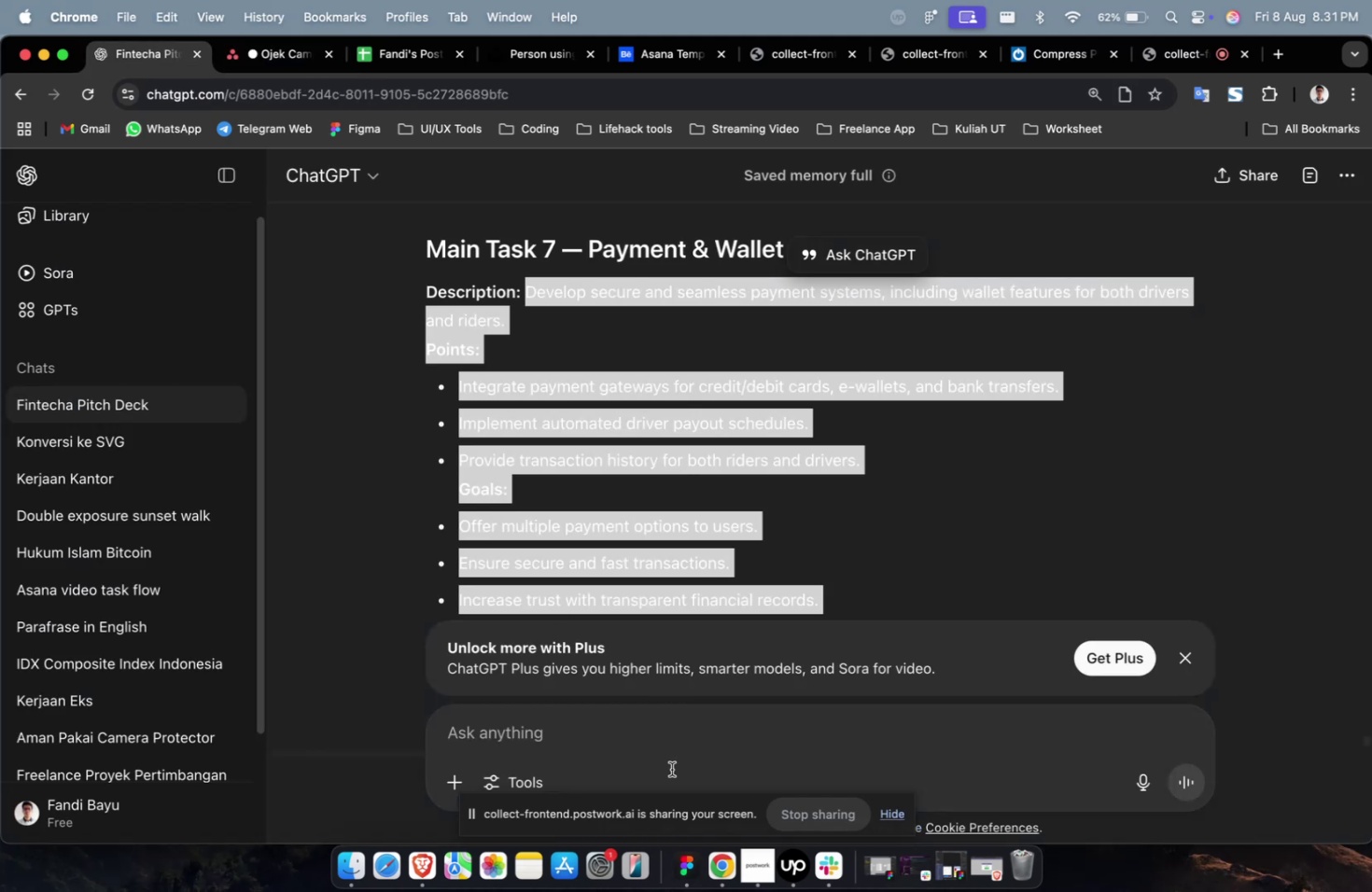 
double_click([671, 751])
 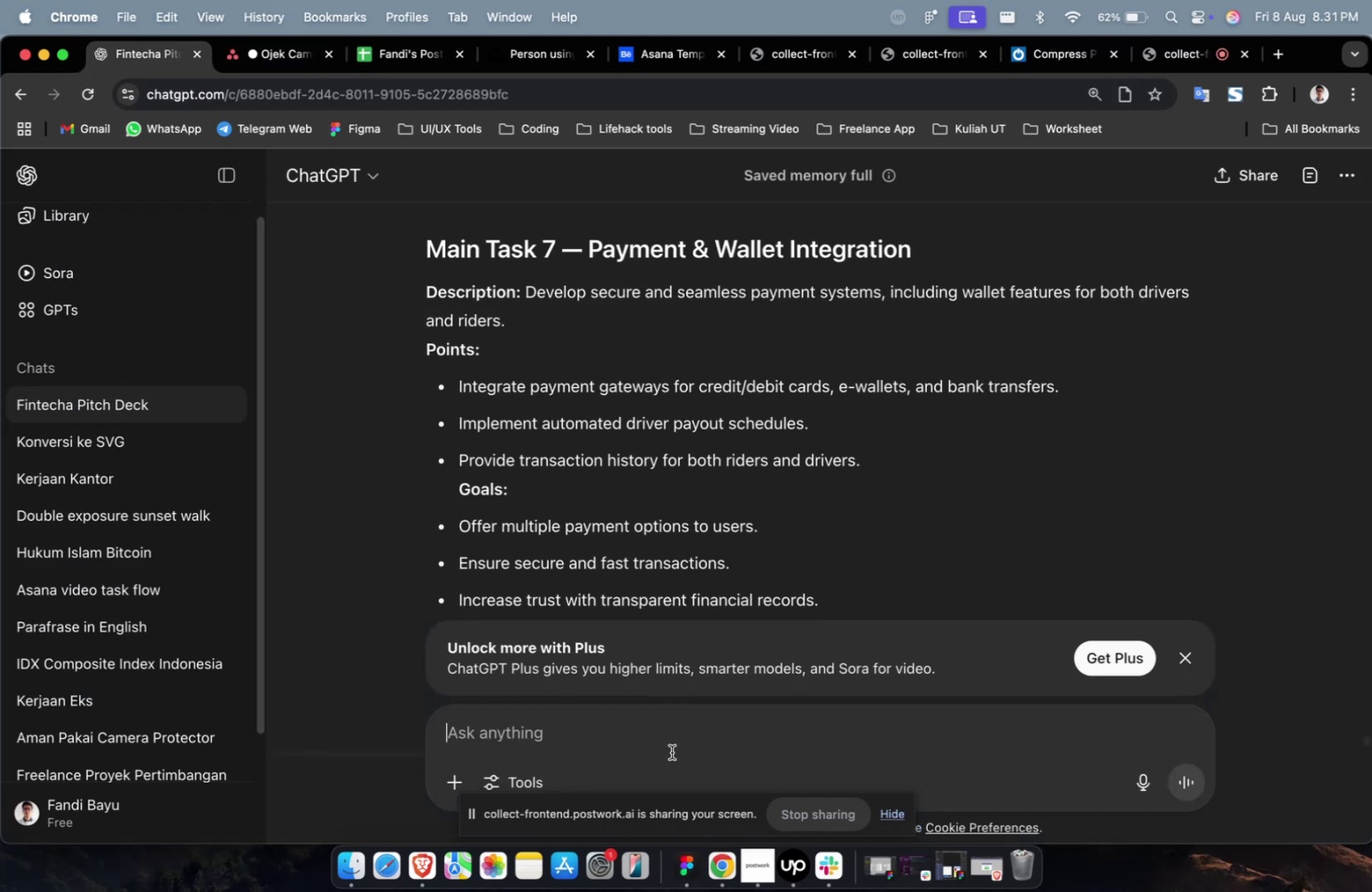 
type(buatkan 10 subtask untuk )
 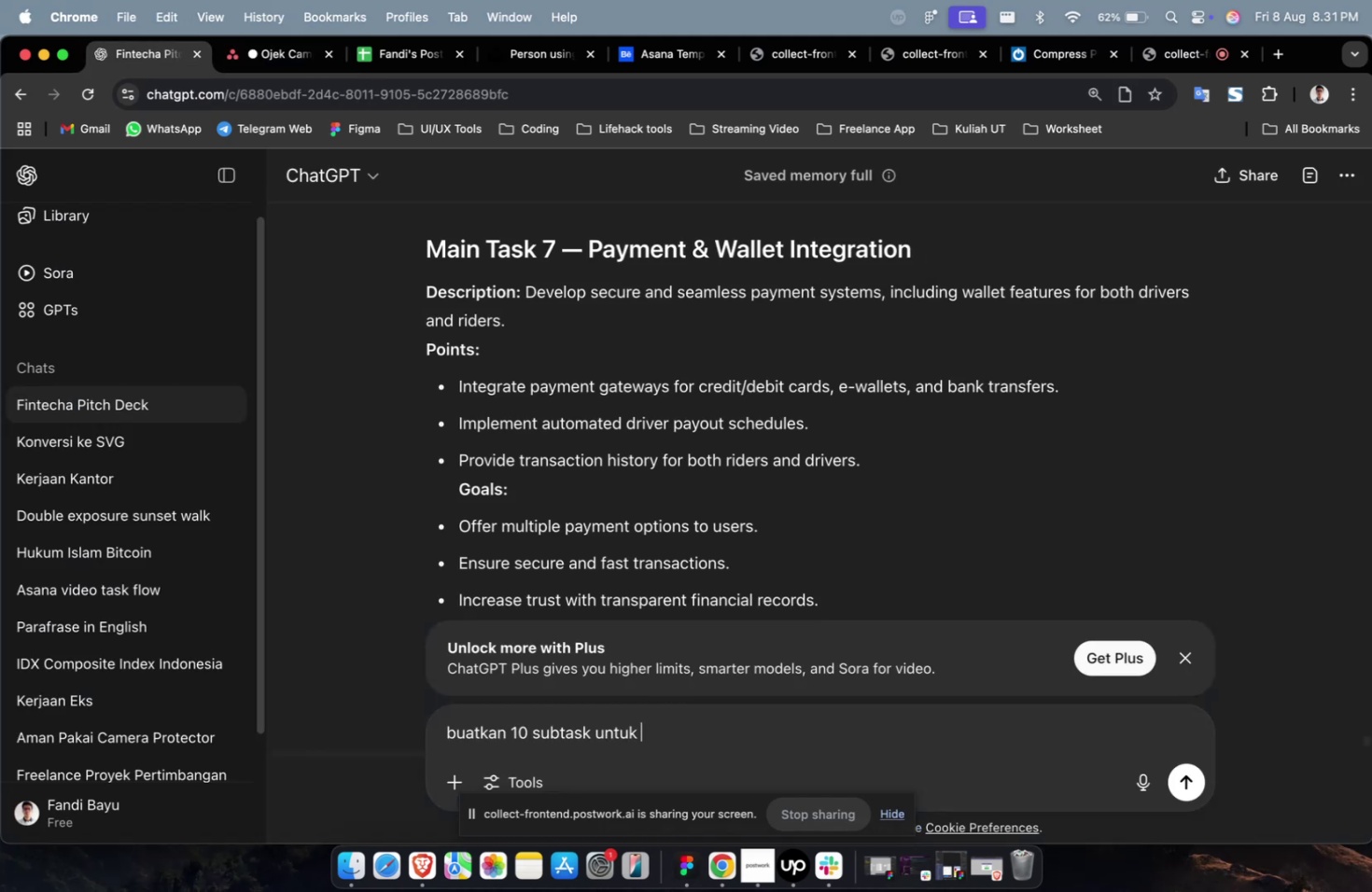 
key(Meta+CommandLeft)
 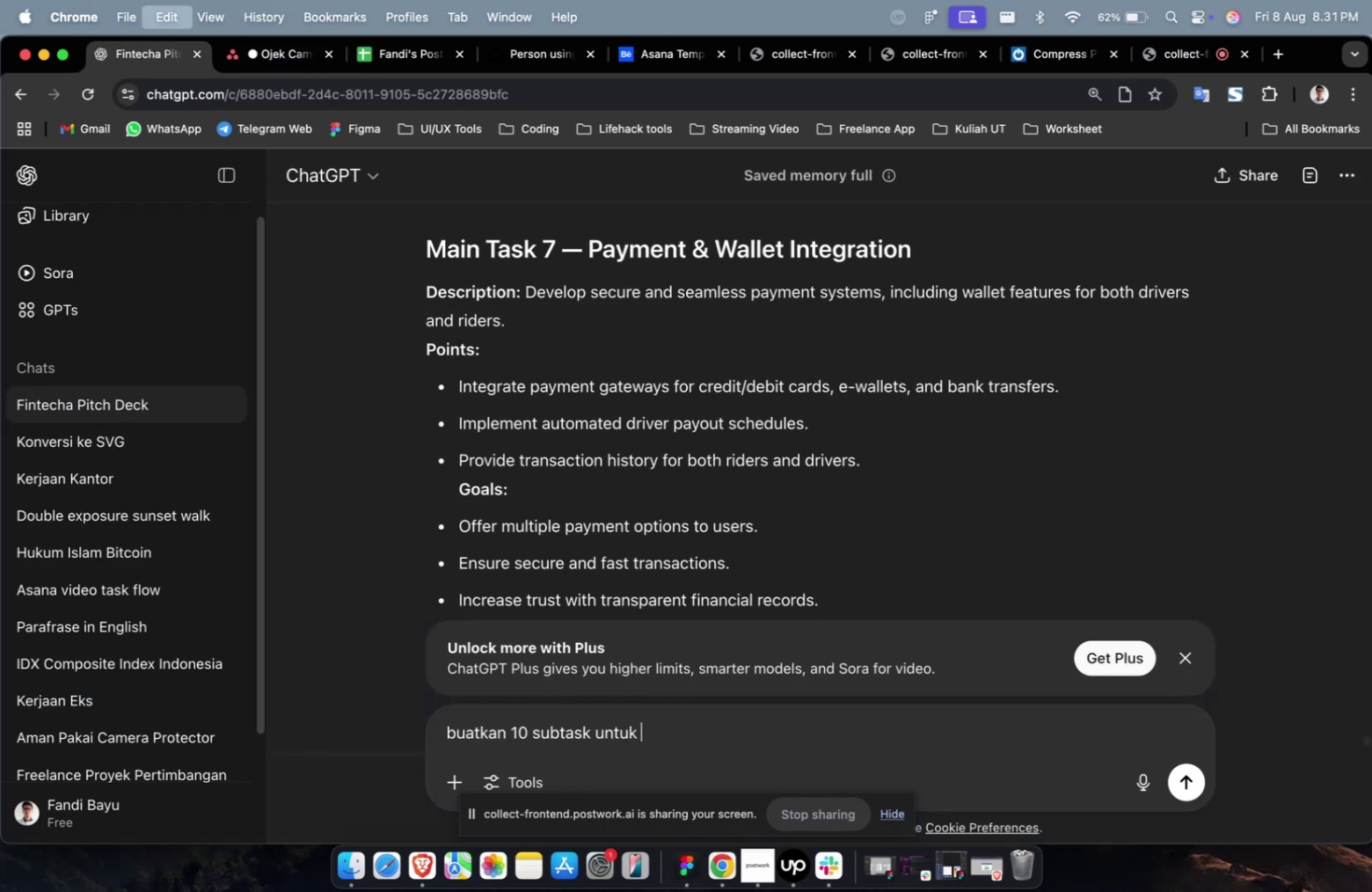 
key(Meta+V)
 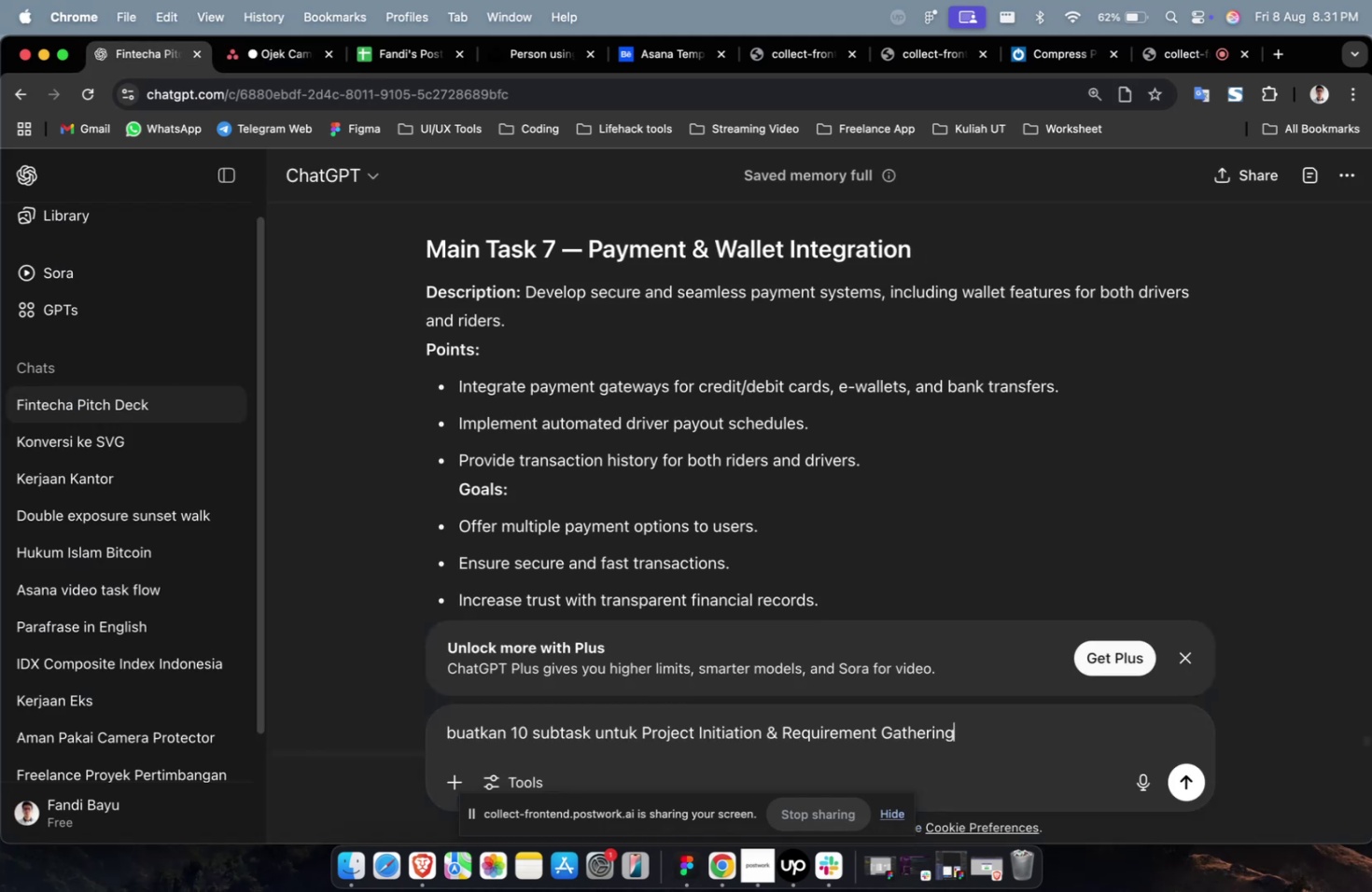 
type( beserta point, dan goalsnya)
 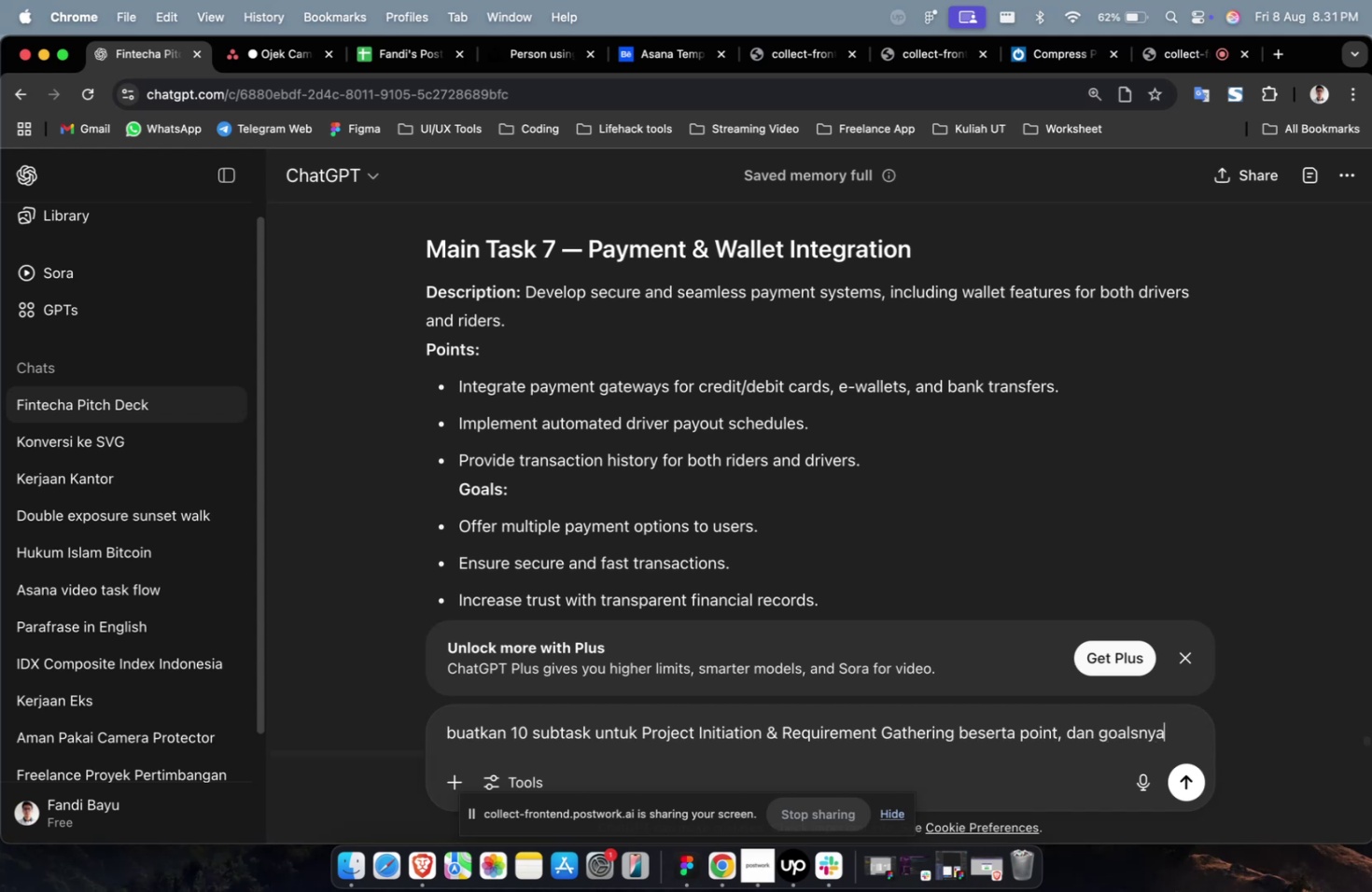 
key(Enter)
 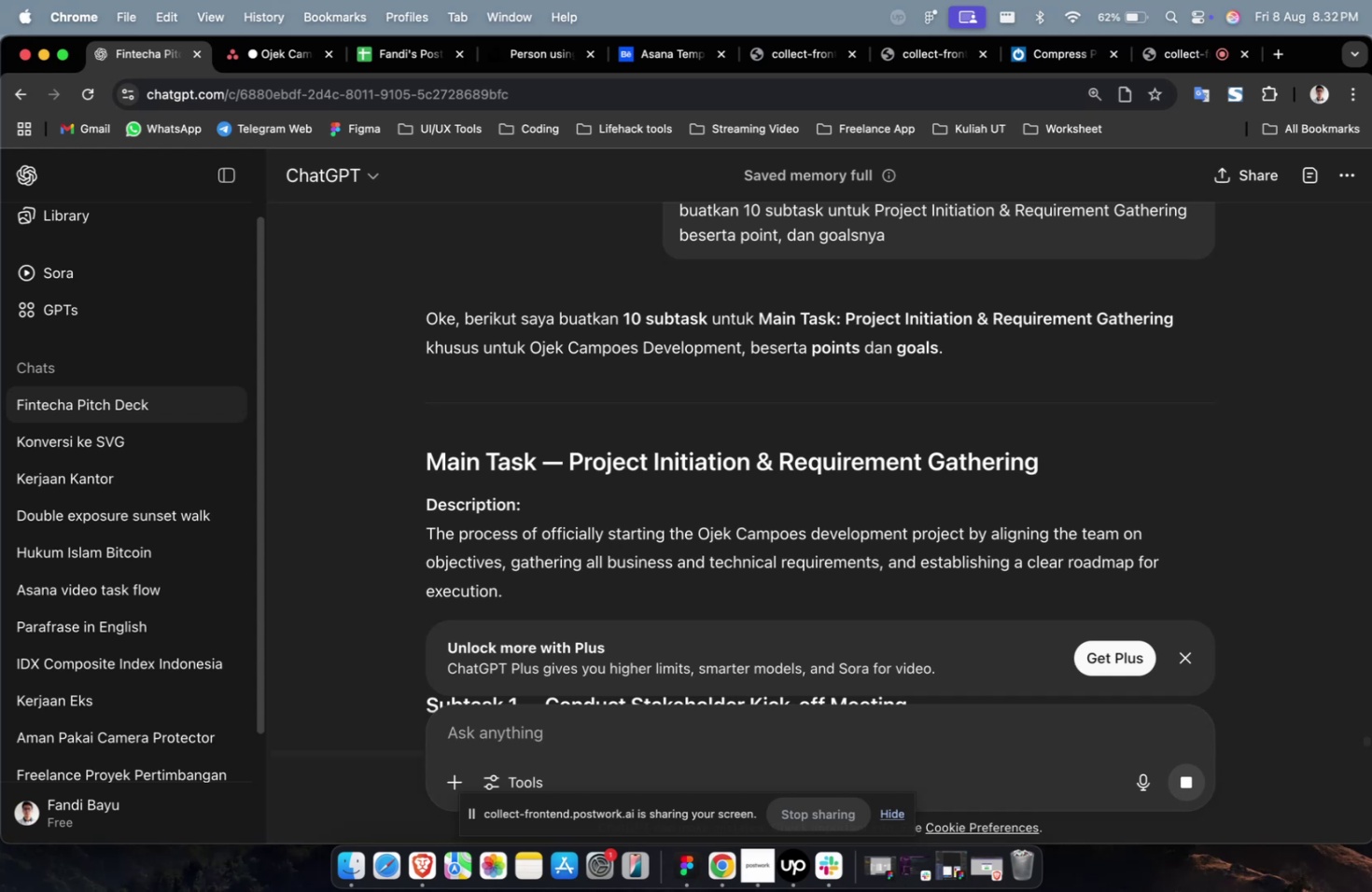 
wait(35.47)
 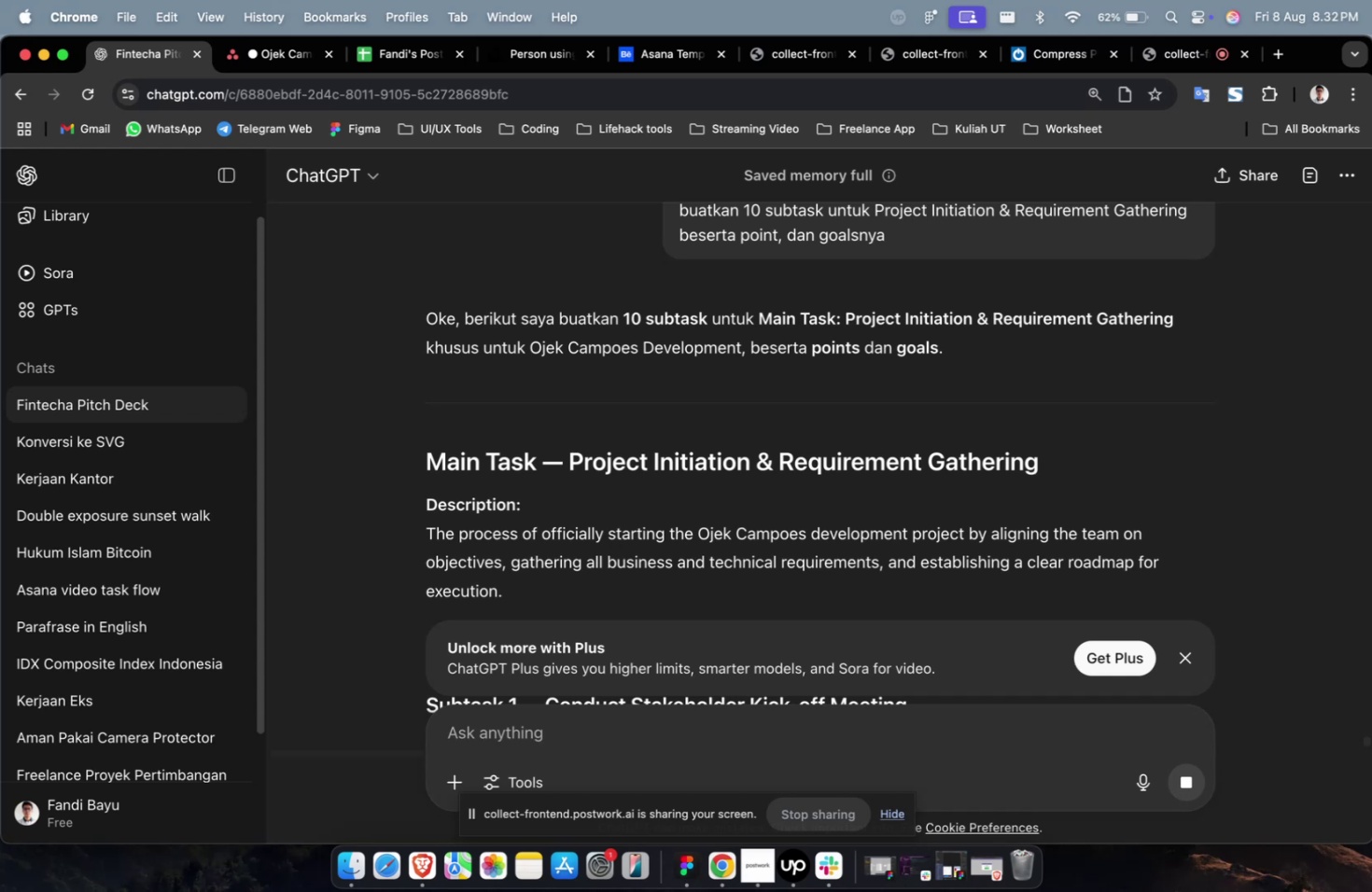 
scroll: coordinate [809, 502], scroll_direction: down, amount: 6.0
 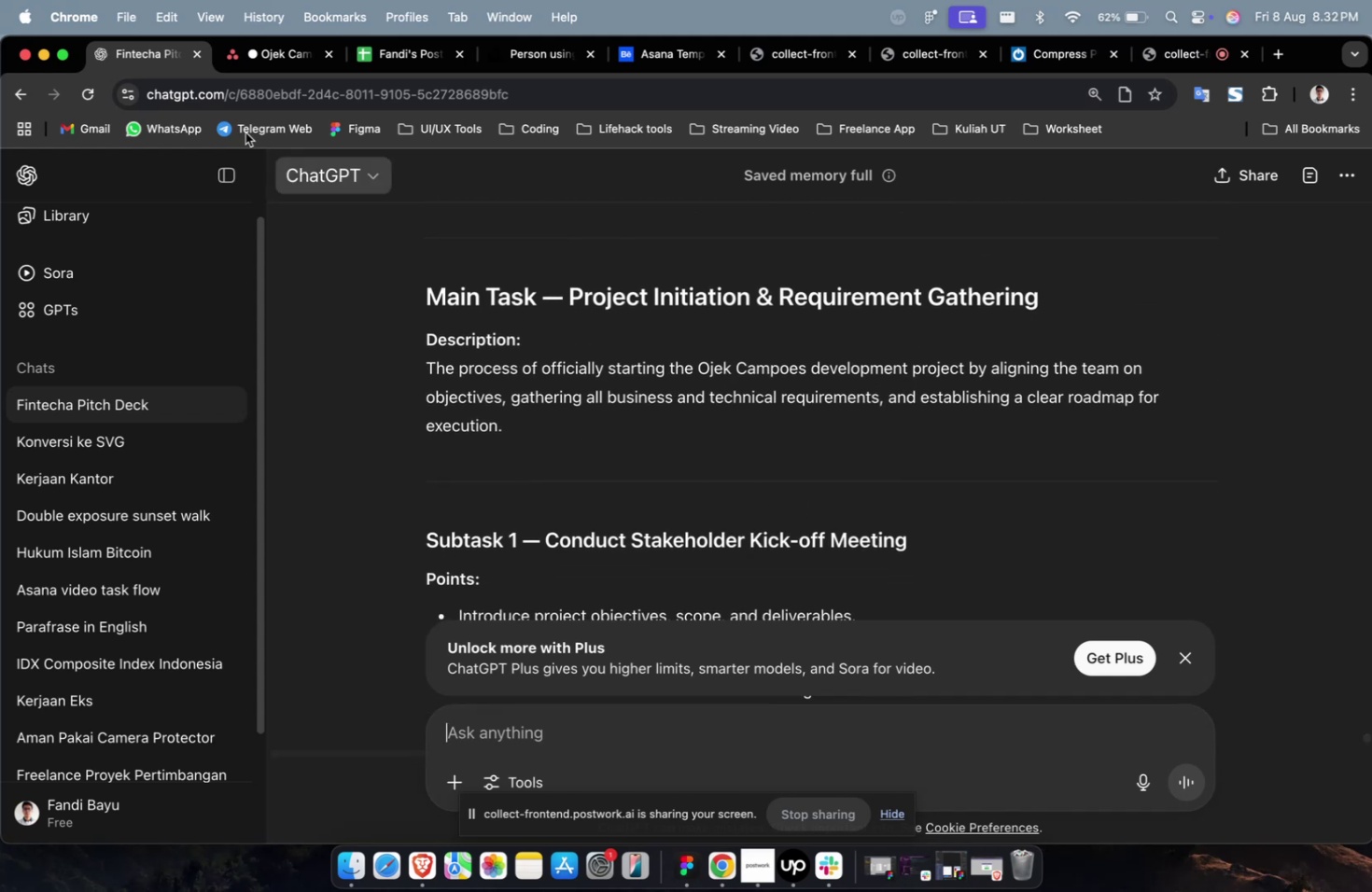 
scroll: coordinate [541, 354], scroll_direction: up, amount: 1.0
 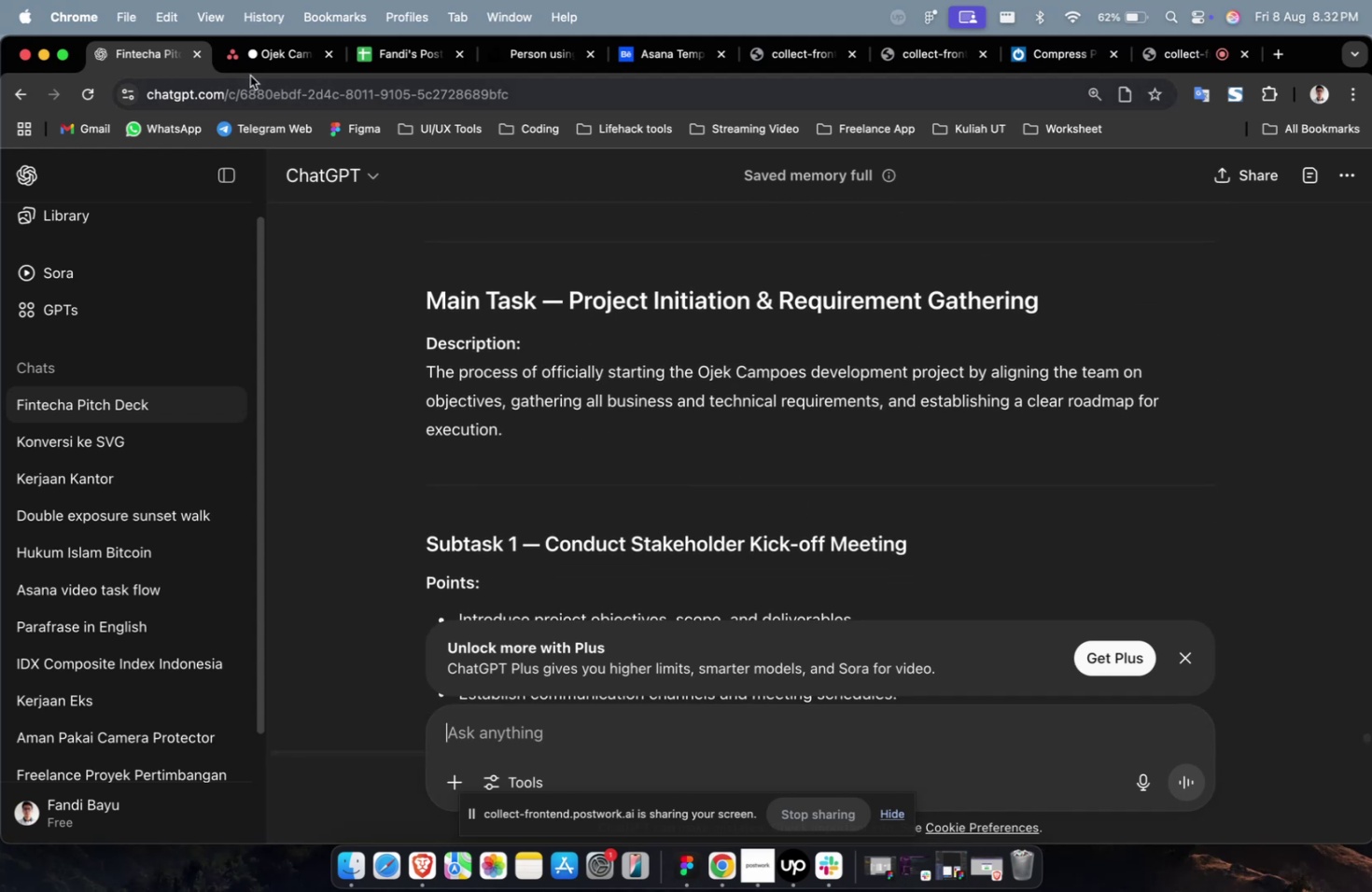 
left_click([252, 57])
 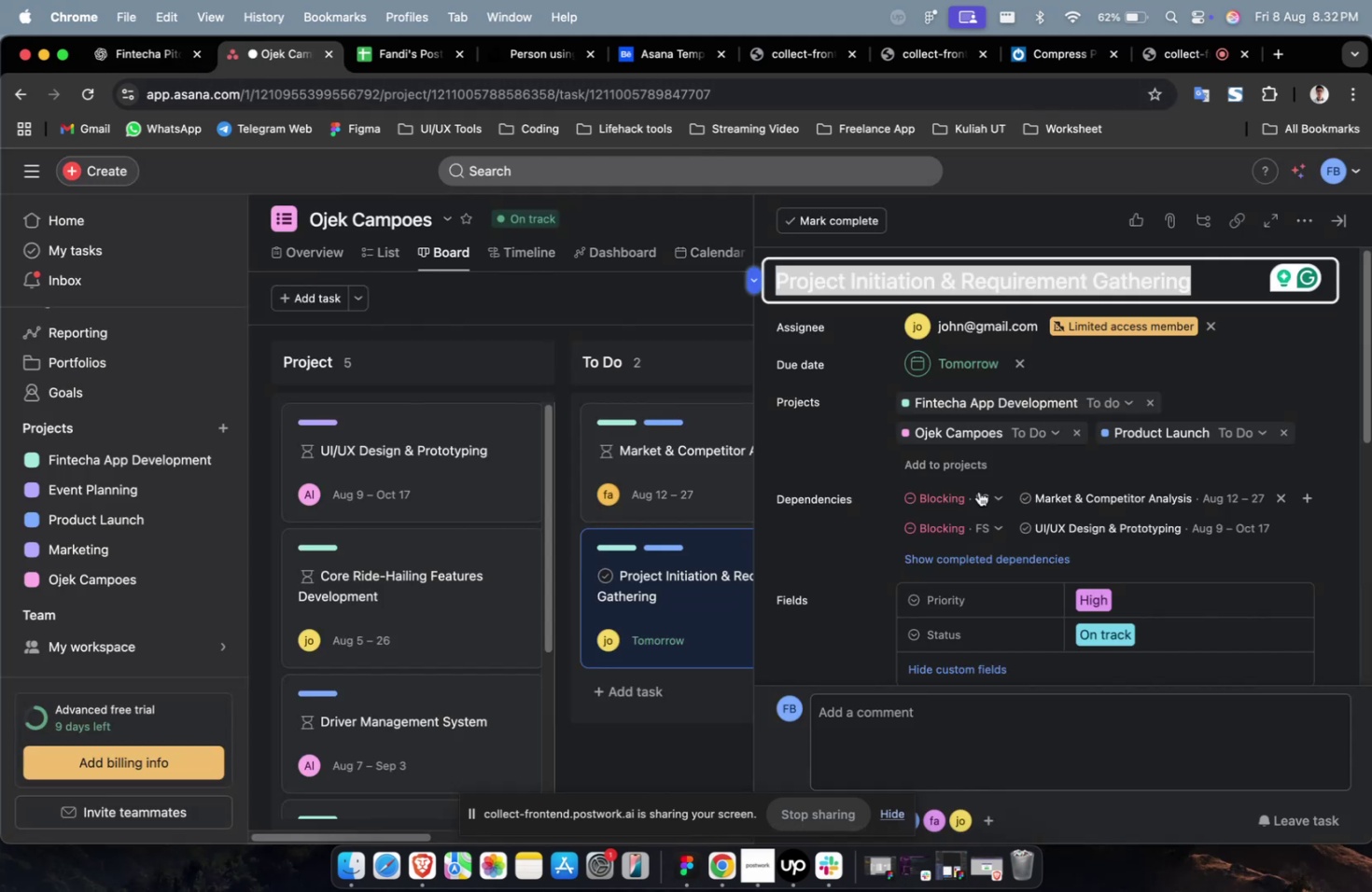 
scroll: coordinate [973, 492], scroll_direction: down, amount: 19.0
 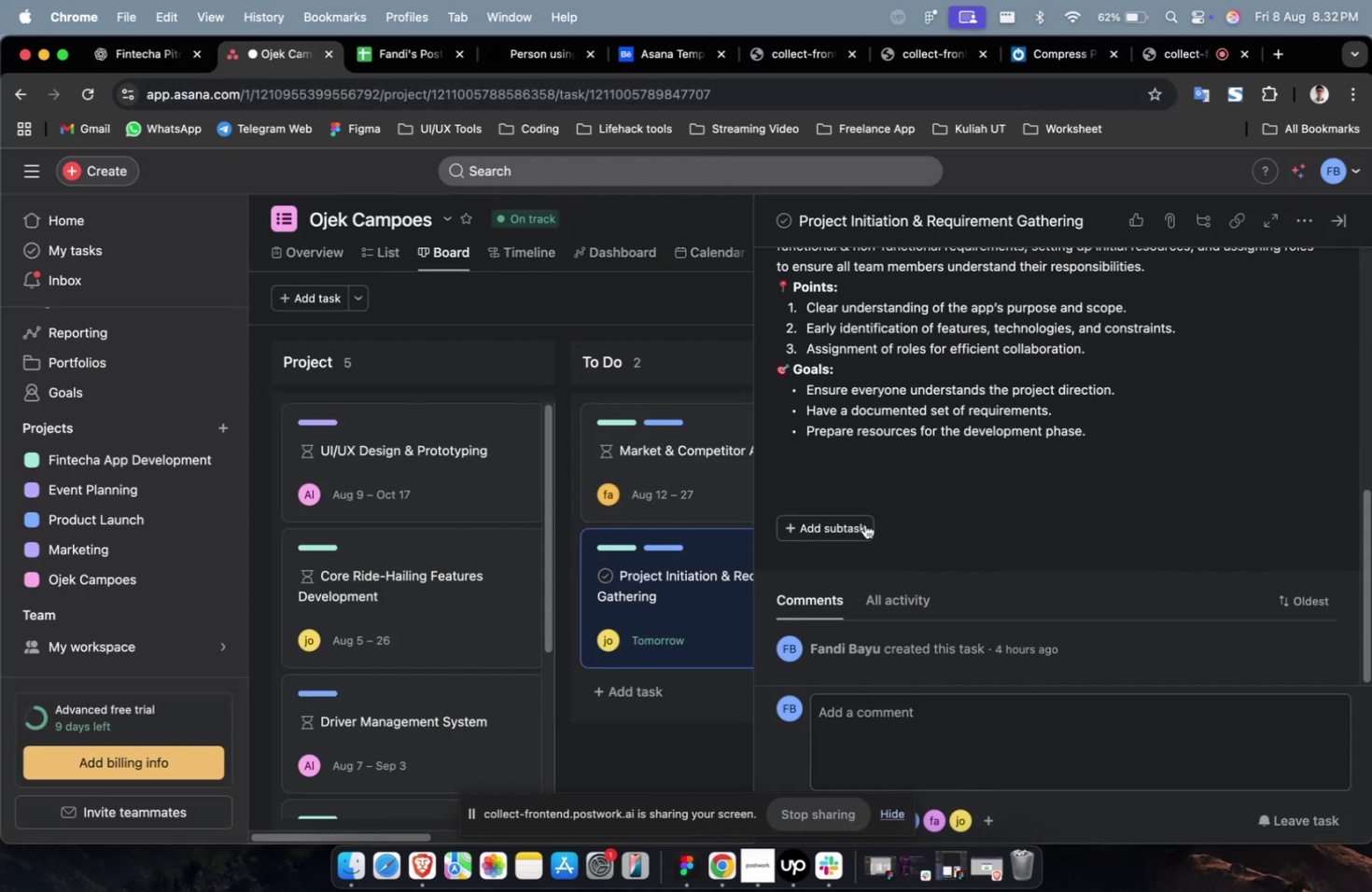 
left_click([863, 524])
 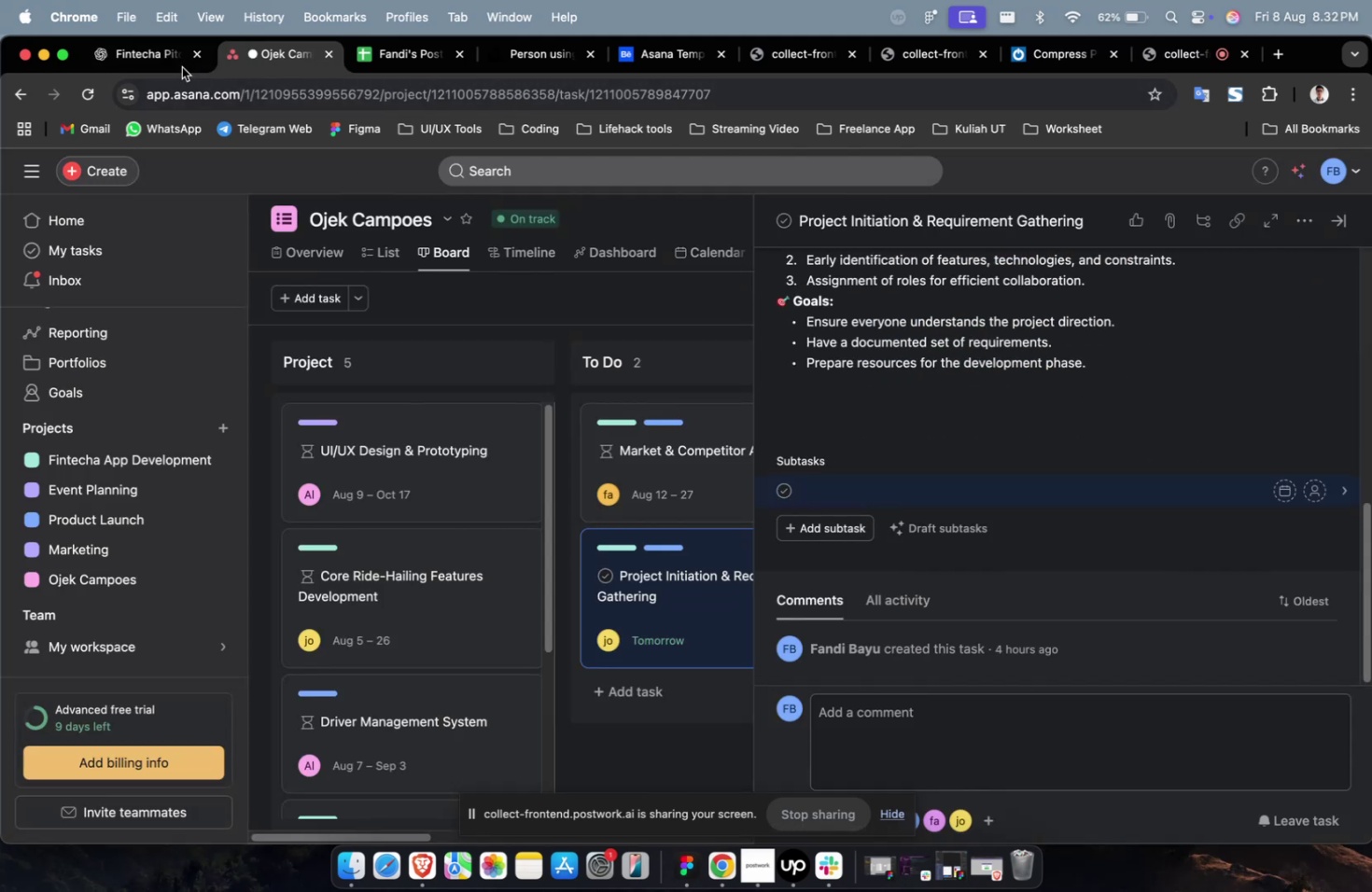 
left_click([123, 54])
 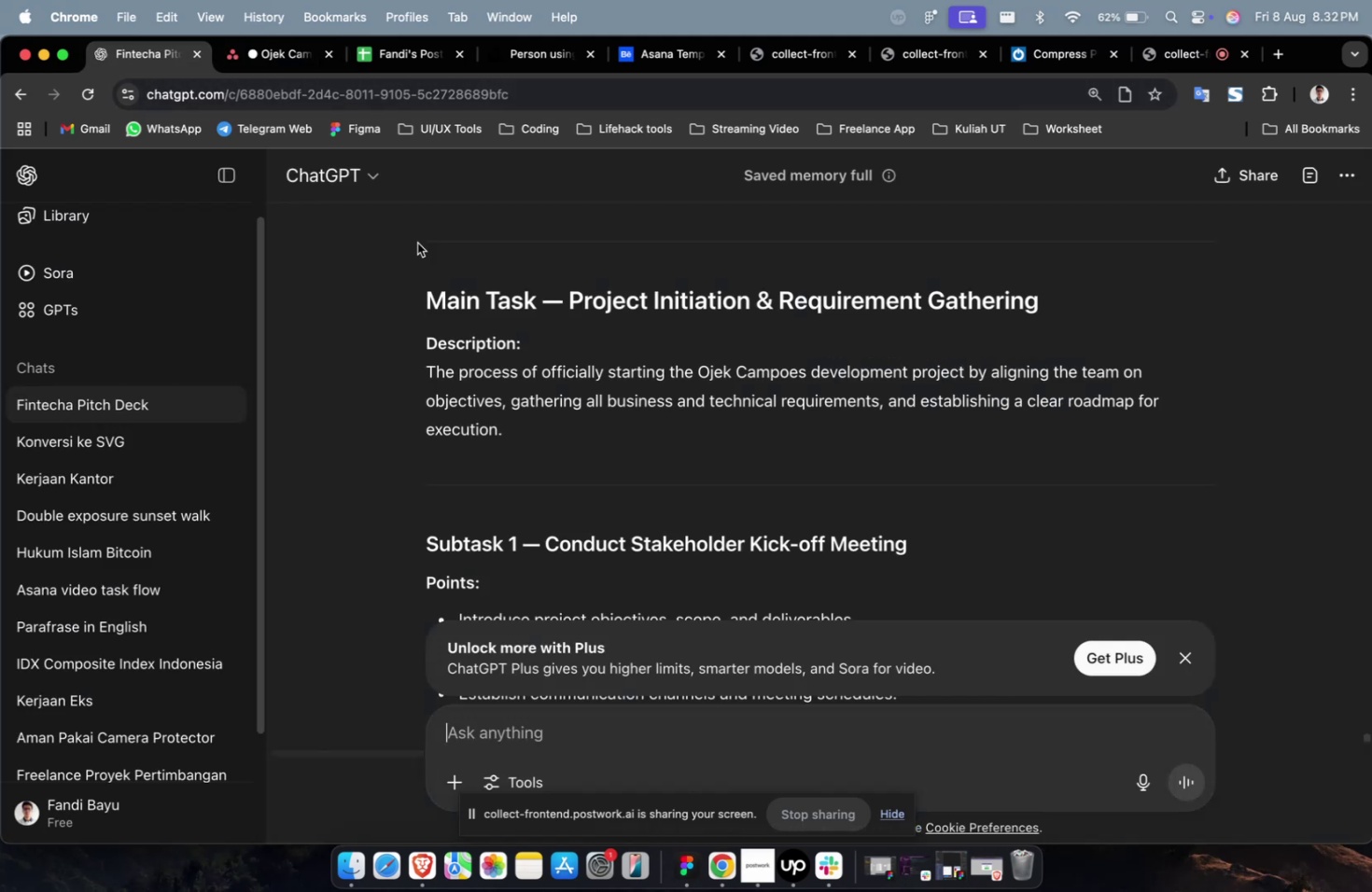 
scroll: coordinate [886, 330], scroll_direction: down, amount: 11.0
 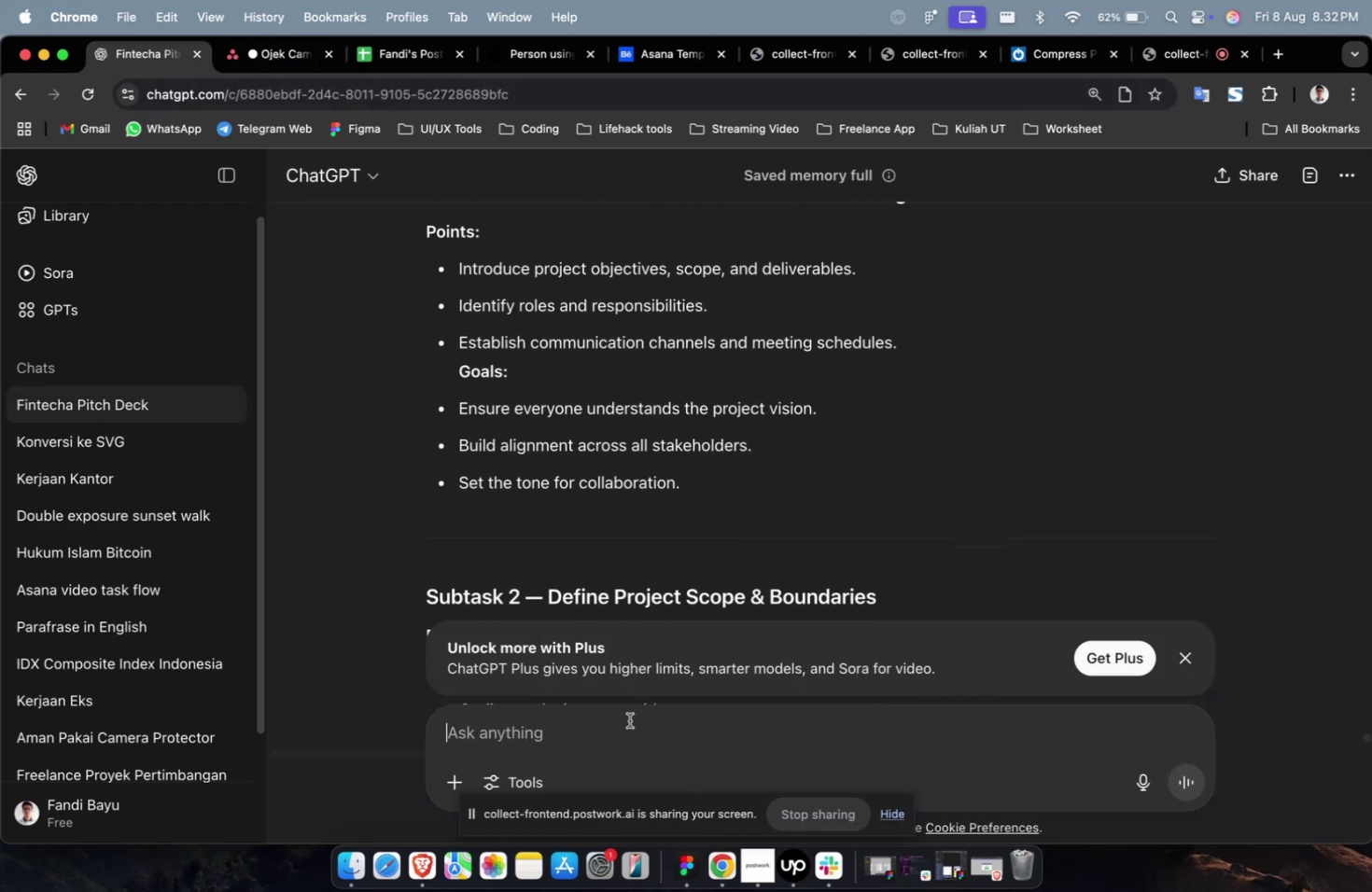 
type(buatkan mas)
key(Backspace)
key(Backspace)
key(Backspace)
type(description ma)
key(Backspace)
key(Backspace)
type(sub task juga)
 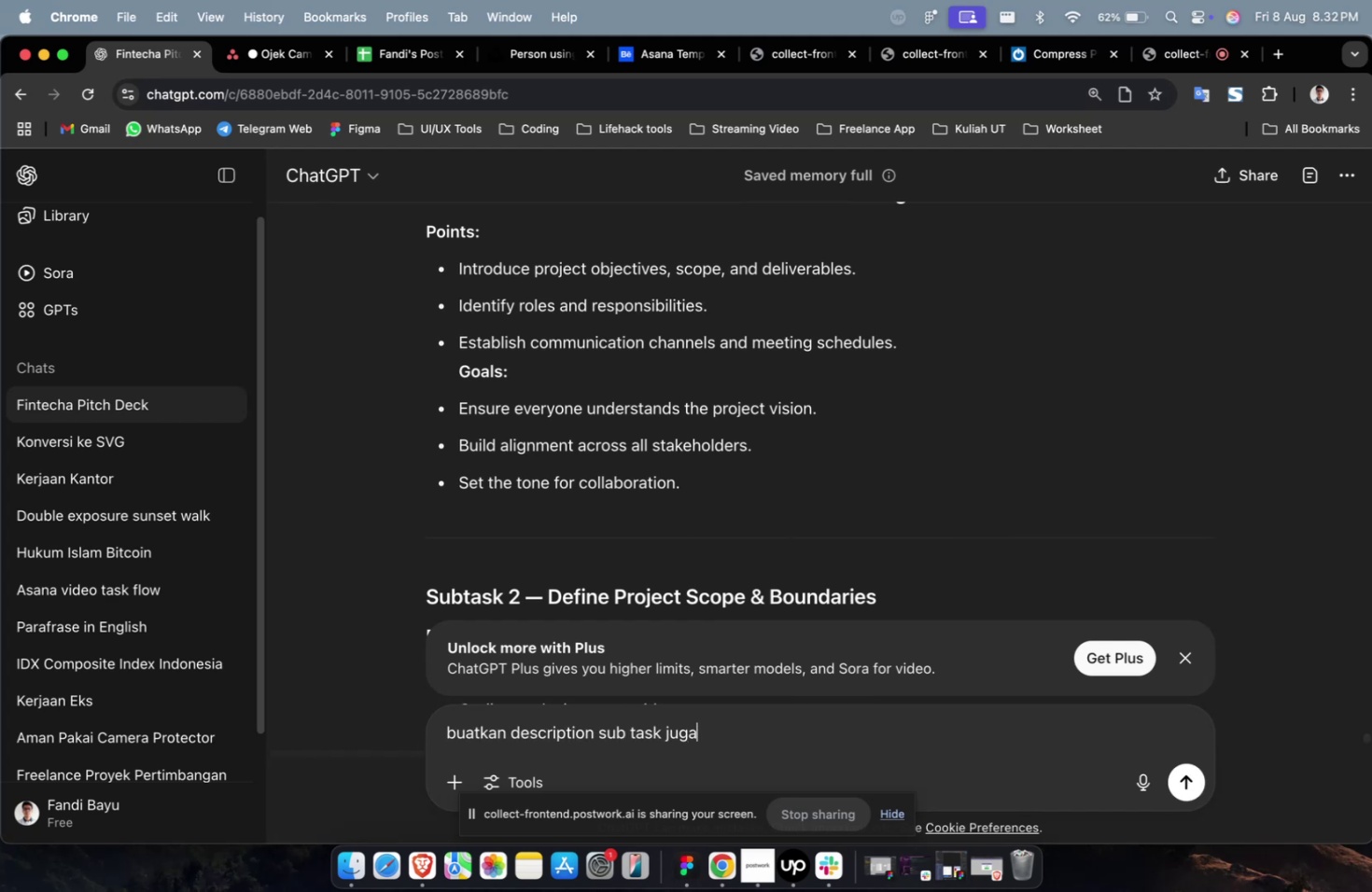 
key(Enter)
 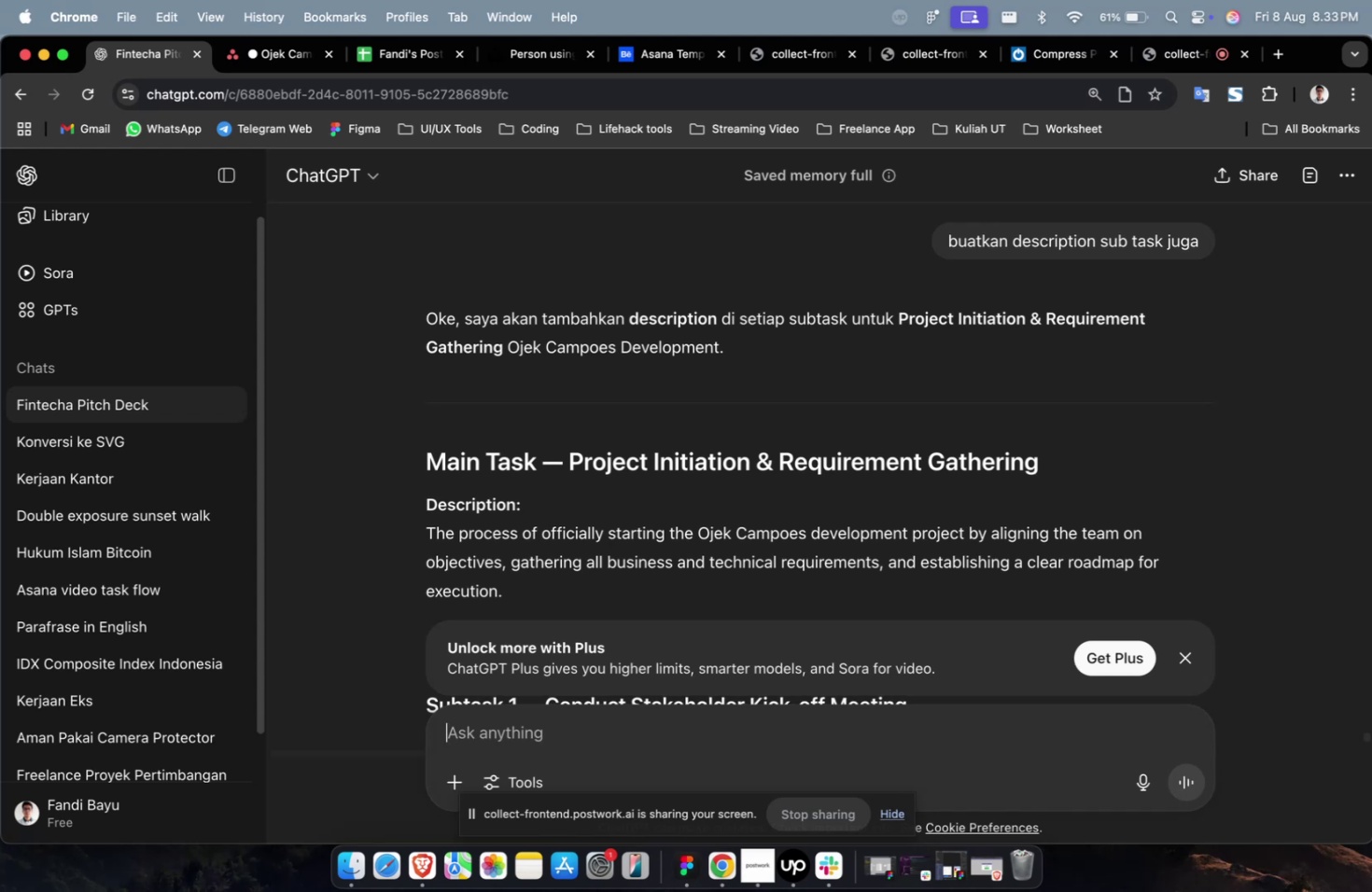 
wait(44.12)
 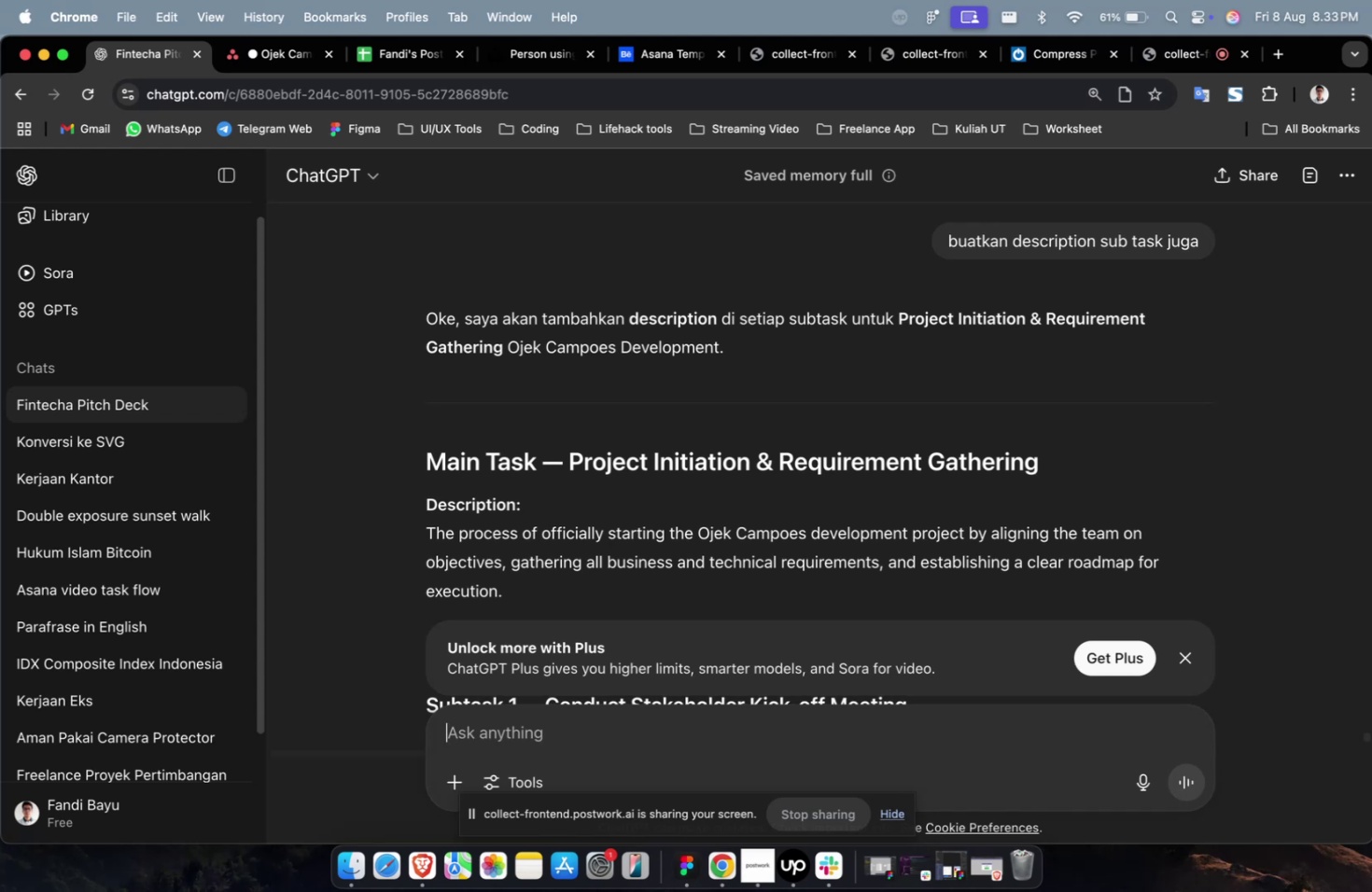 
scroll: coordinate [626, 721], scroll_direction: down, amount: 5.0
 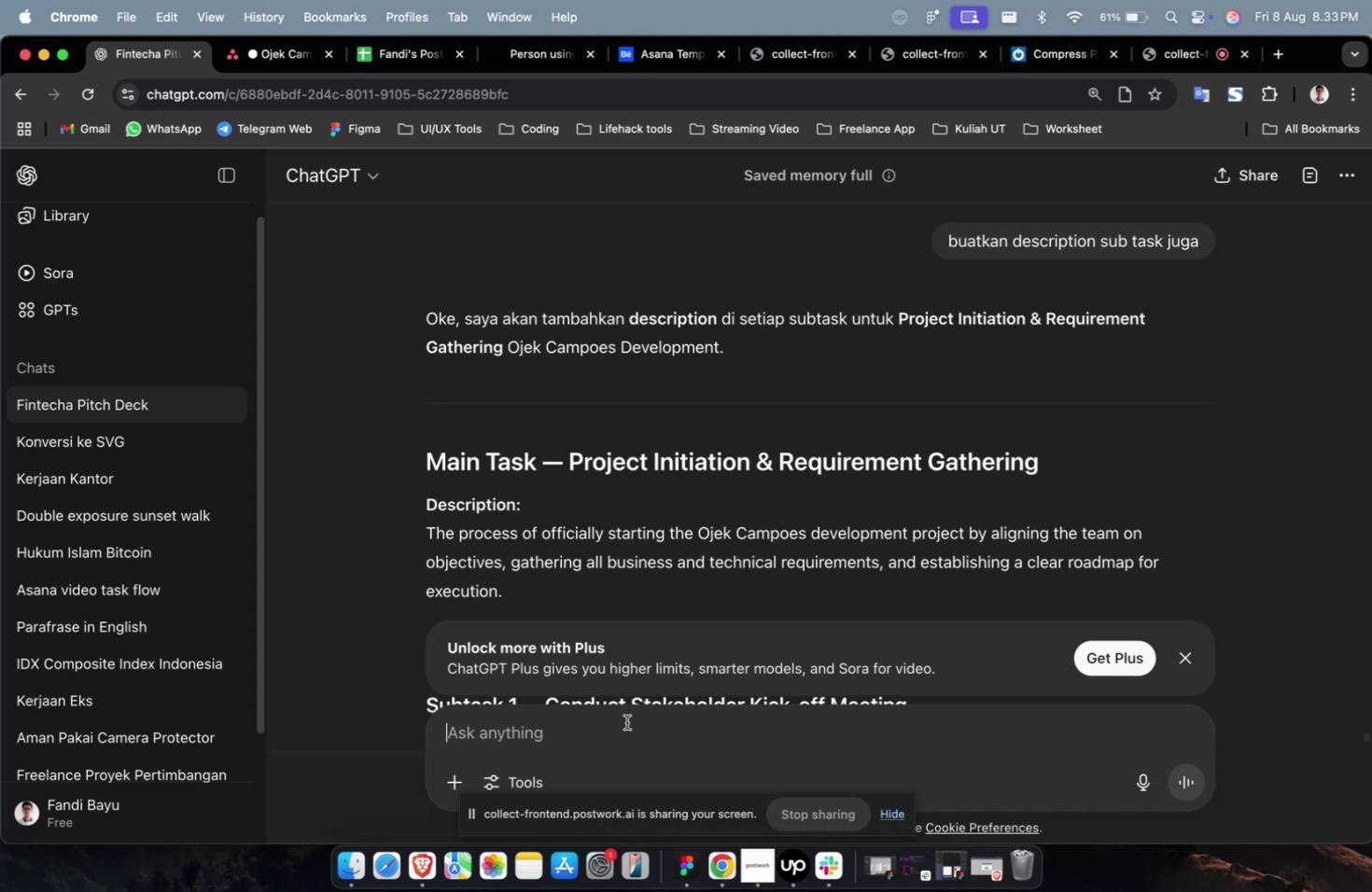 
scroll: coordinate [607, 721], scroll_direction: up, amount: 2.0
 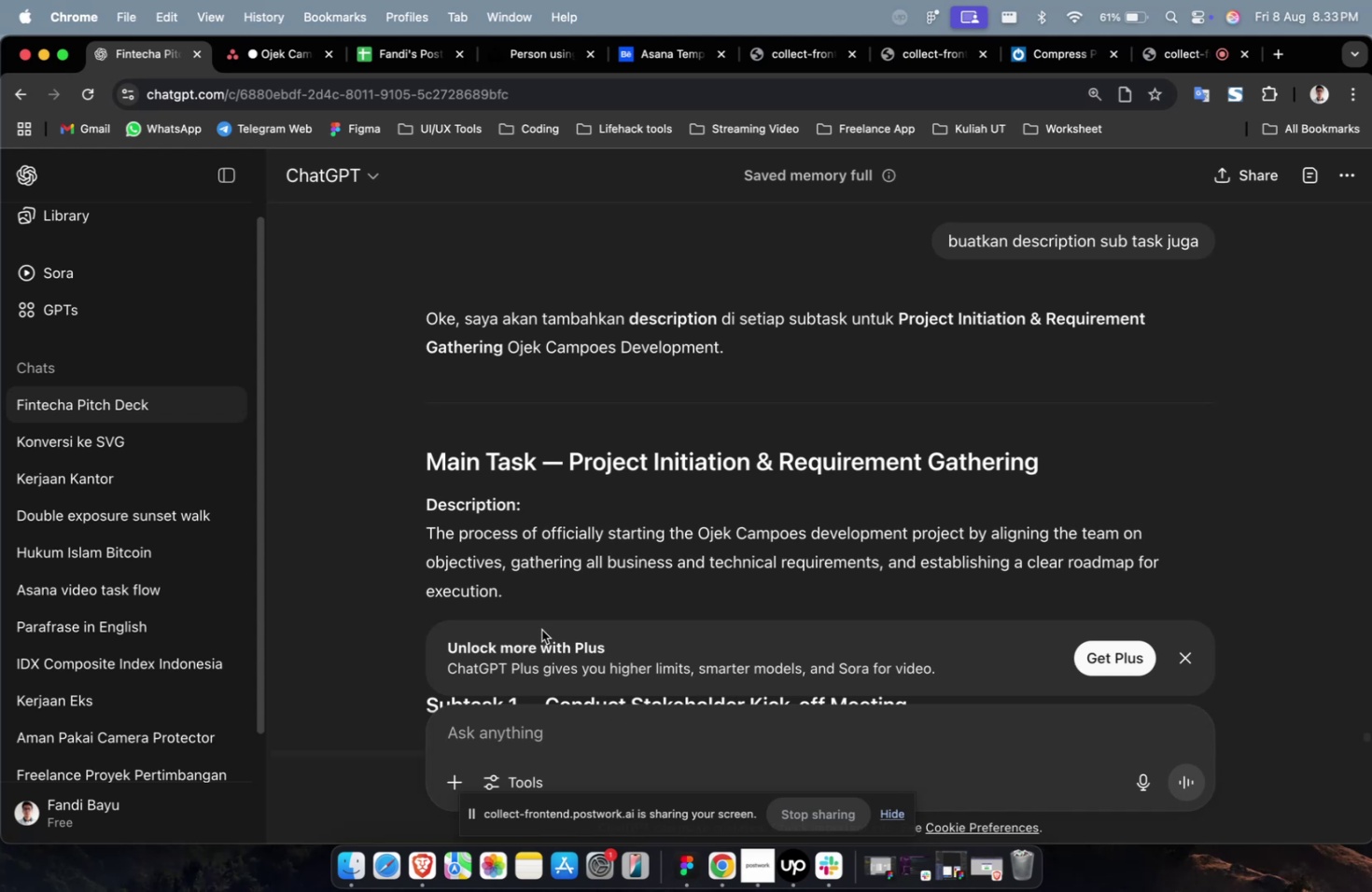 
scroll: coordinate [589, 557], scroll_direction: down, amount: 7.0
 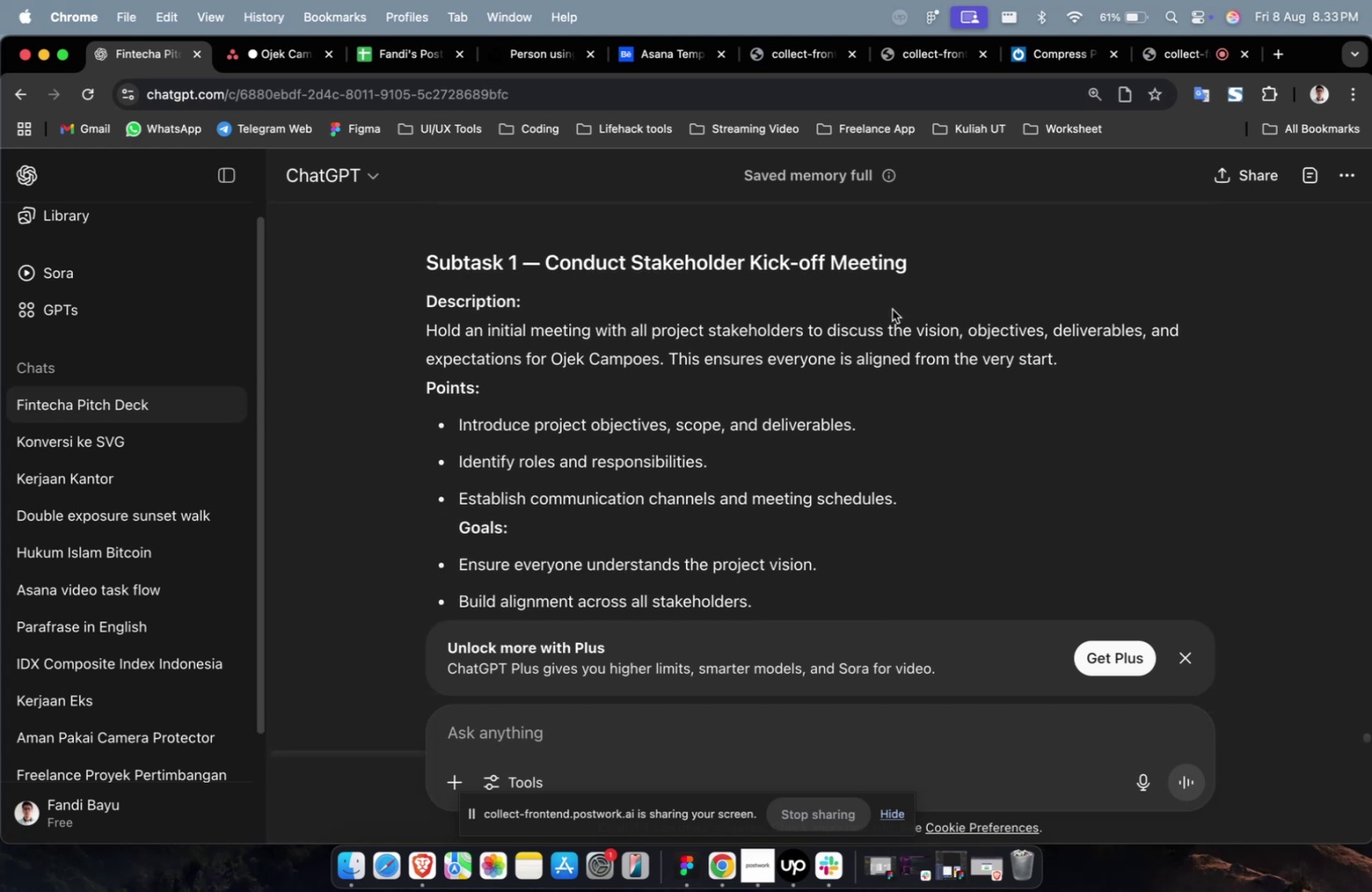 
left_click_drag(start_coordinate=[917, 275], to_coordinate=[534, 272])
 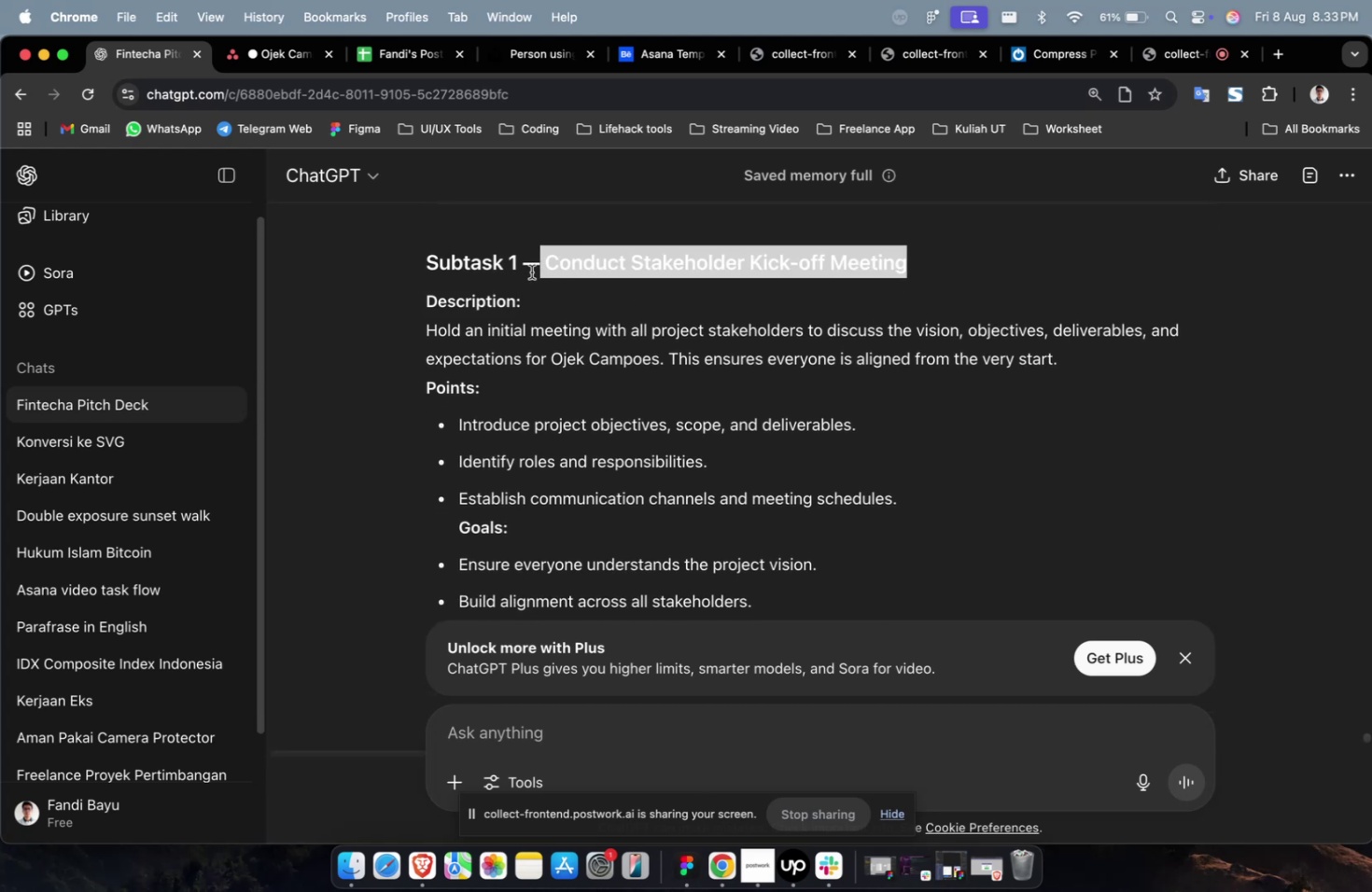 
key(Meta+CommandLeft)
 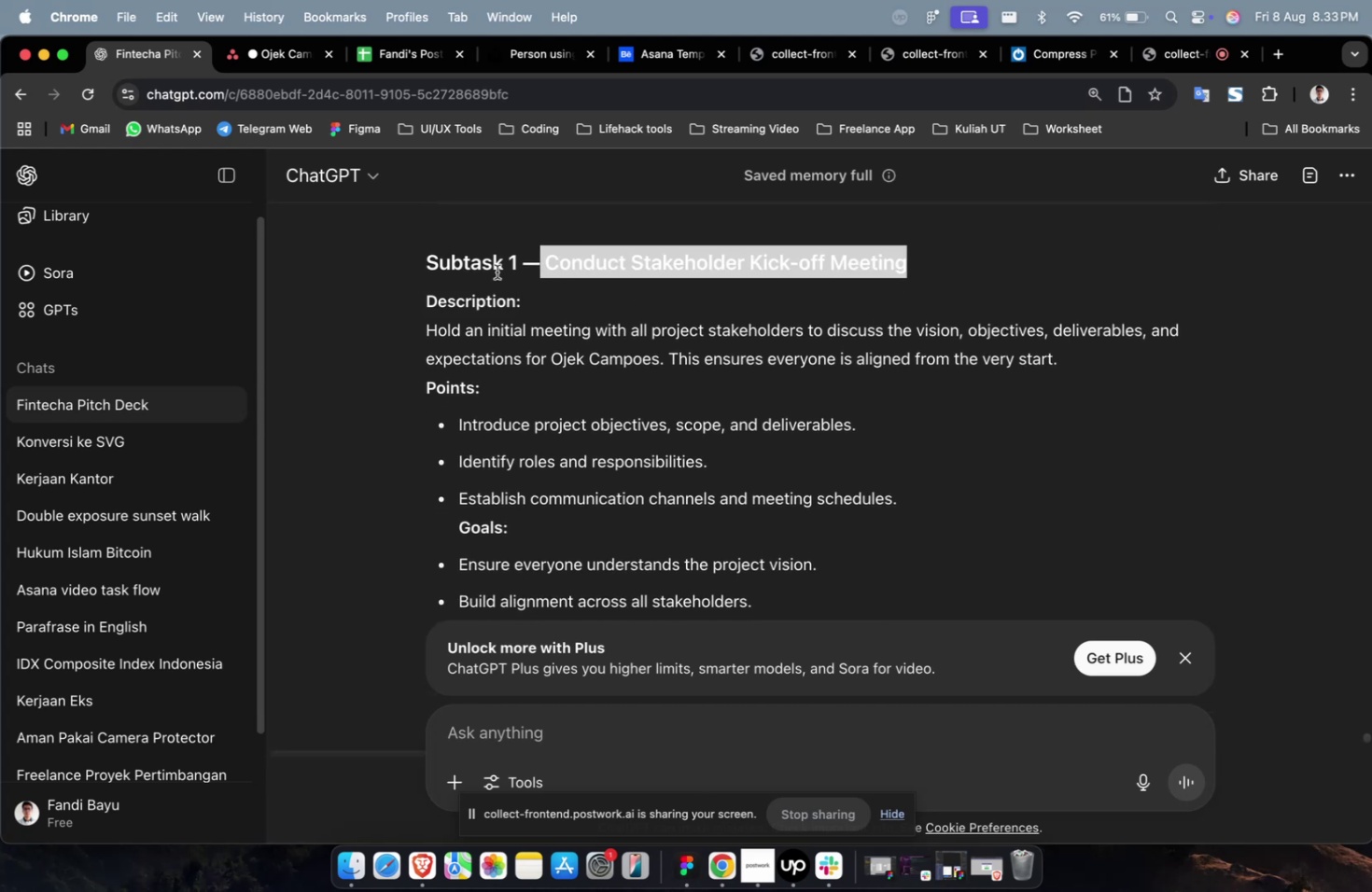 
key(Meta+C)
 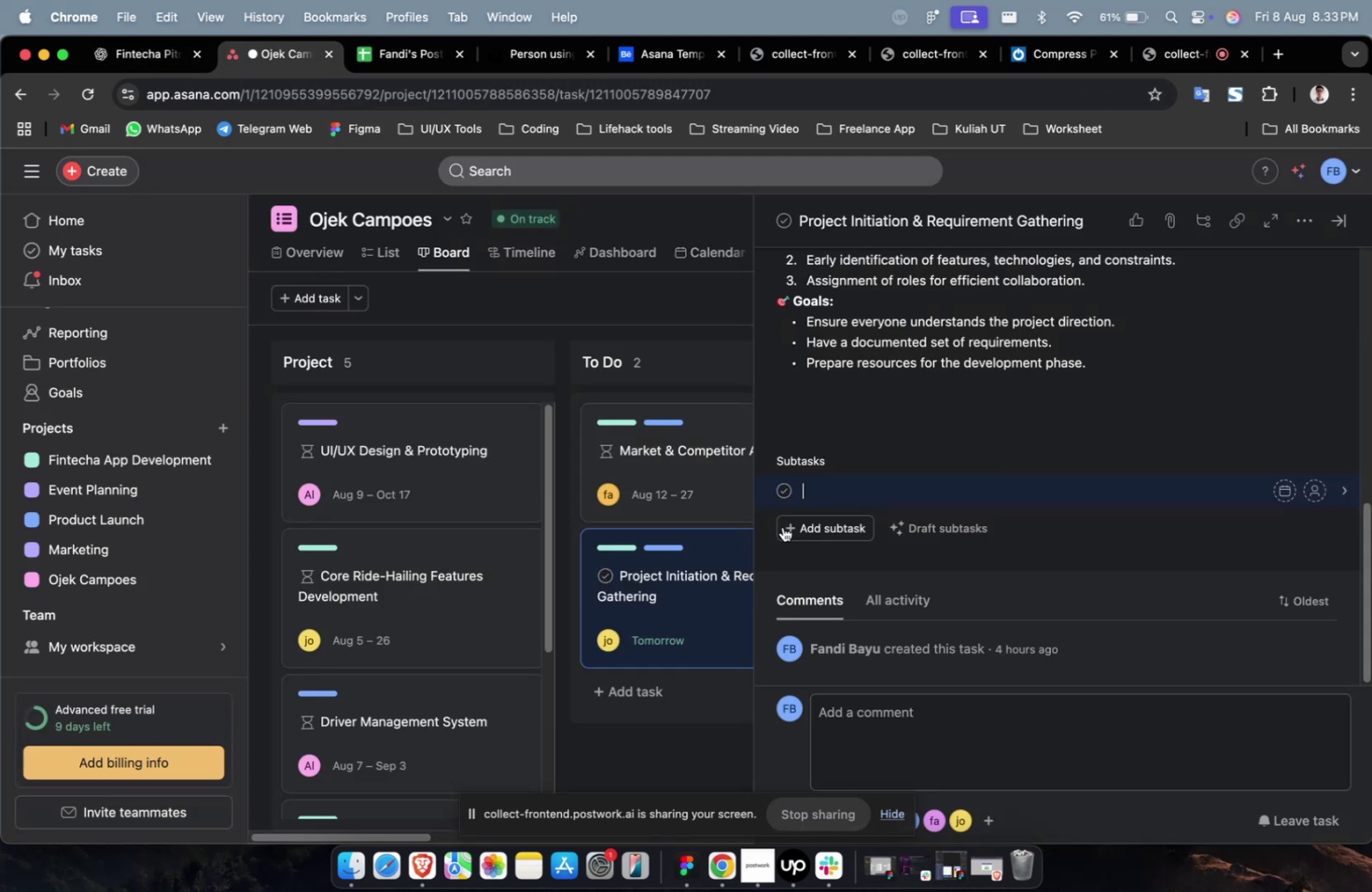 
key(Meta+CommandLeft)
 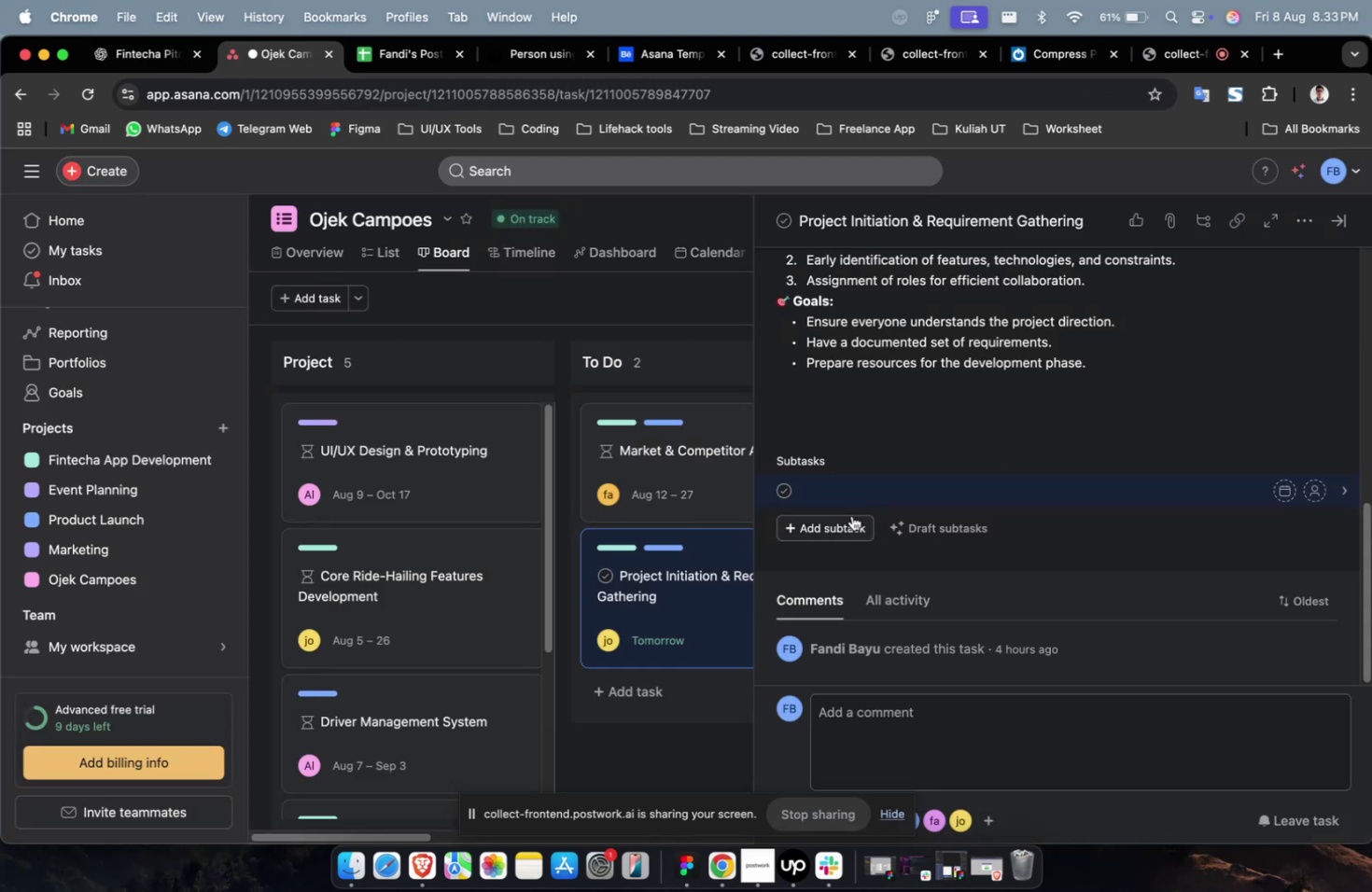 
key(Meta+V)
 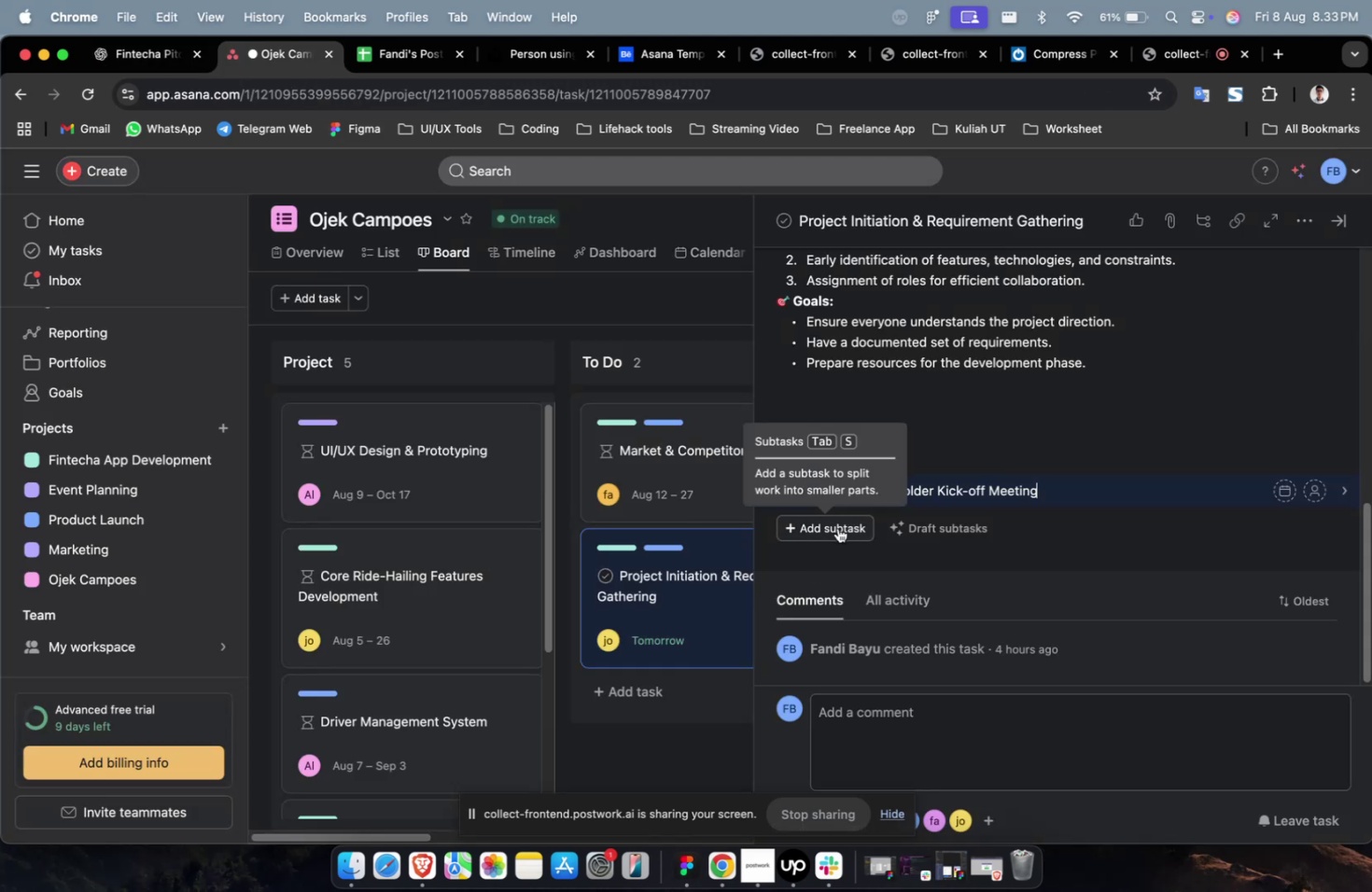 
left_click([837, 527])
 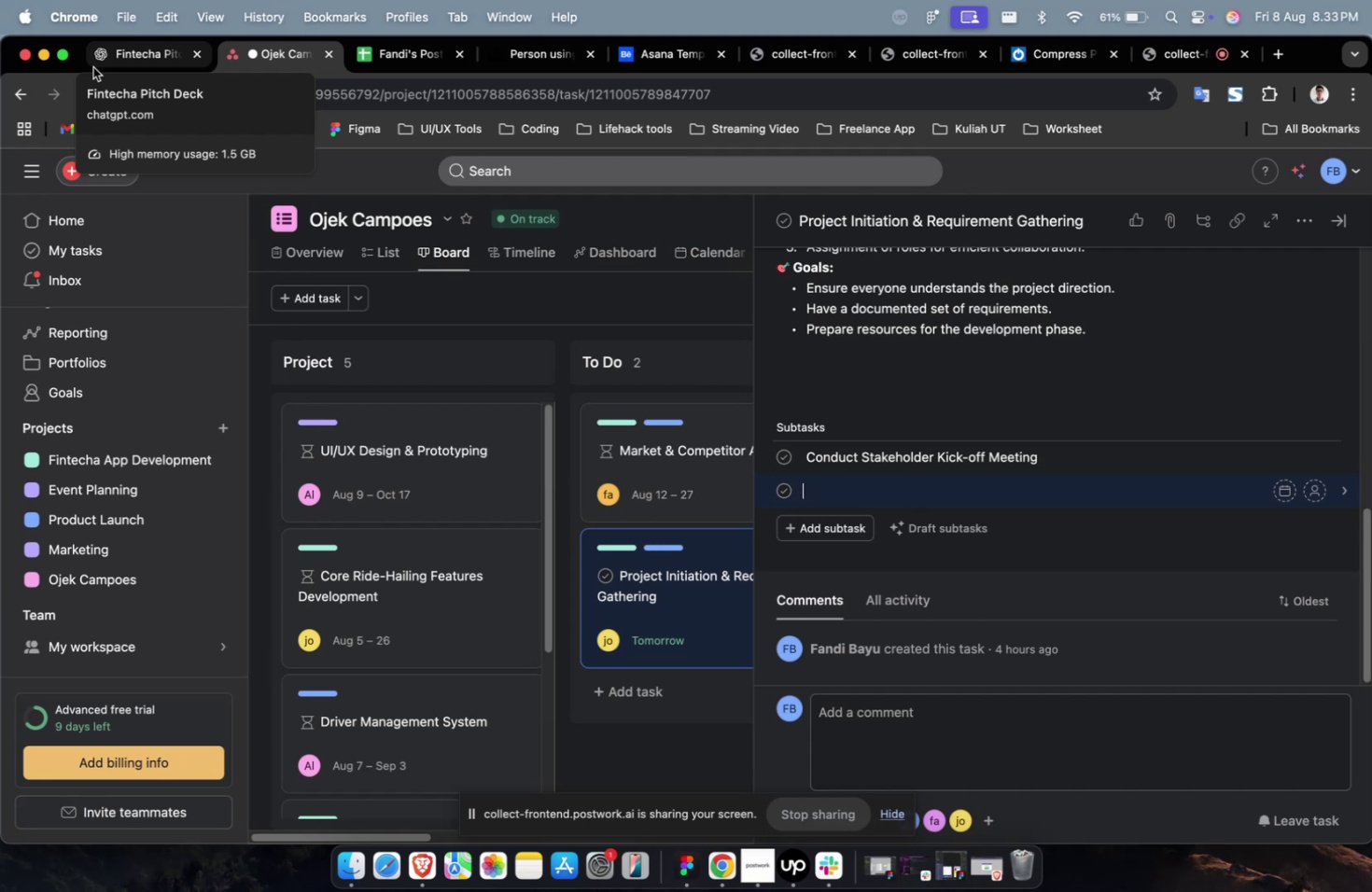 
wait(16.26)
 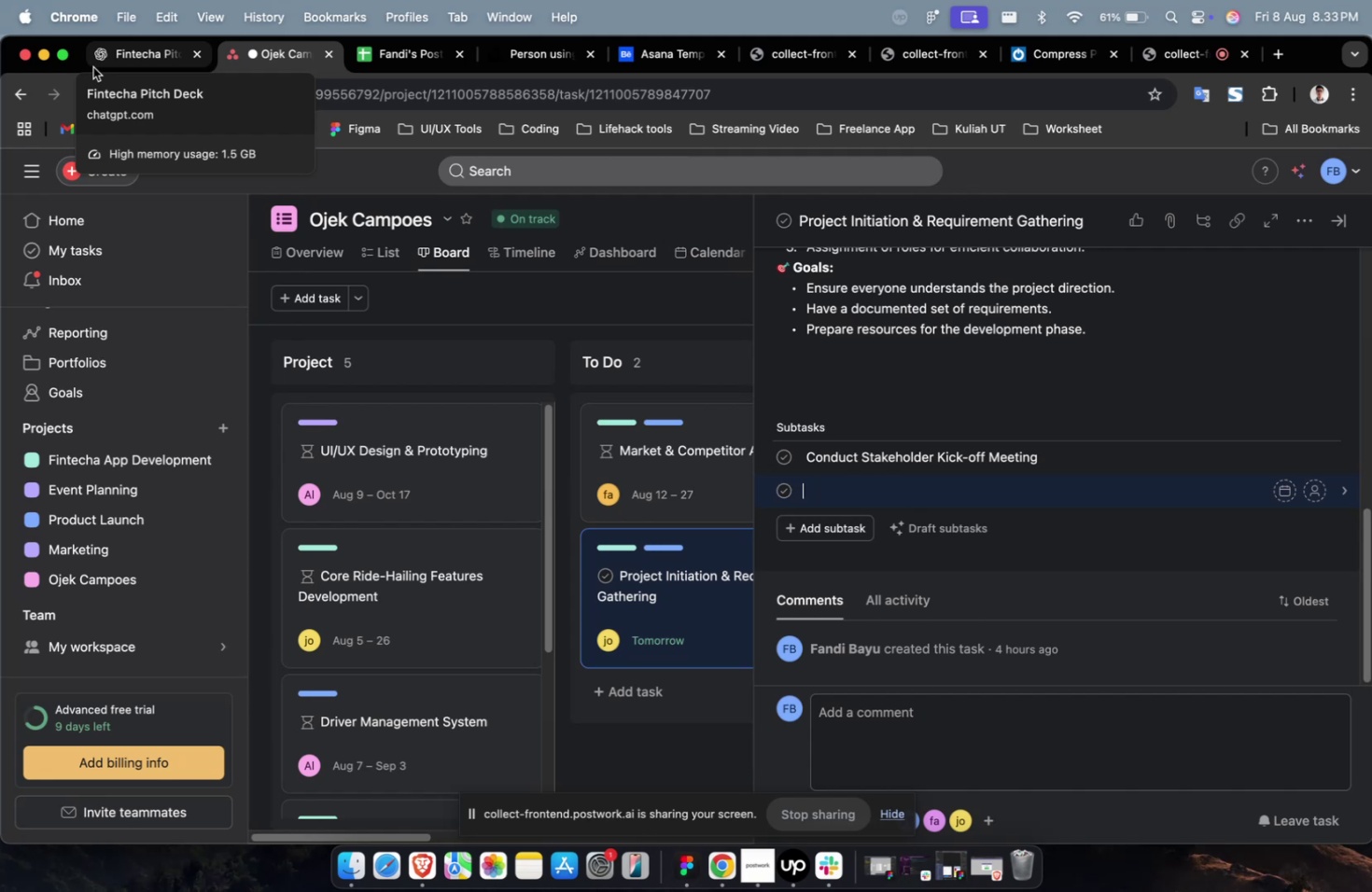 
left_click([93, 67])
 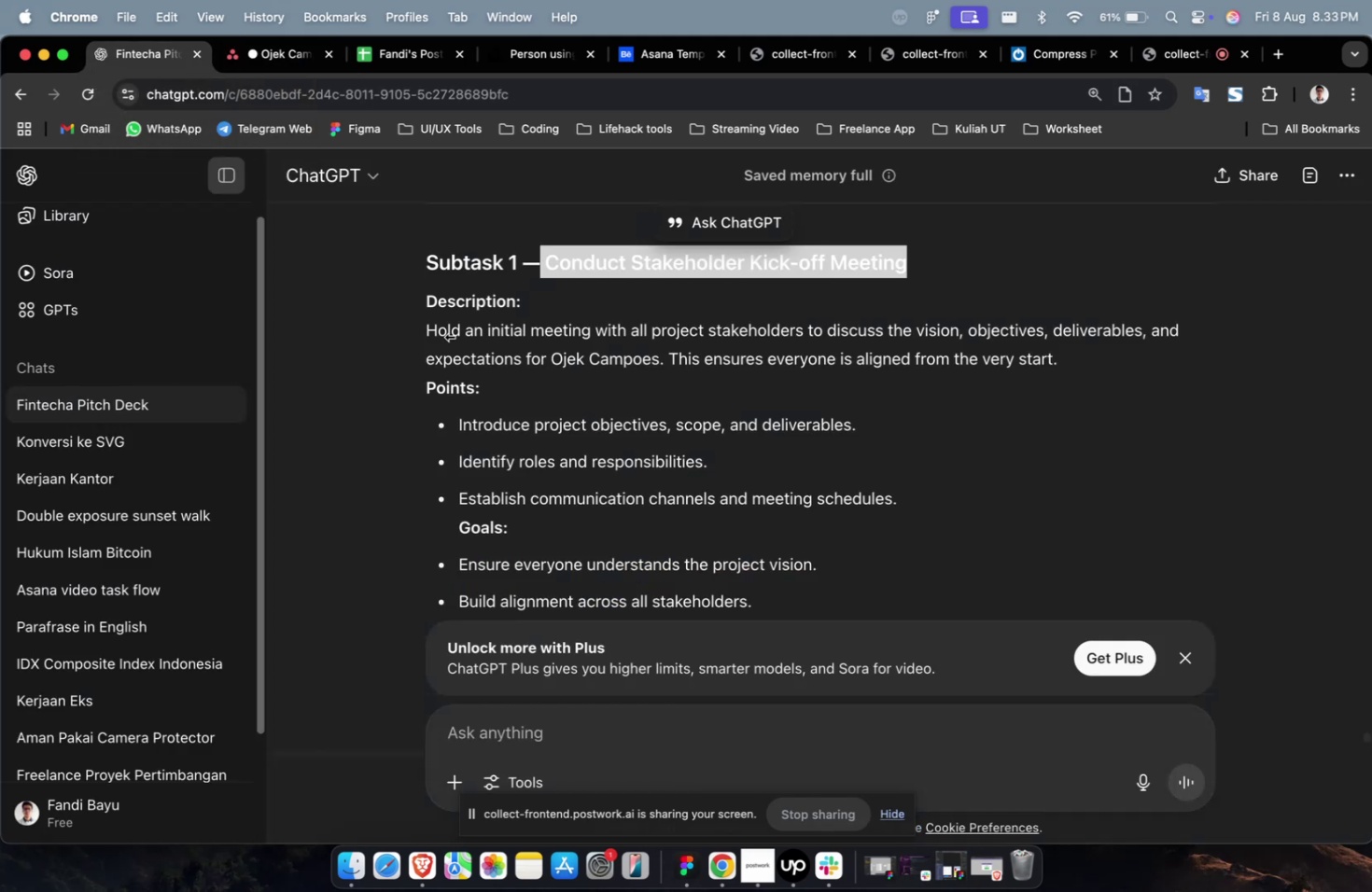 
scroll: coordinate [530, 339], scroll_direction: down, amount: 13.0
 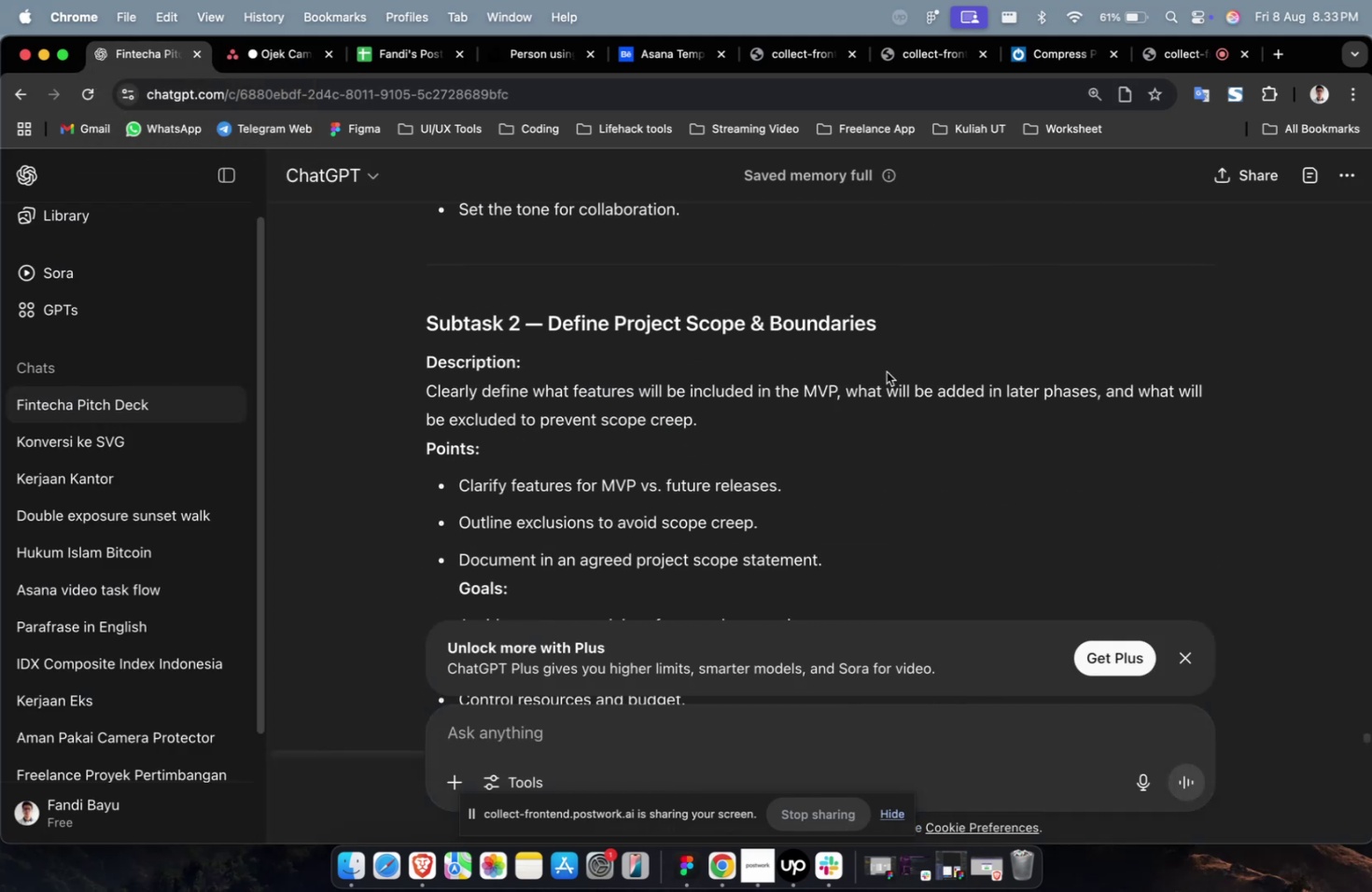 
left_click_drag(start_coordinate=[895, 332], to_coordinate=[552, 328])
 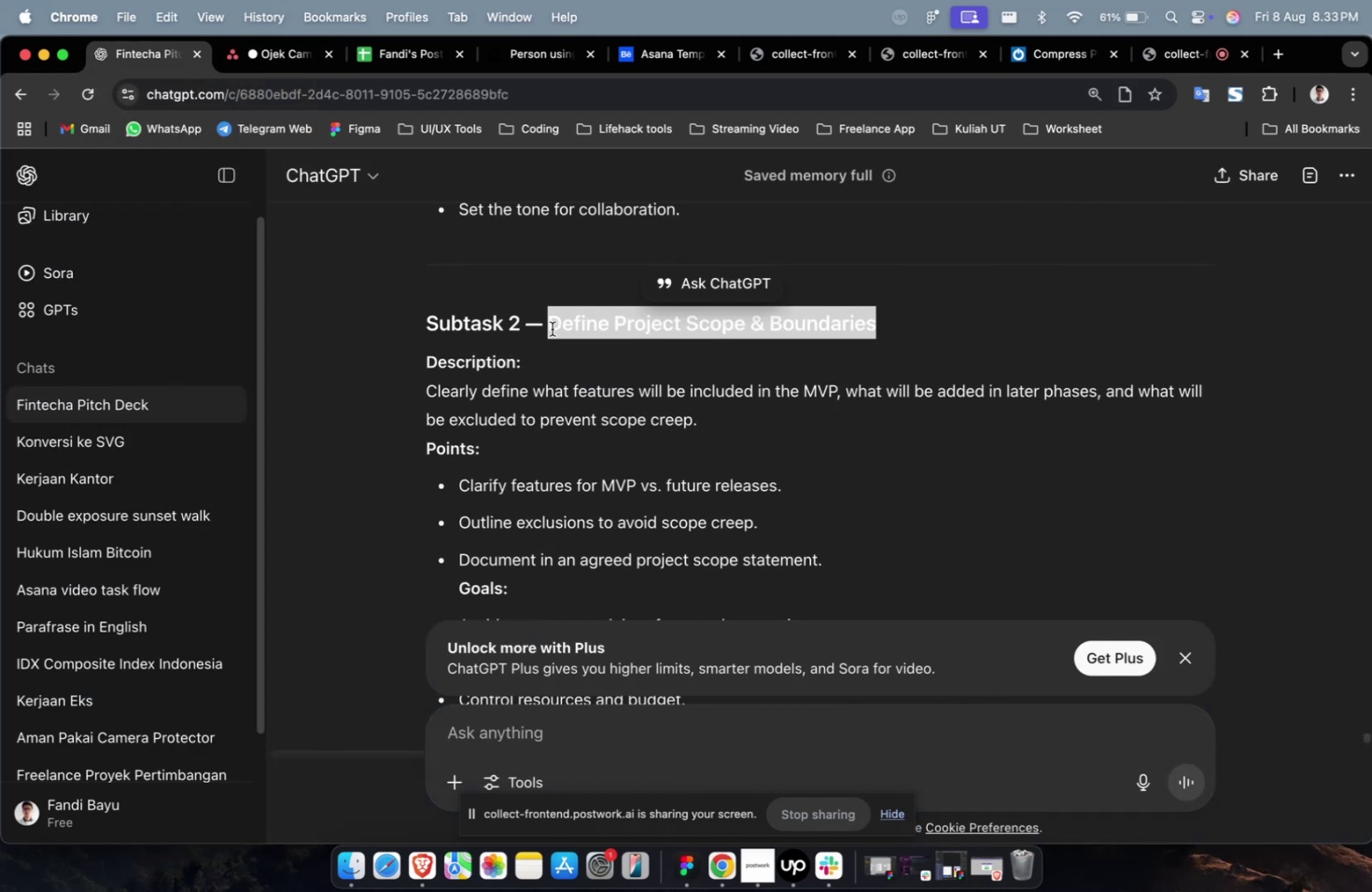 
key(Meta+C)
 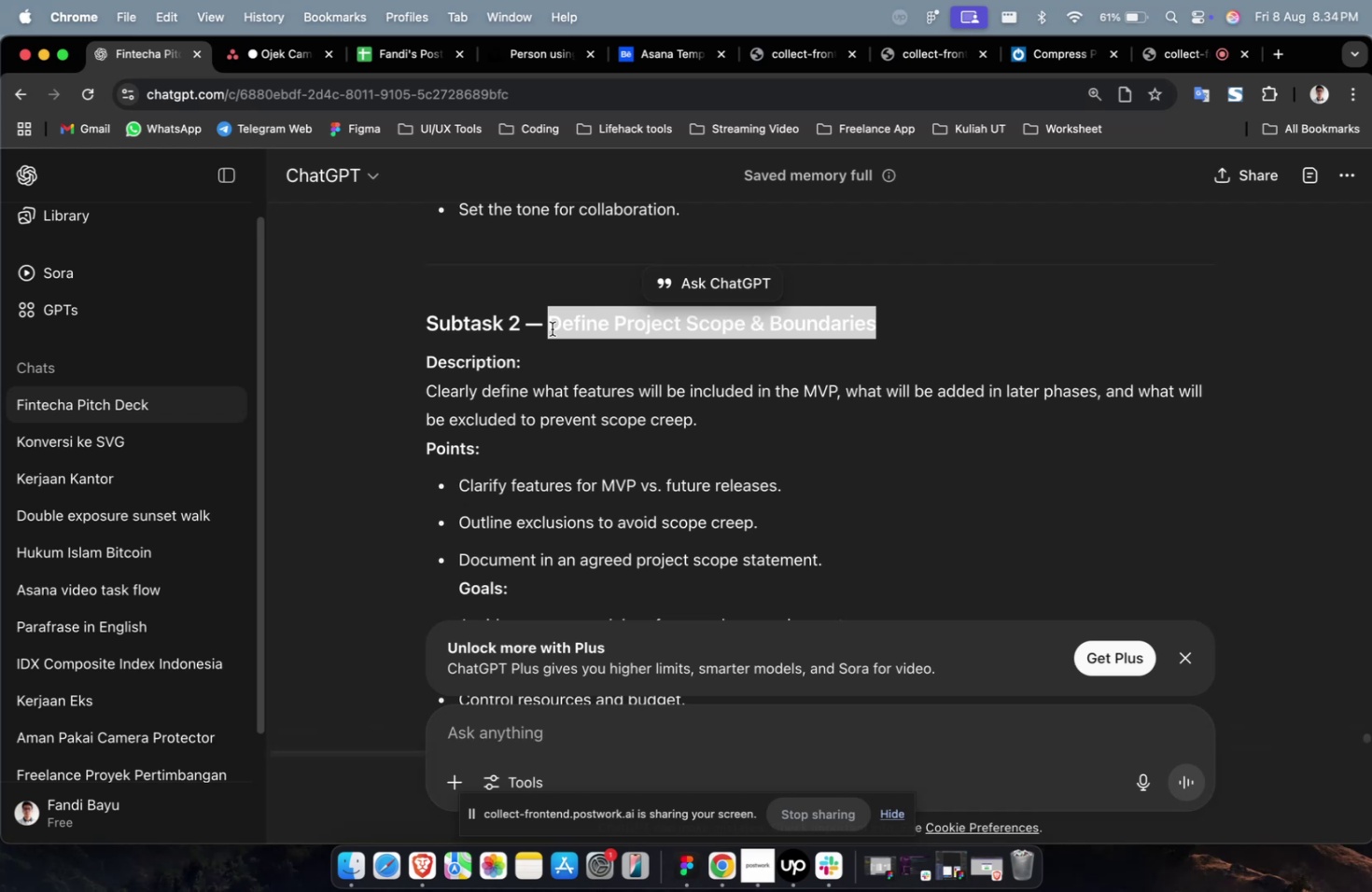 
wait(50.37)
 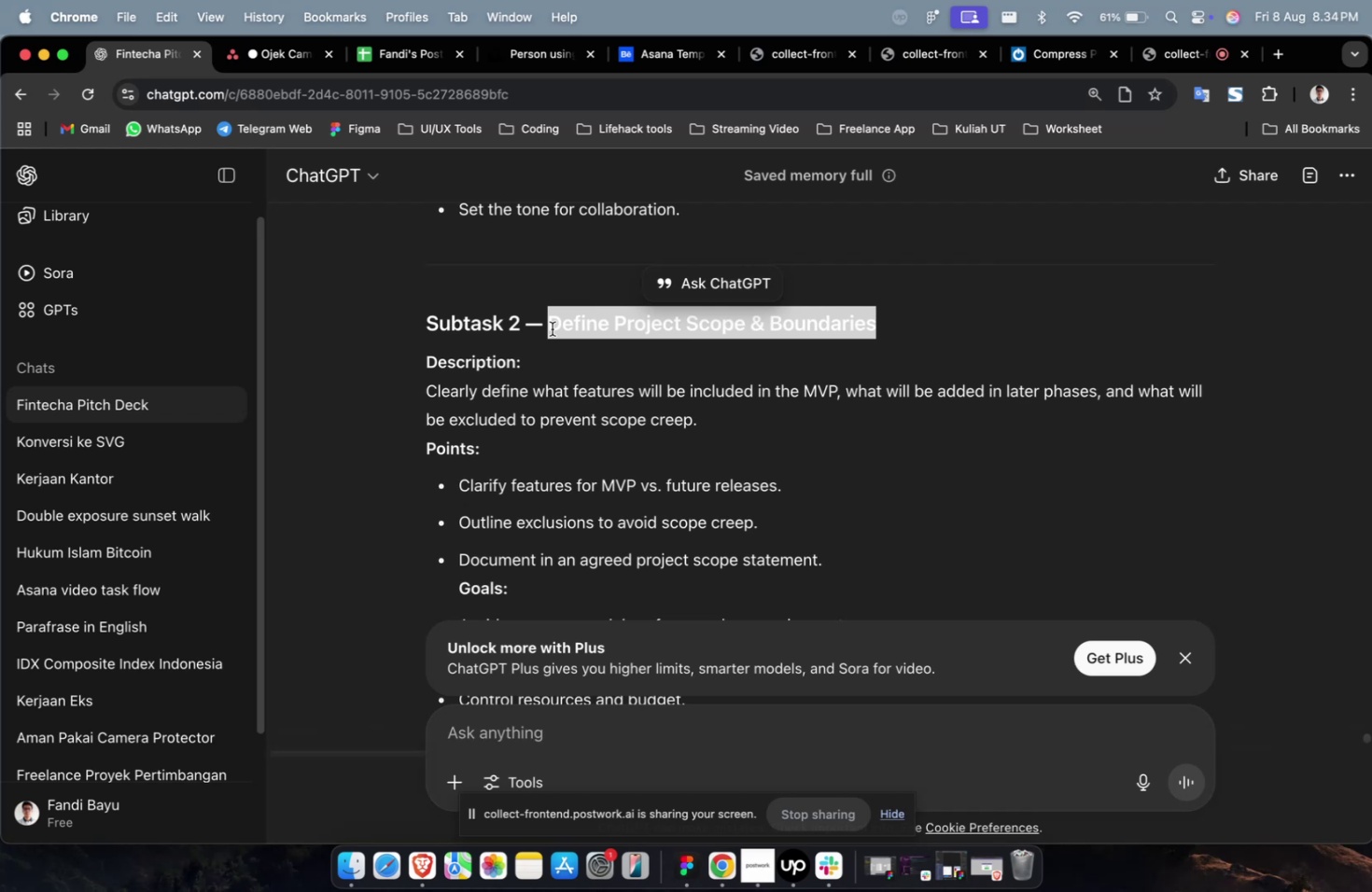 
scroll: coordinate [717, 452], scroll_direction: none, amount: 0.0
 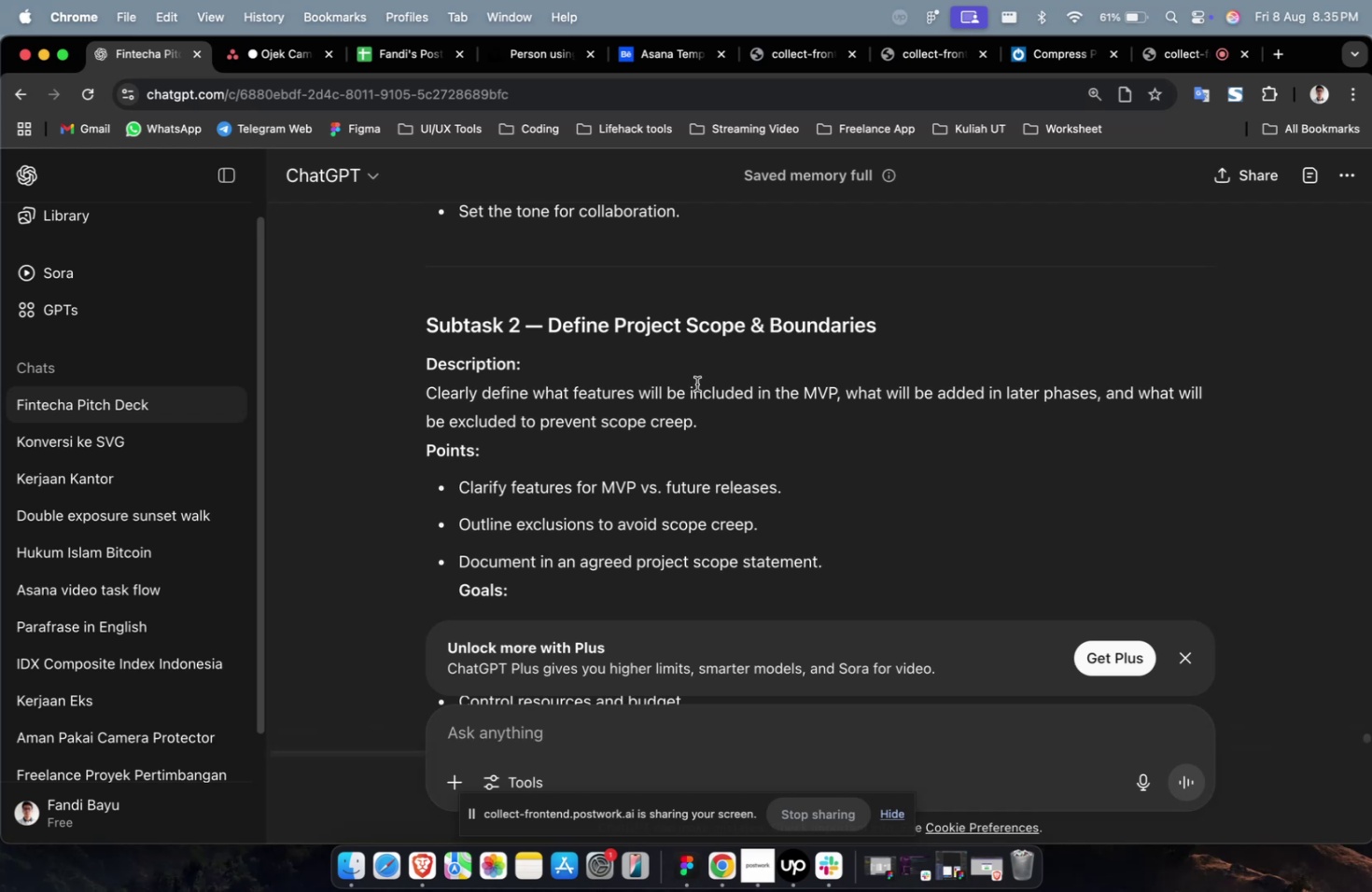 
wait(43.37)
 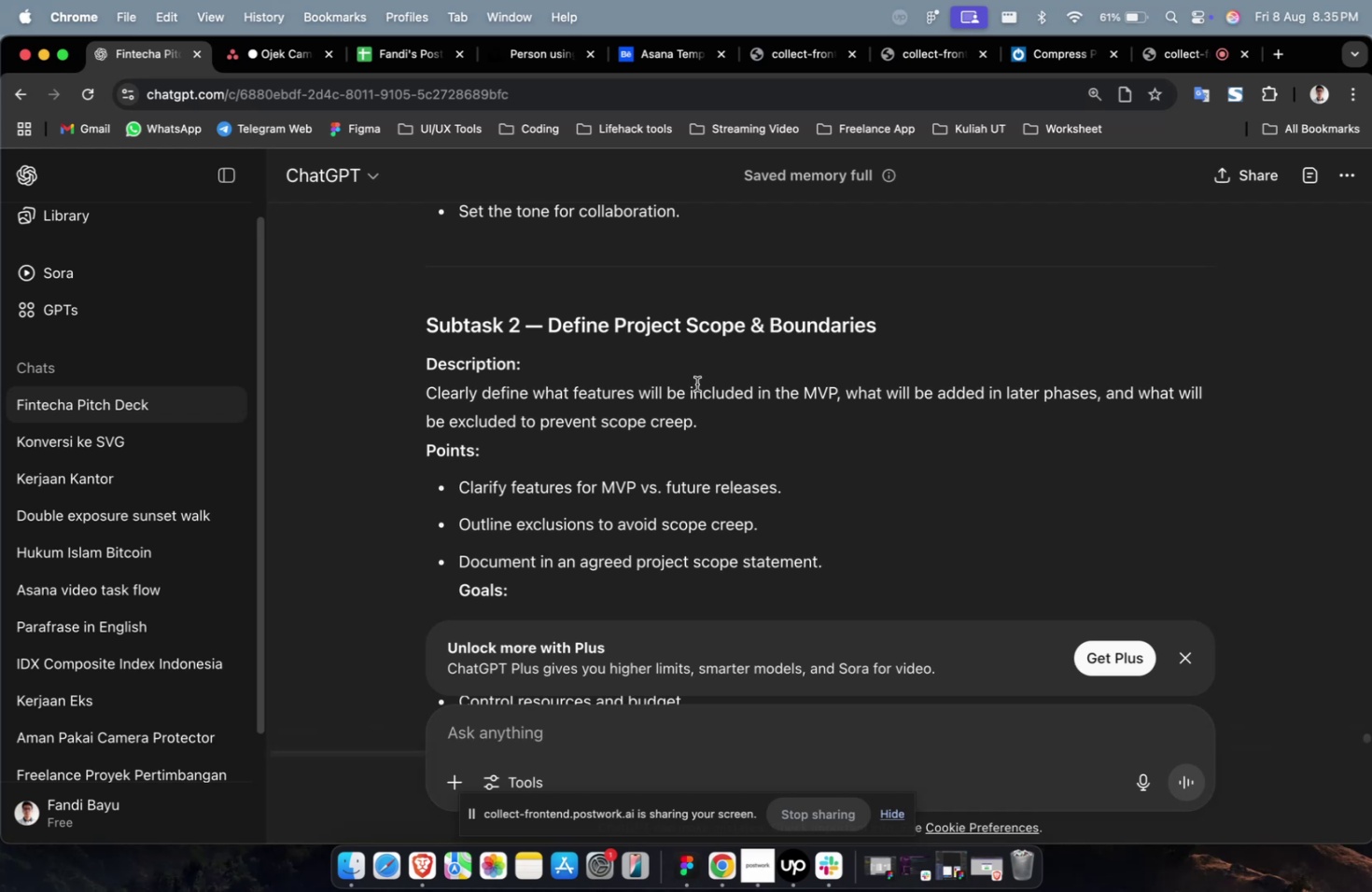 
scroll: coordinate [727, 364], scroll_direction: down, amount: 4.0
 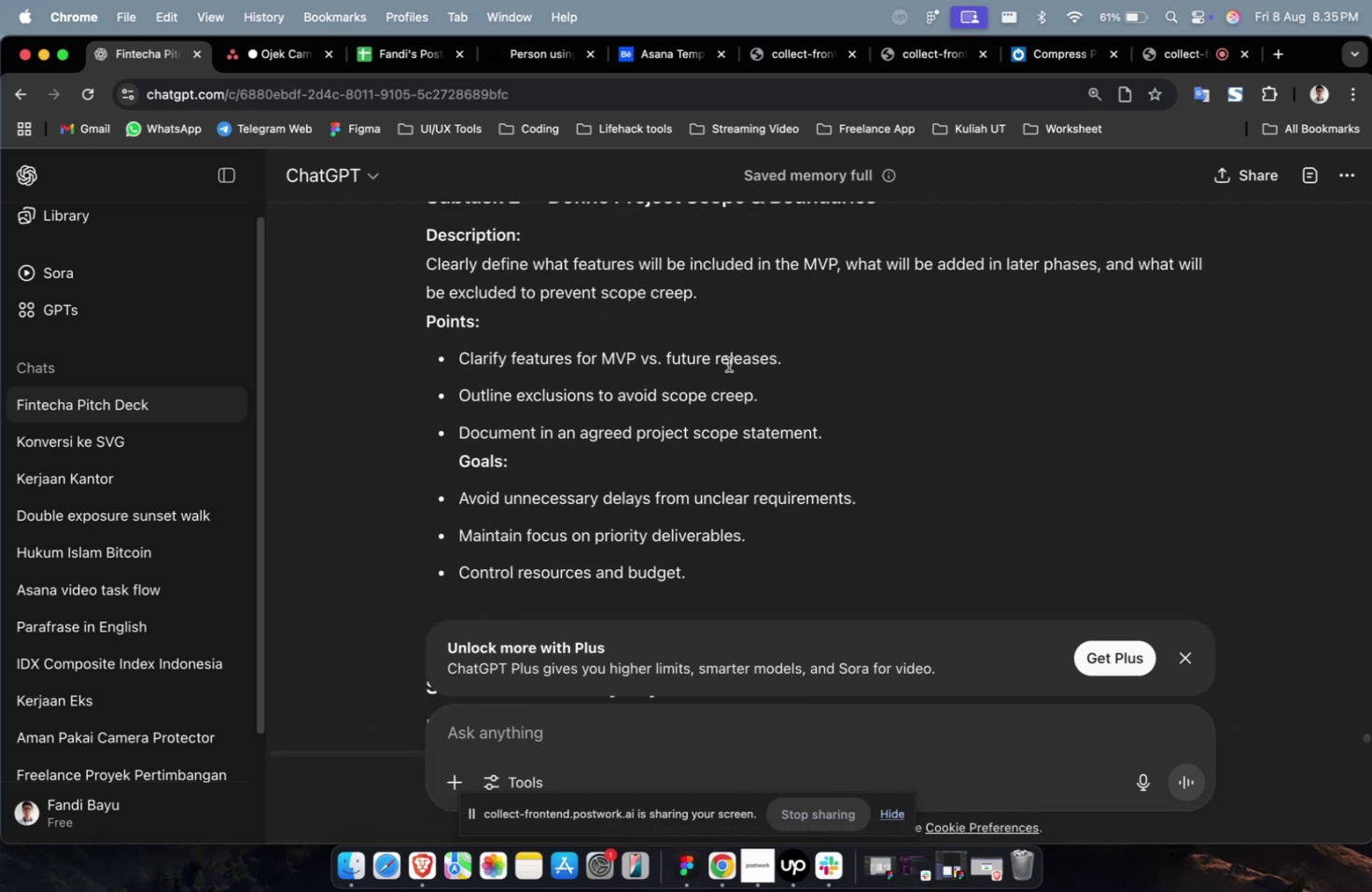 
scroll: coordinate [730, 369], scroll_direction: up, amount: 2.0
 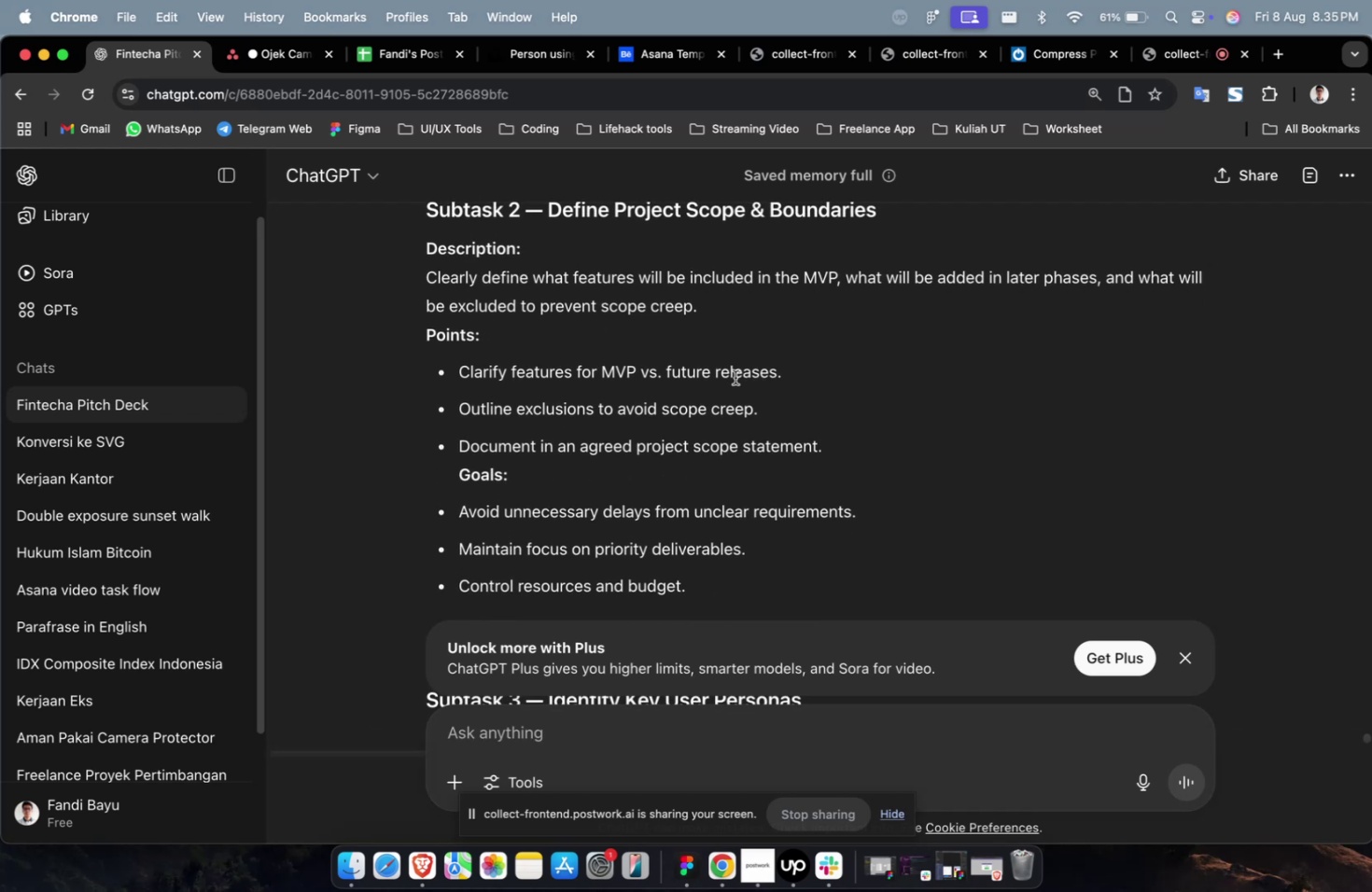 
scroll: coordinate [735, 377], scroll_direction: down, amount: 1.0
 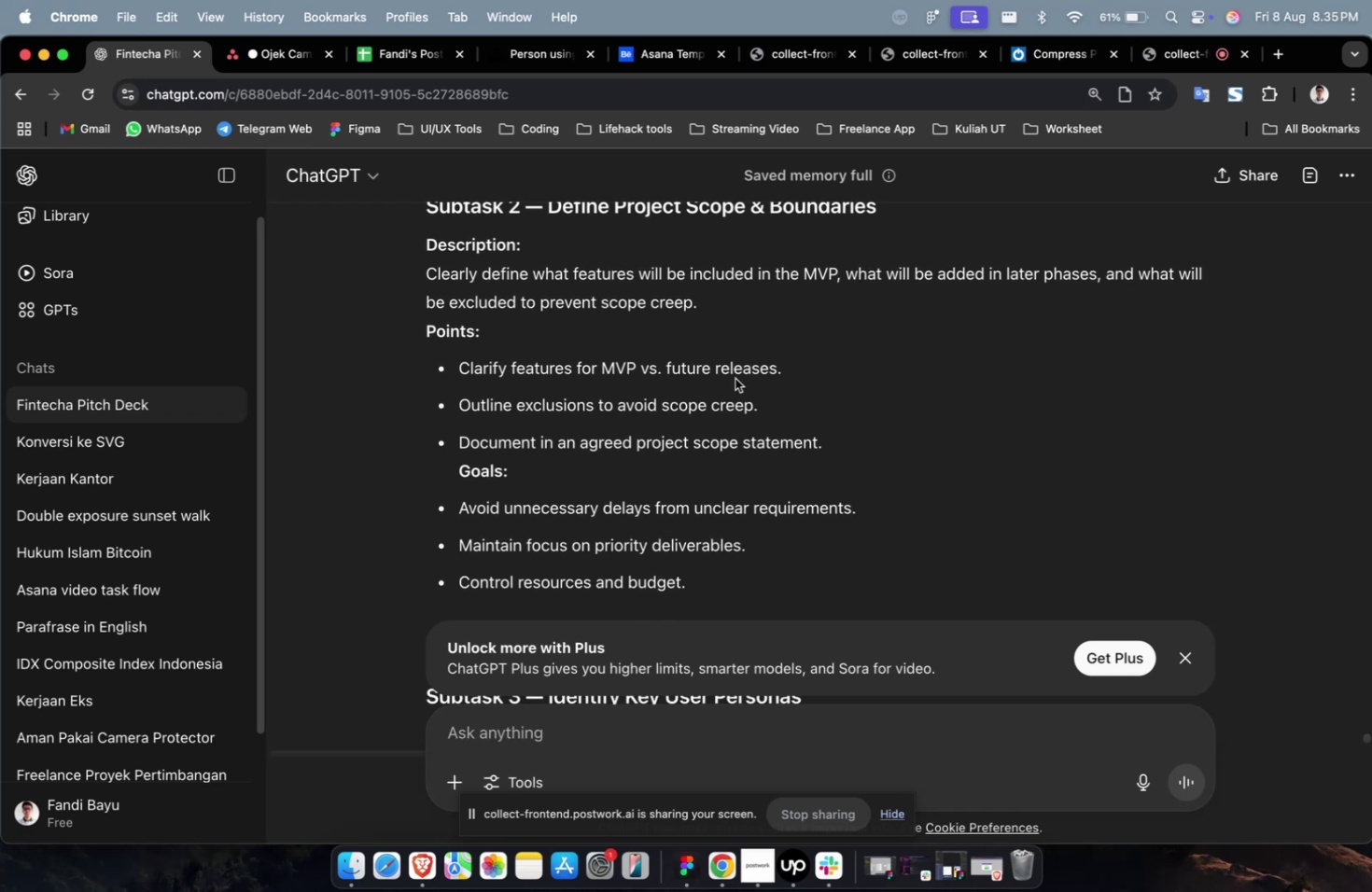 
scroll: coordinate [735, 378], scroll_direction: up, amount: 1.0
 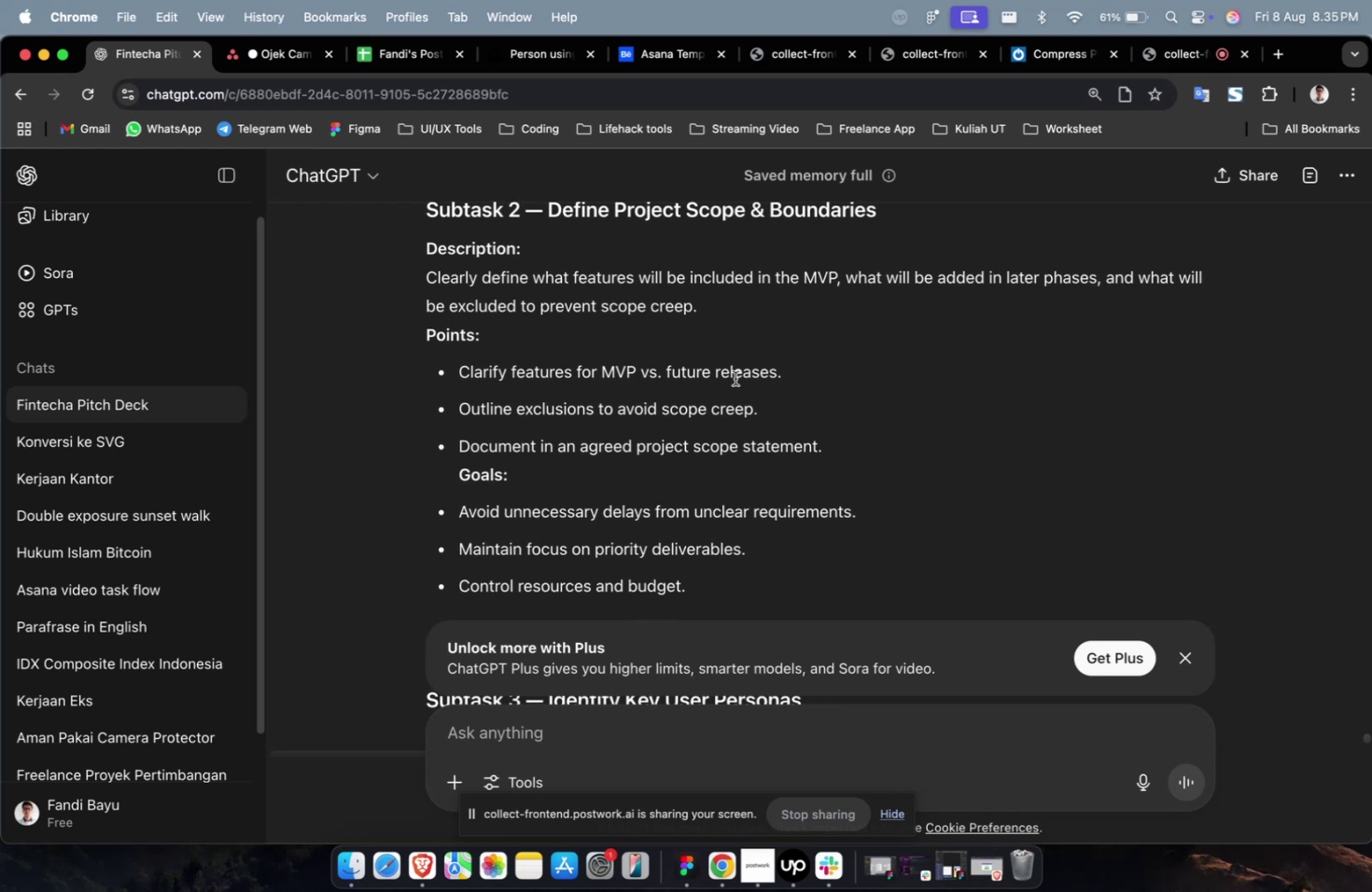 
scroll: coordinate [735, 378], scroll_direction: down, amount: 2.0
 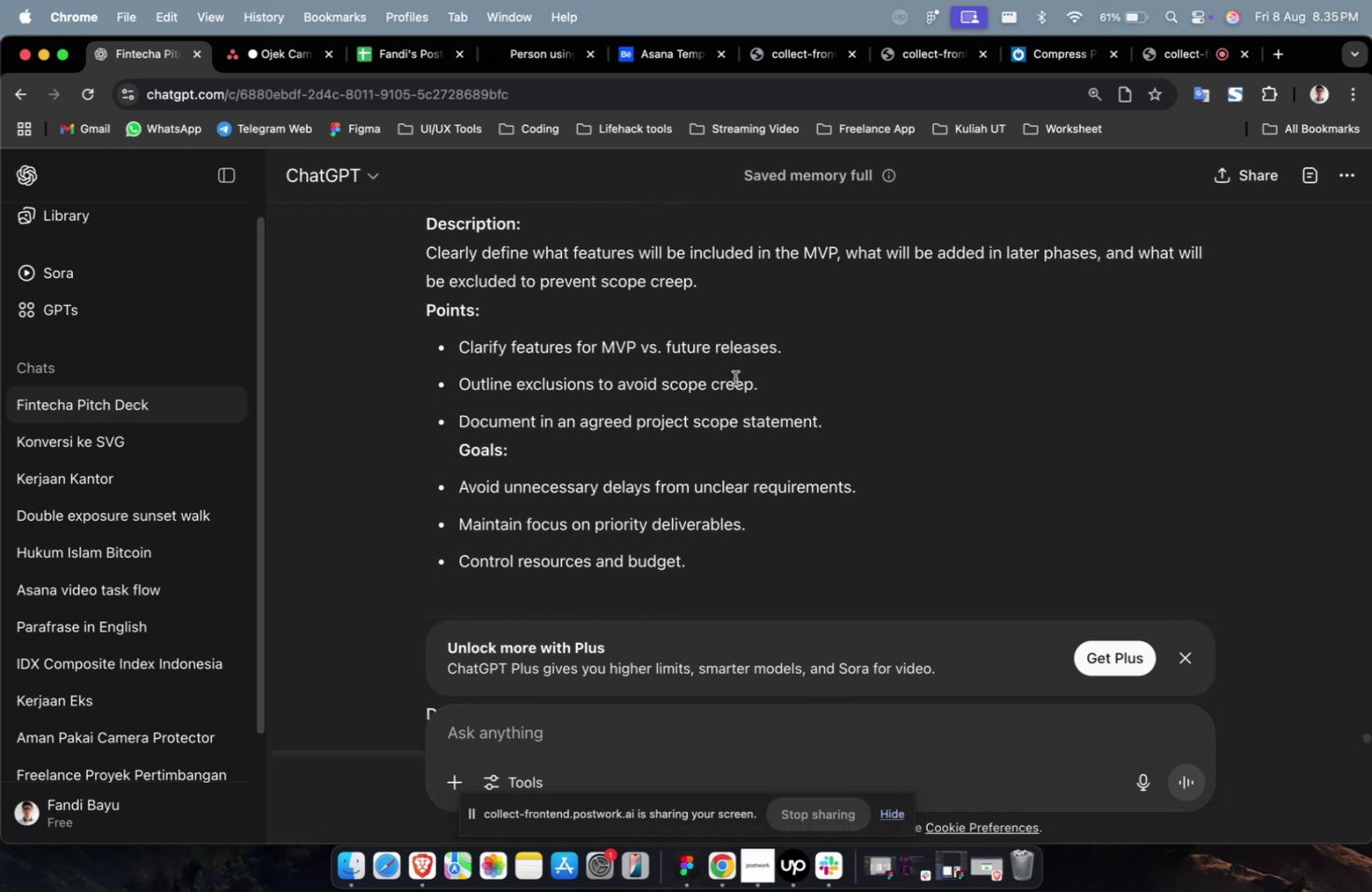 
scroll: coordinate [735, 378], scroll_direction: up, amount: 7.0
 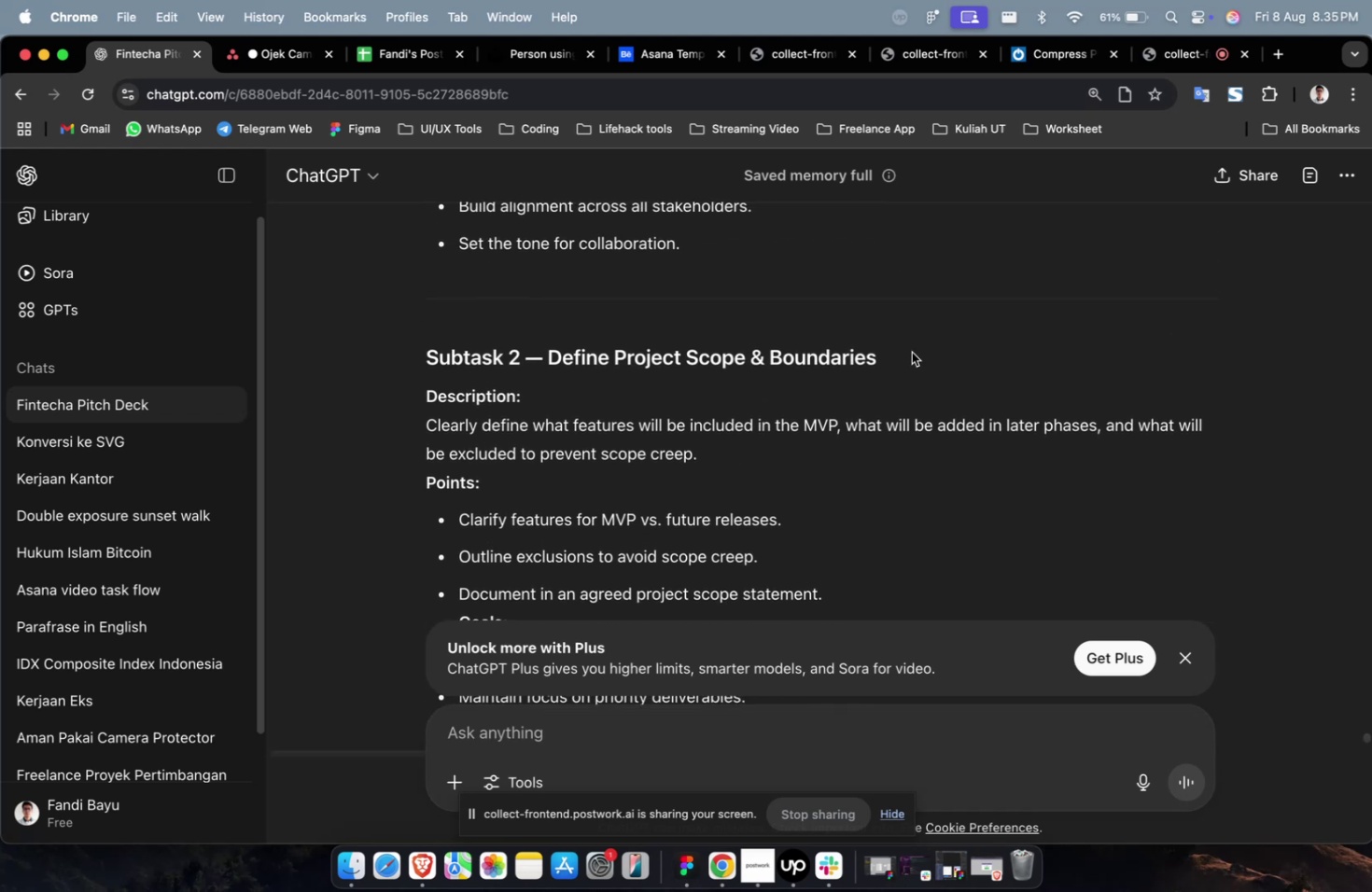 
left_click_drag(start_coordinate=[911, 352], to_coordinate=[550, 358])
 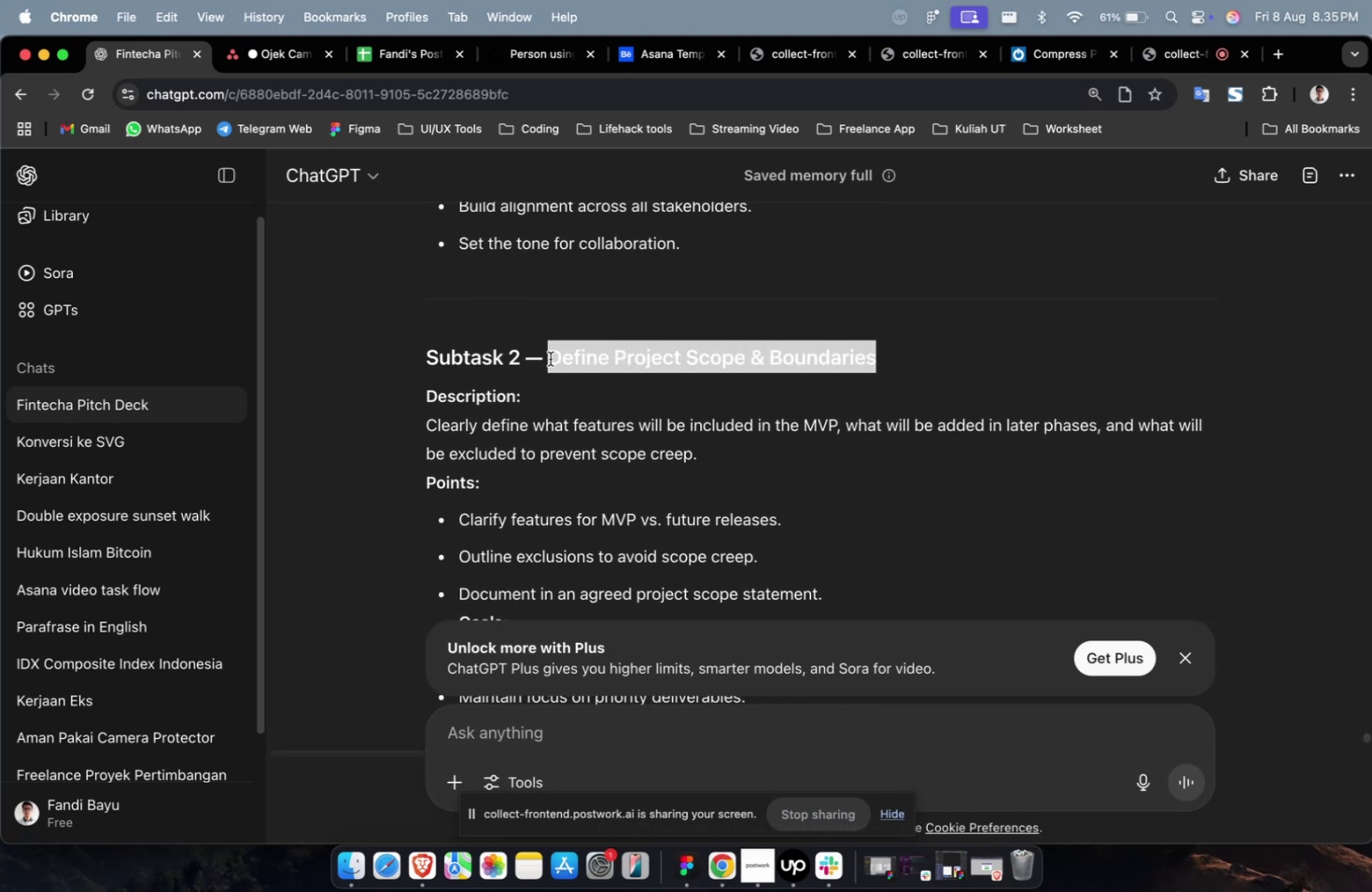 
key(Meta+CommandLeft)
 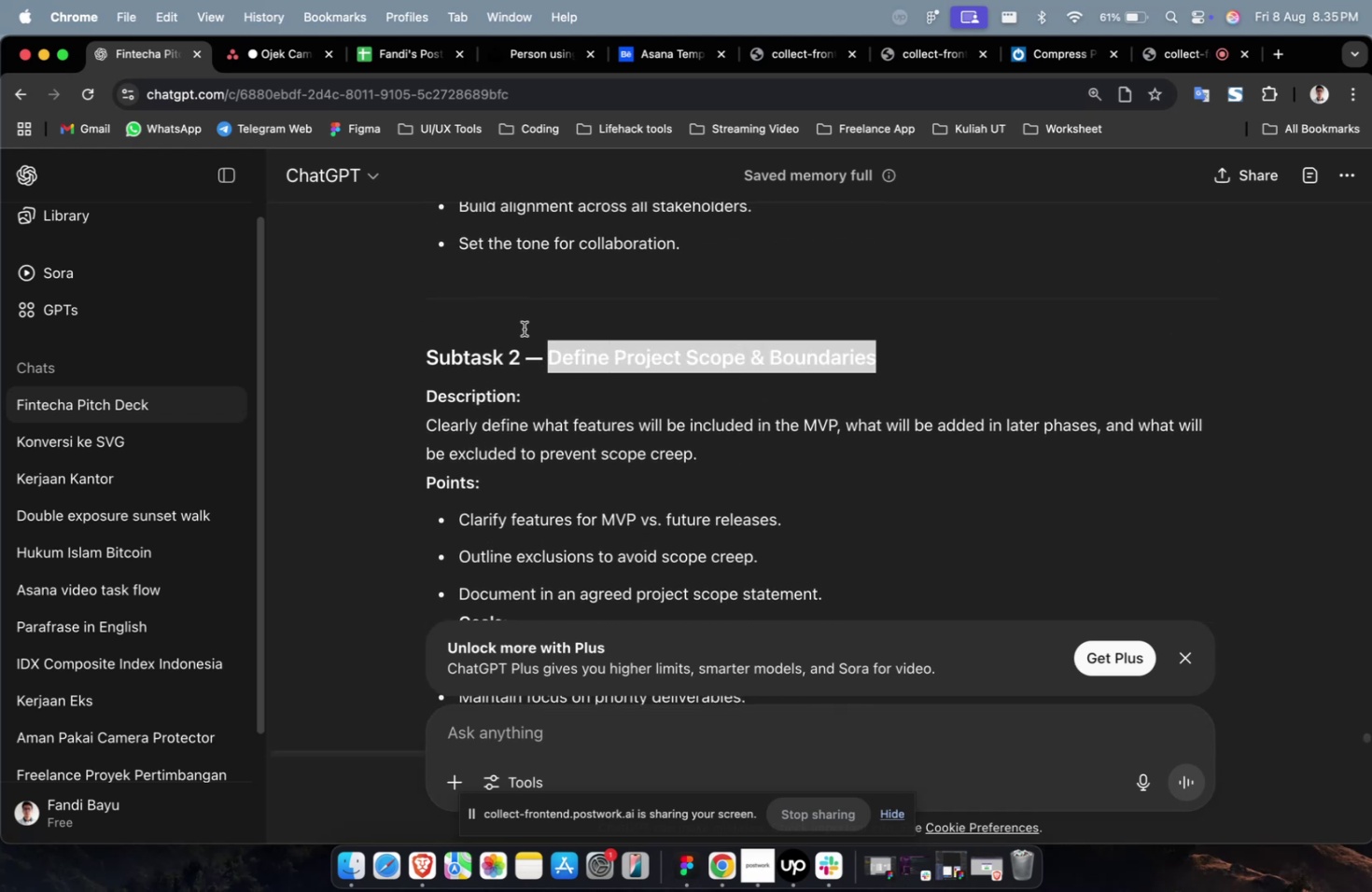 
key(Meta+C)
 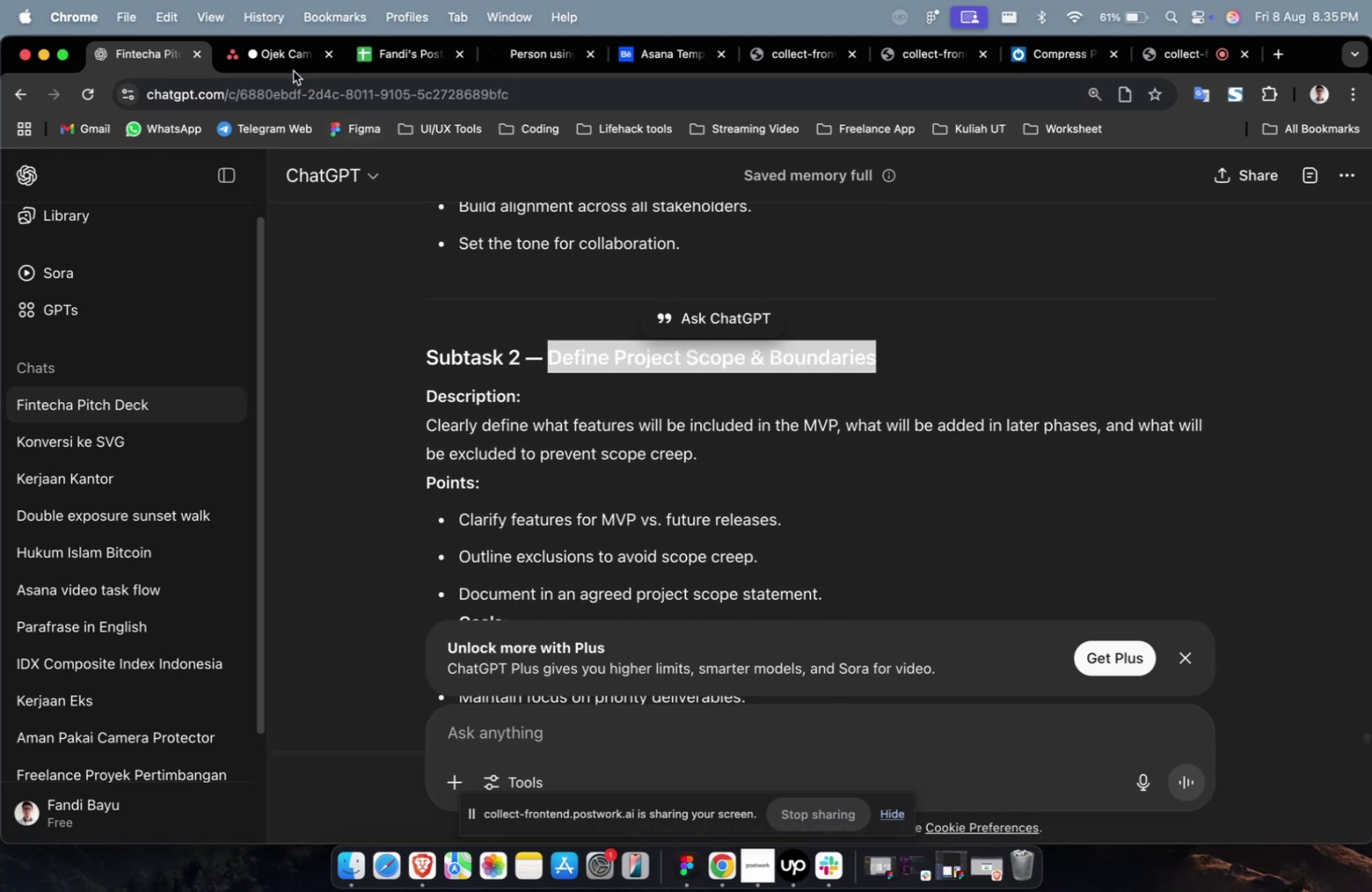 
left_click([293, 71])
 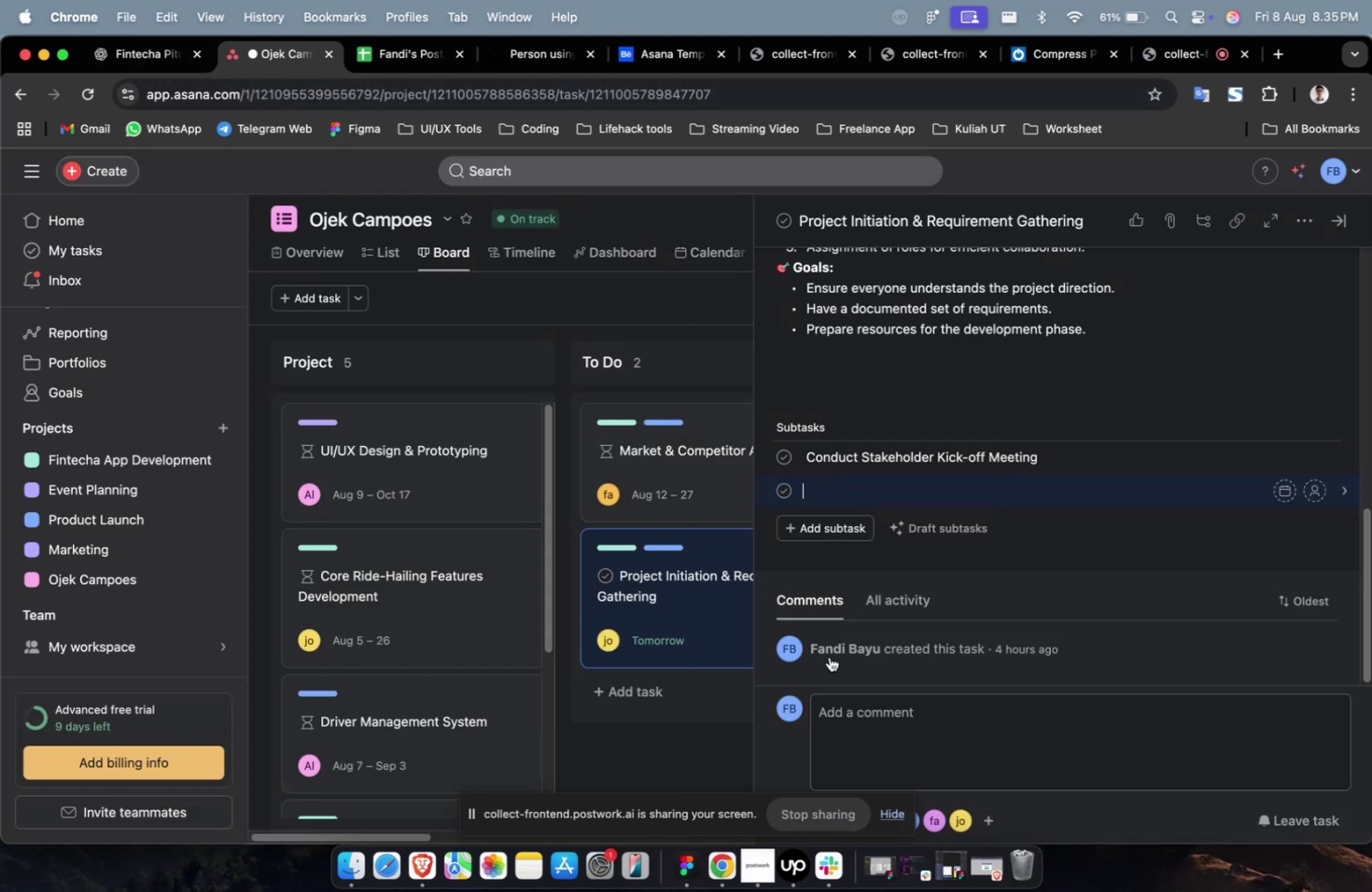 
key(Meta+CommandLeft)
 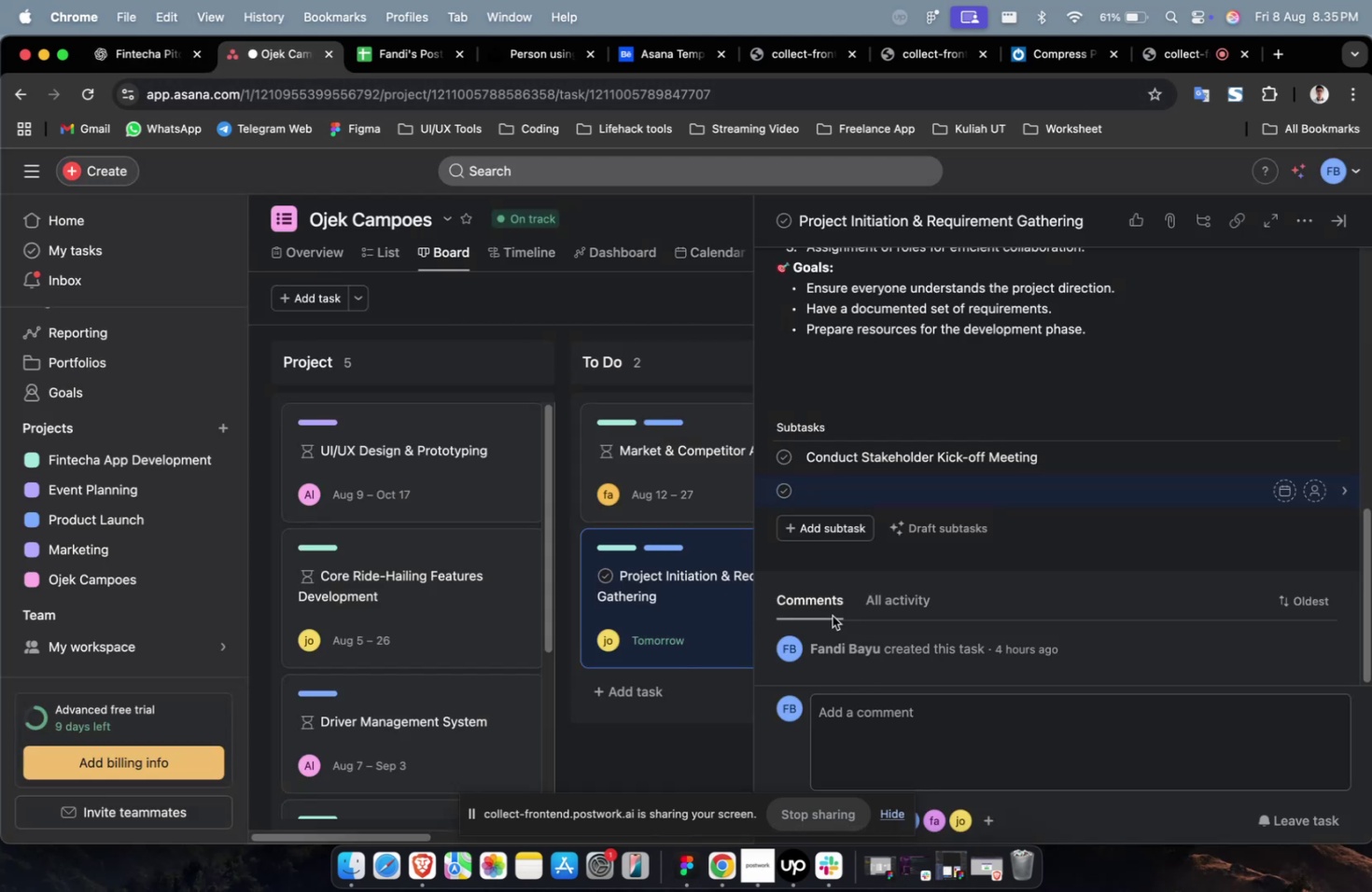 
key(Meta+V)
 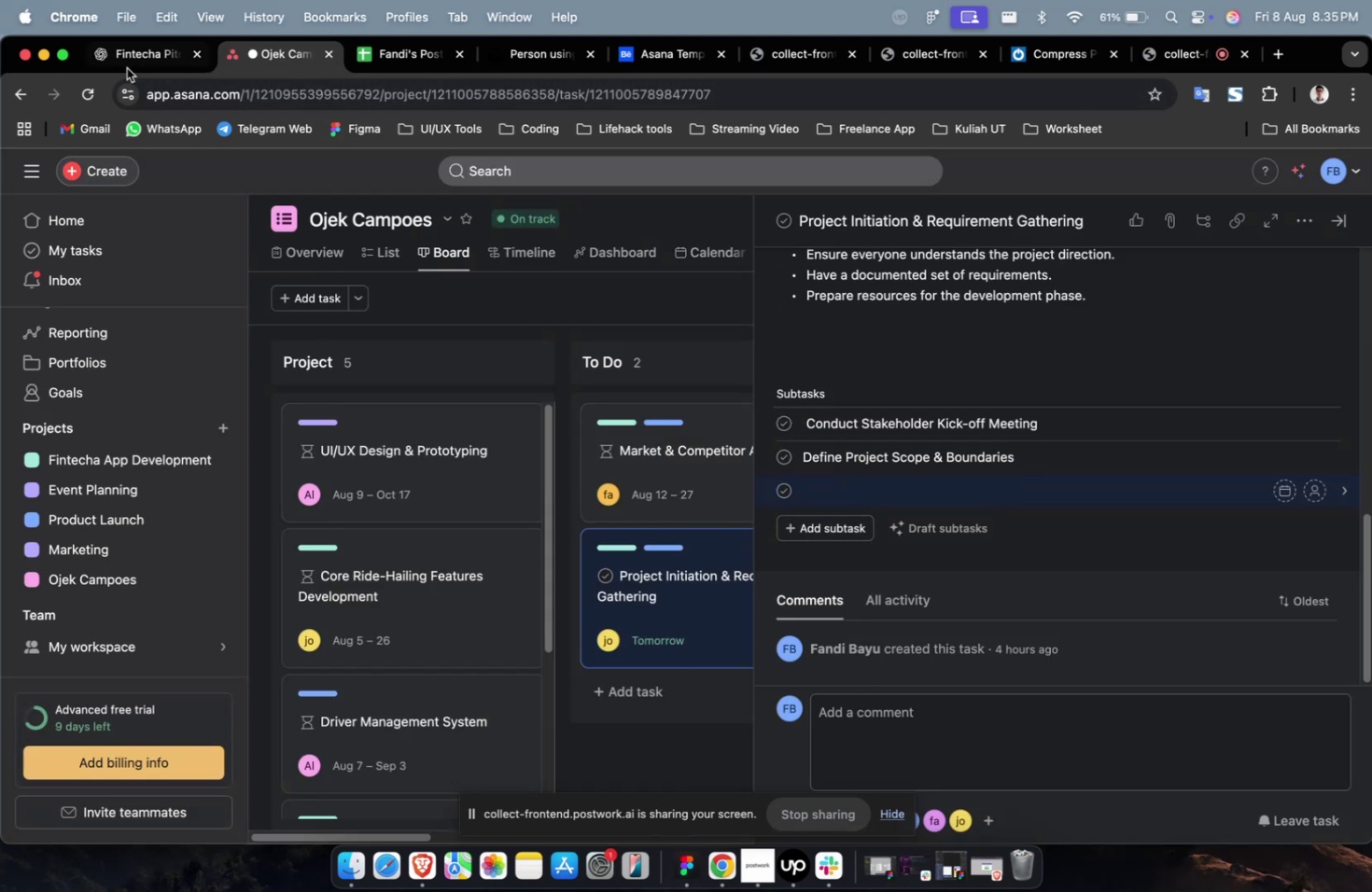 
scroll: coordinate [477, 378], scroll_direction: down, amount: 13.0
 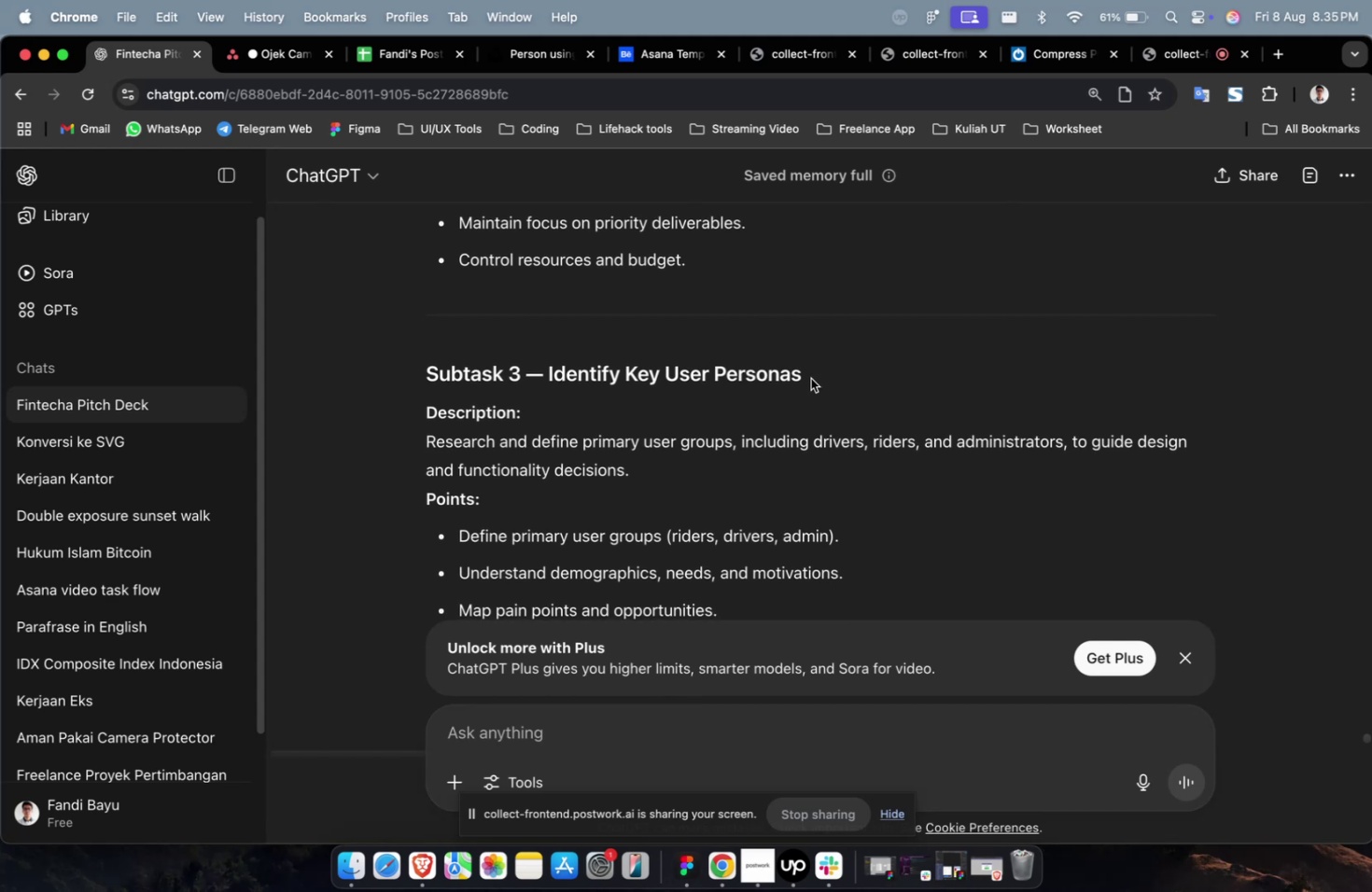 
left_click_drag(start_coordinate=[820, 373], to_coordinate=[544, 378])
 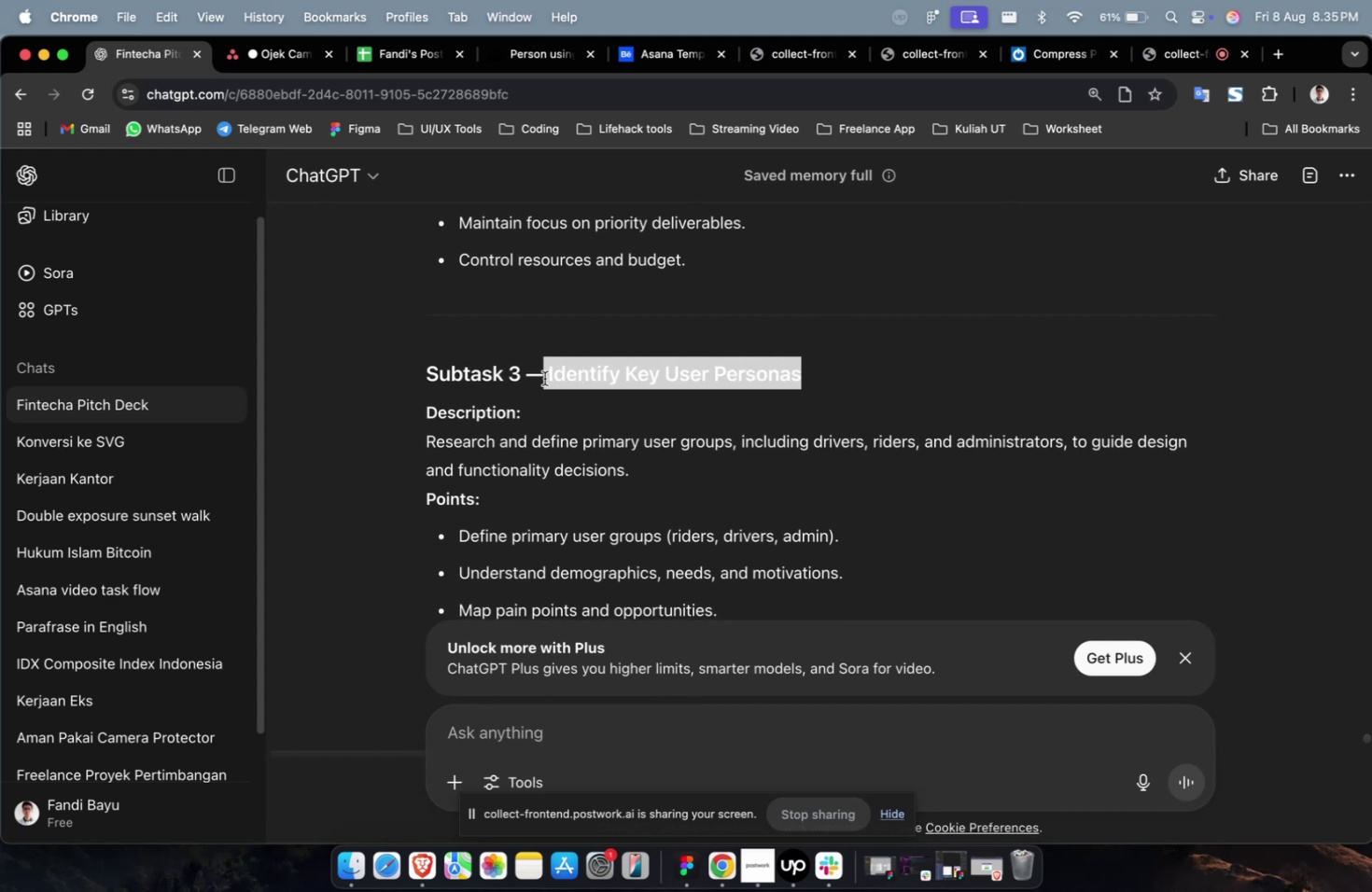 
hold_key(key=CommandLeft, duration=0.3)
 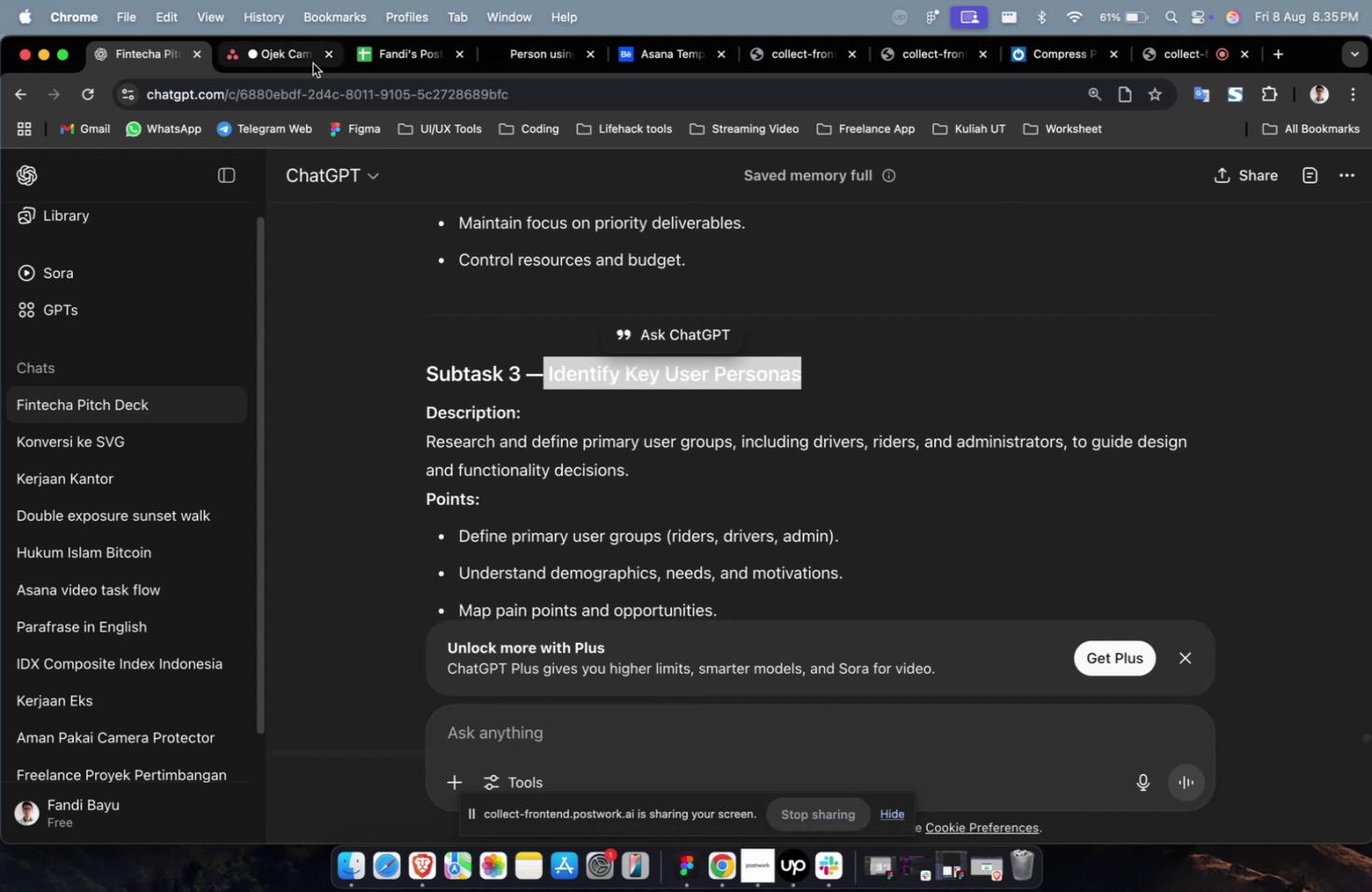 
key(Meta+CommandLeft)
 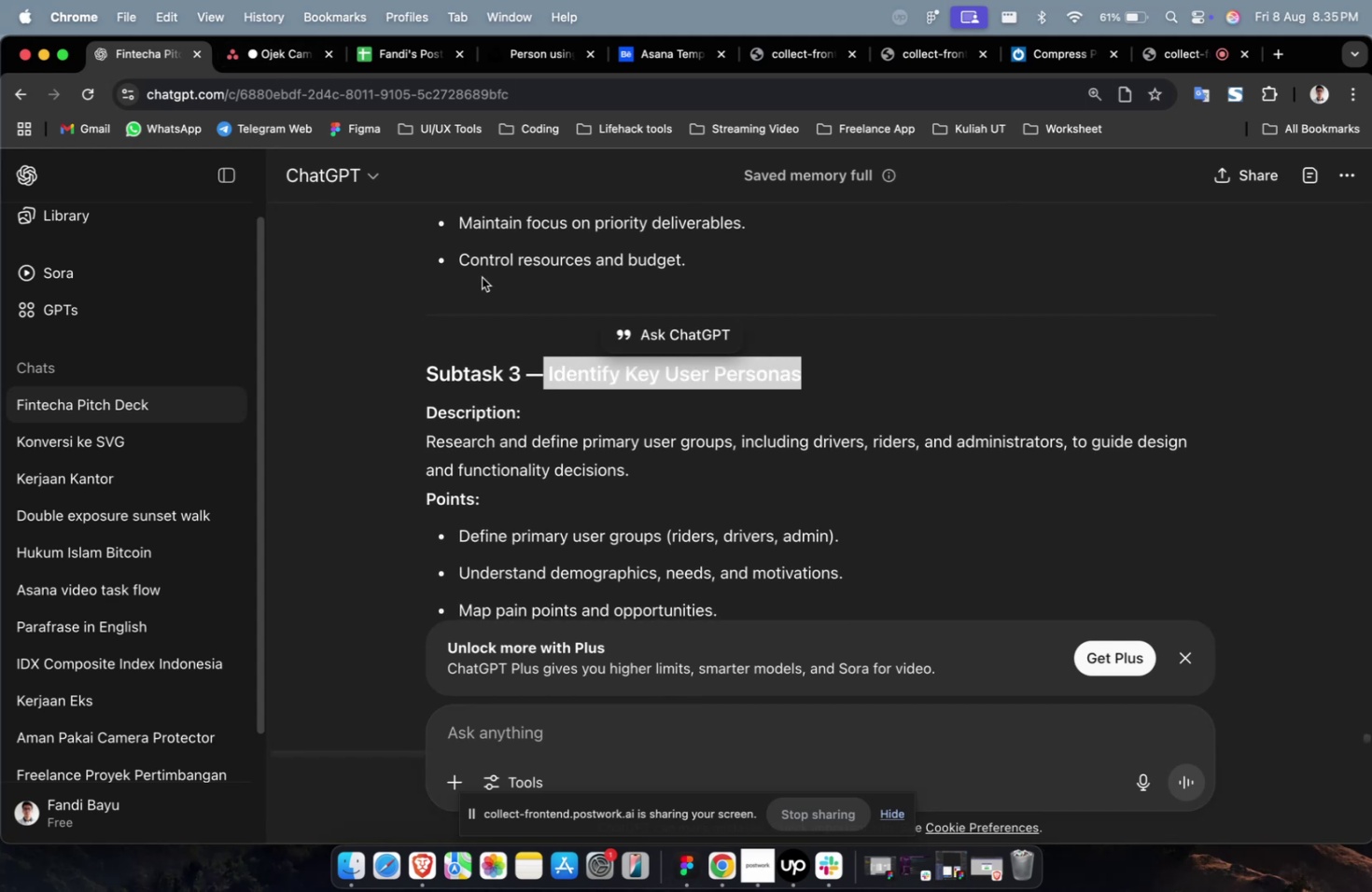 
left_click([536, 344])
 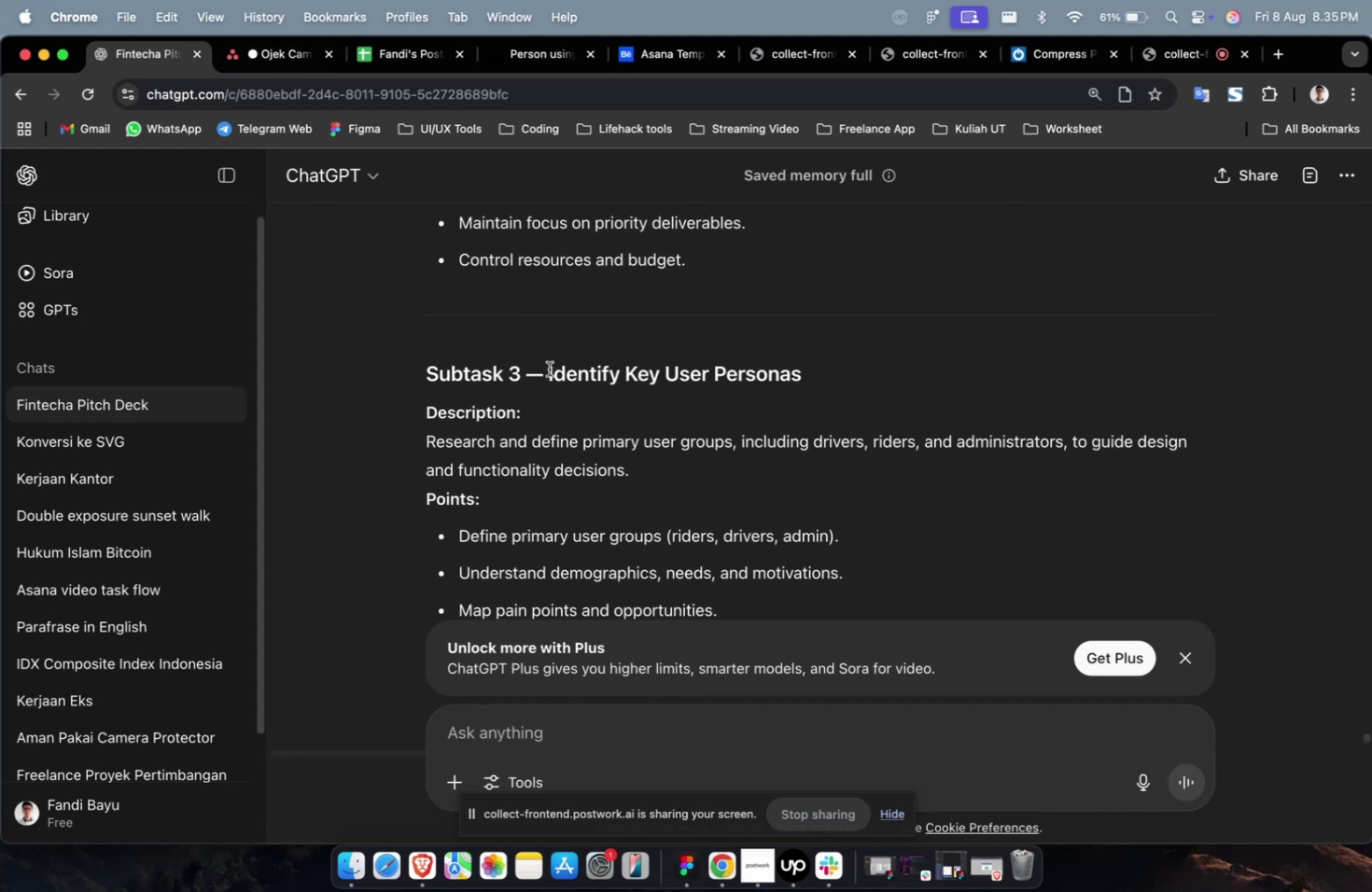 
left_click_drag(start_coordinate=[549, 369], to_coordinate=[837, 378])
 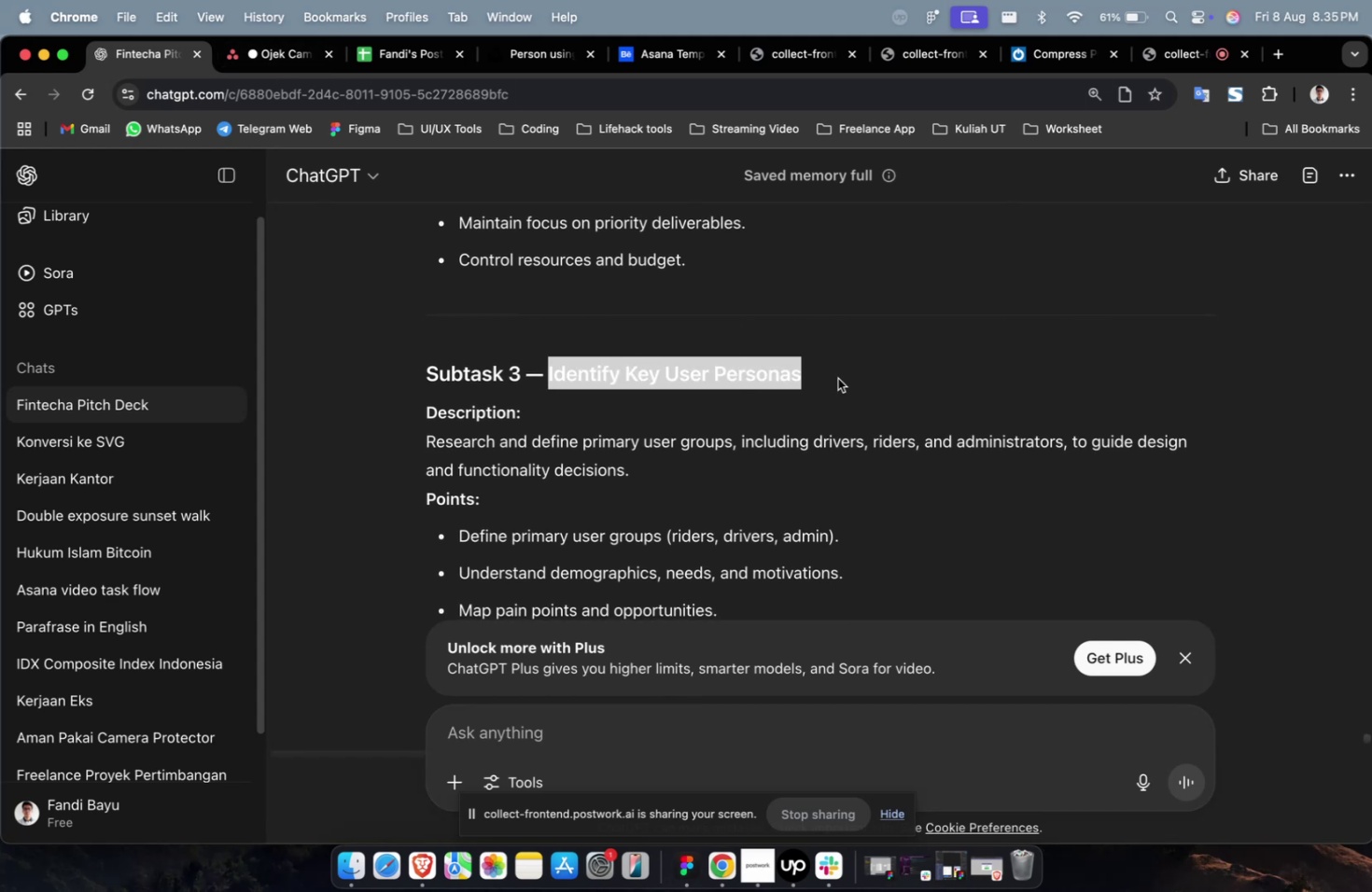 
key(Meta+CommandLeft)
 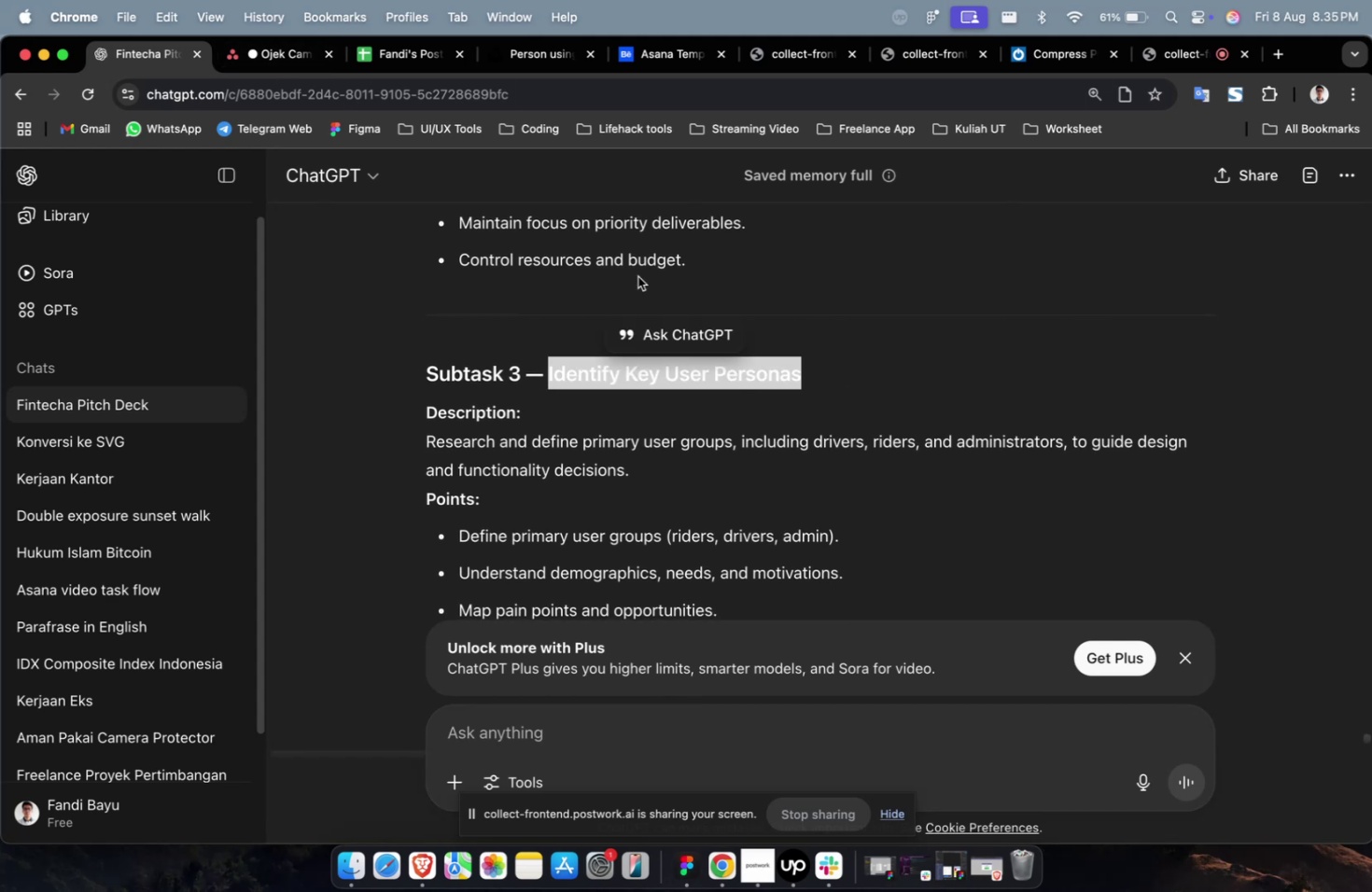 
key(Meta+C)
 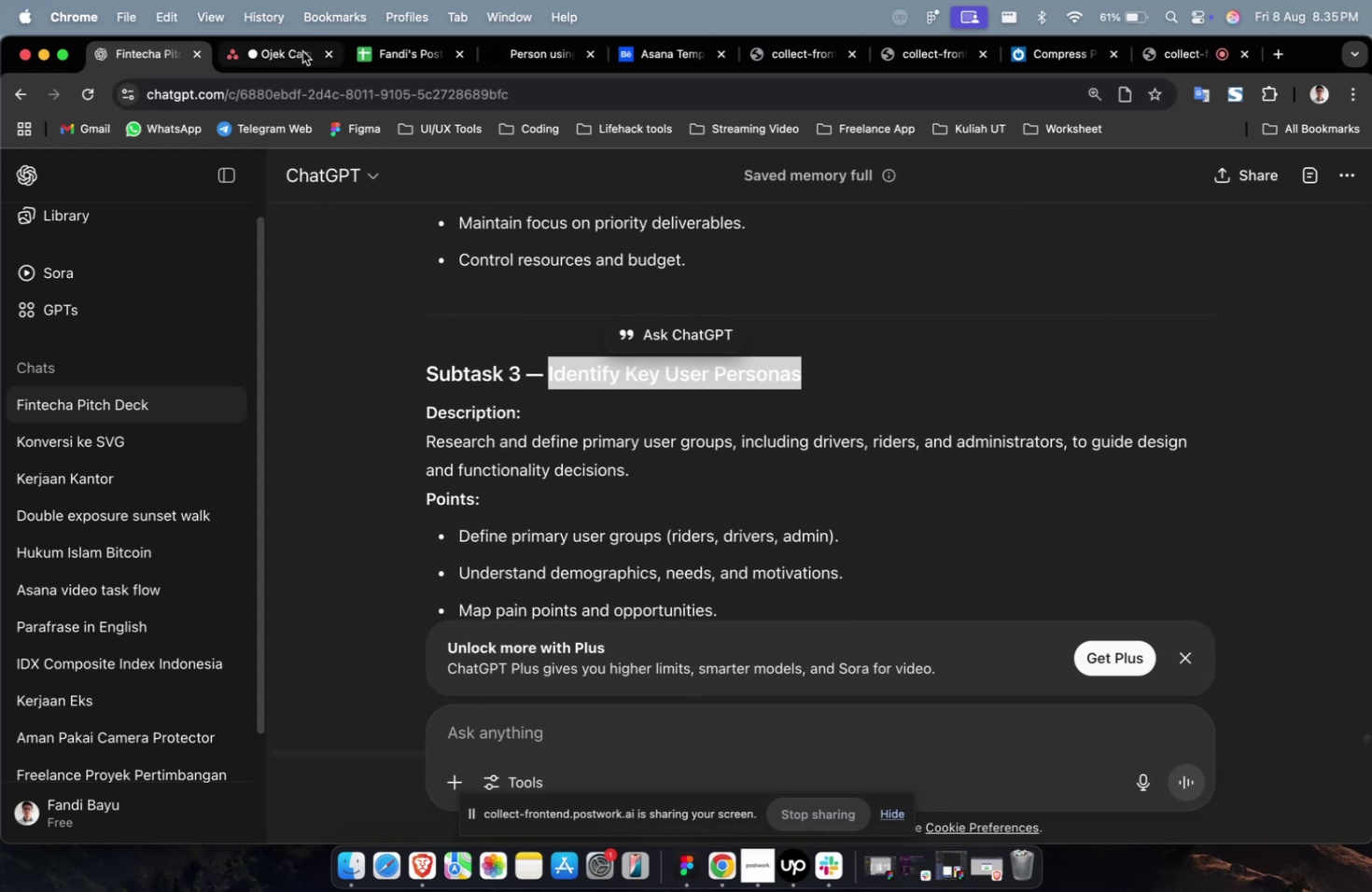 
left_click([298, 45])
 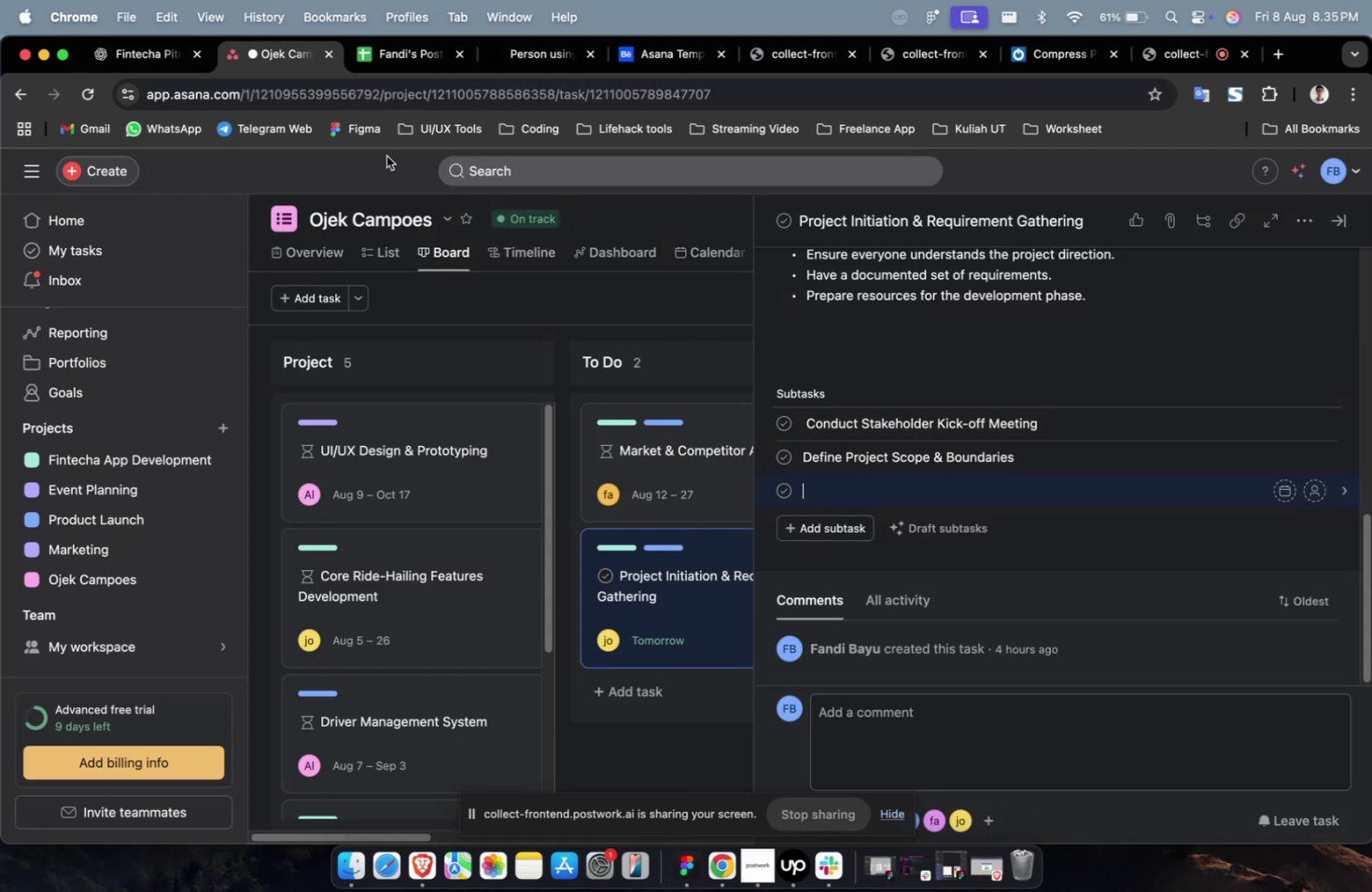 
key(Meta+CommandLeft)
 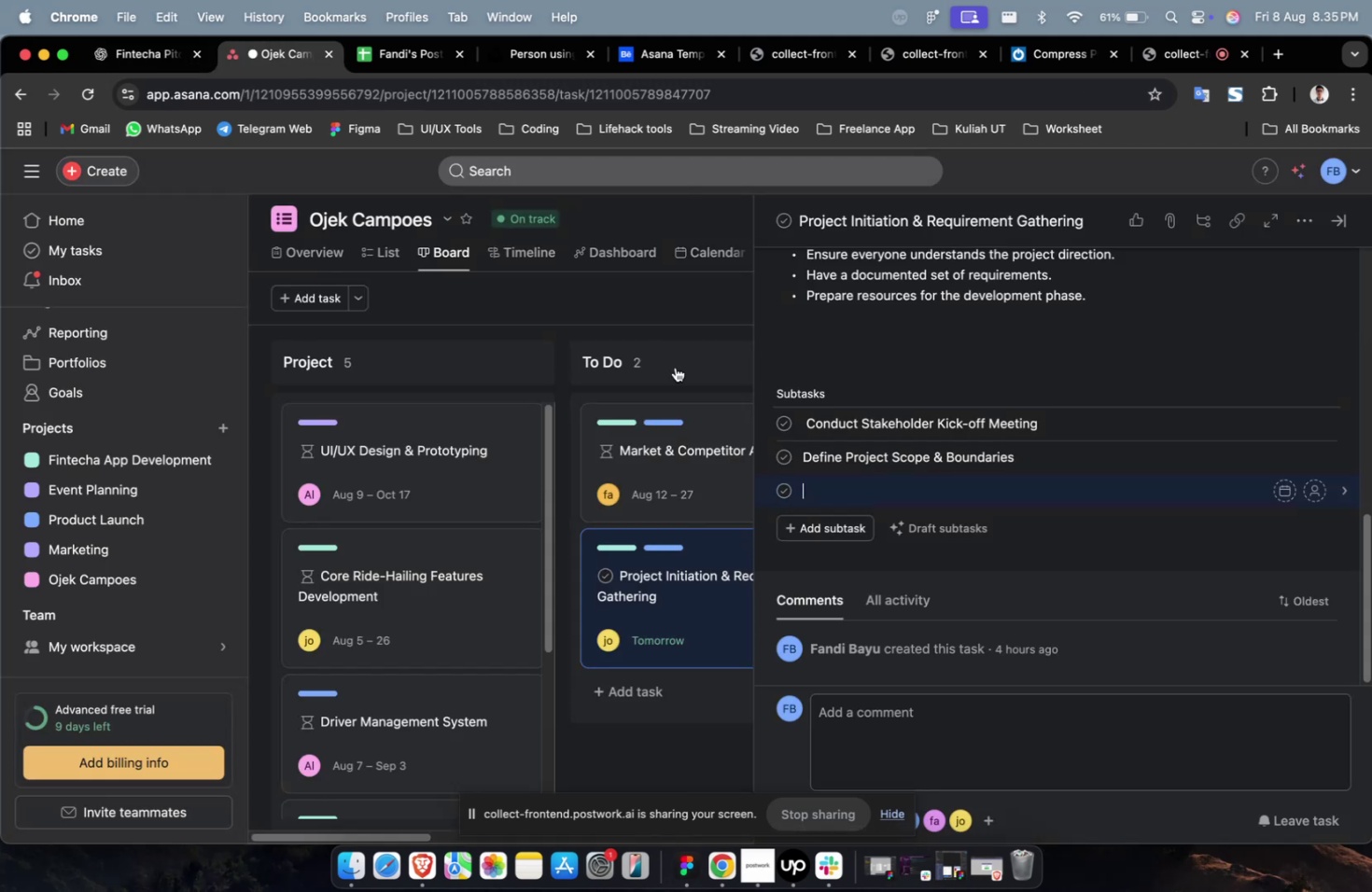 
key(Meta+V)
 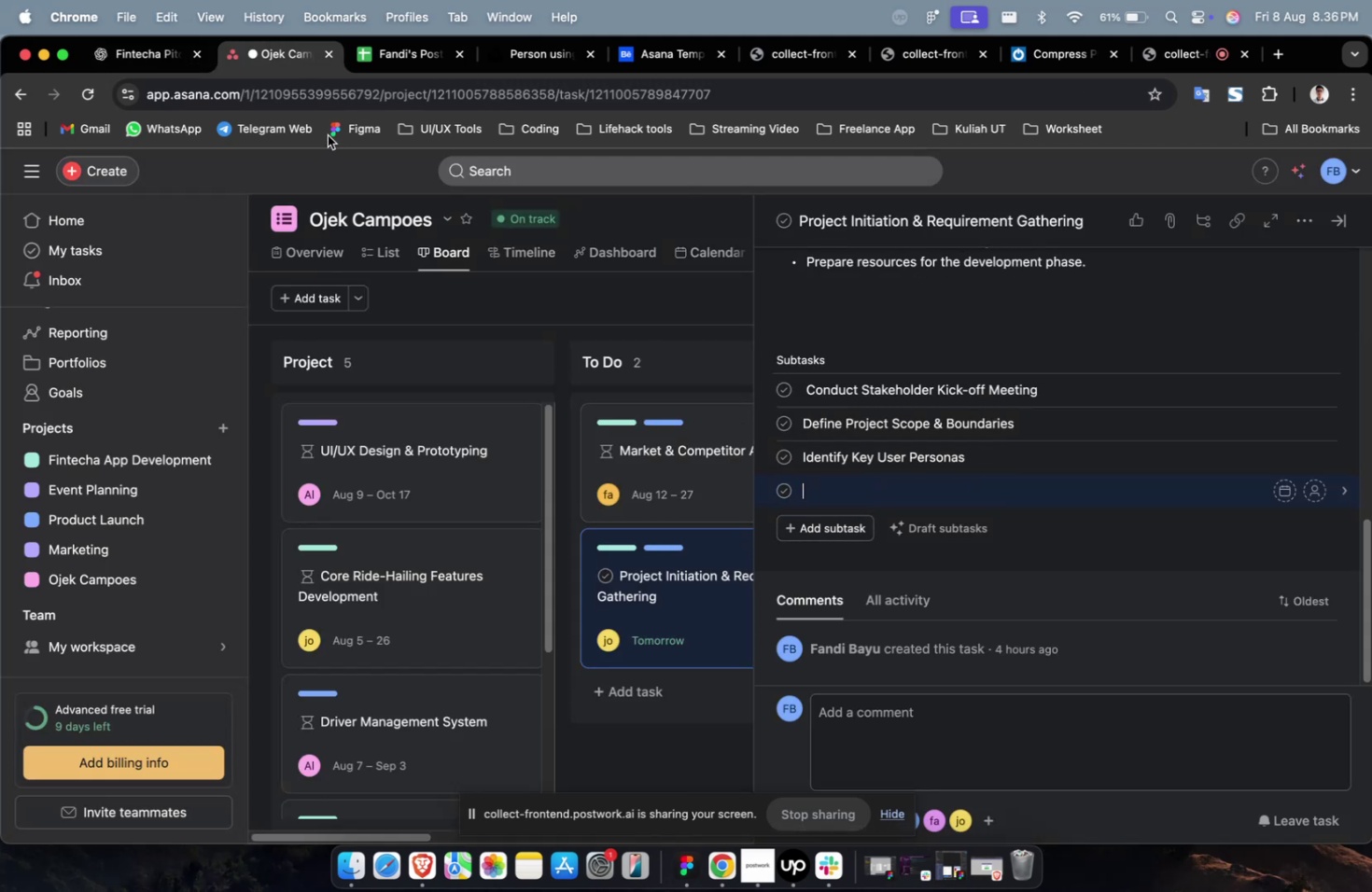 
left_click([157, 61])
 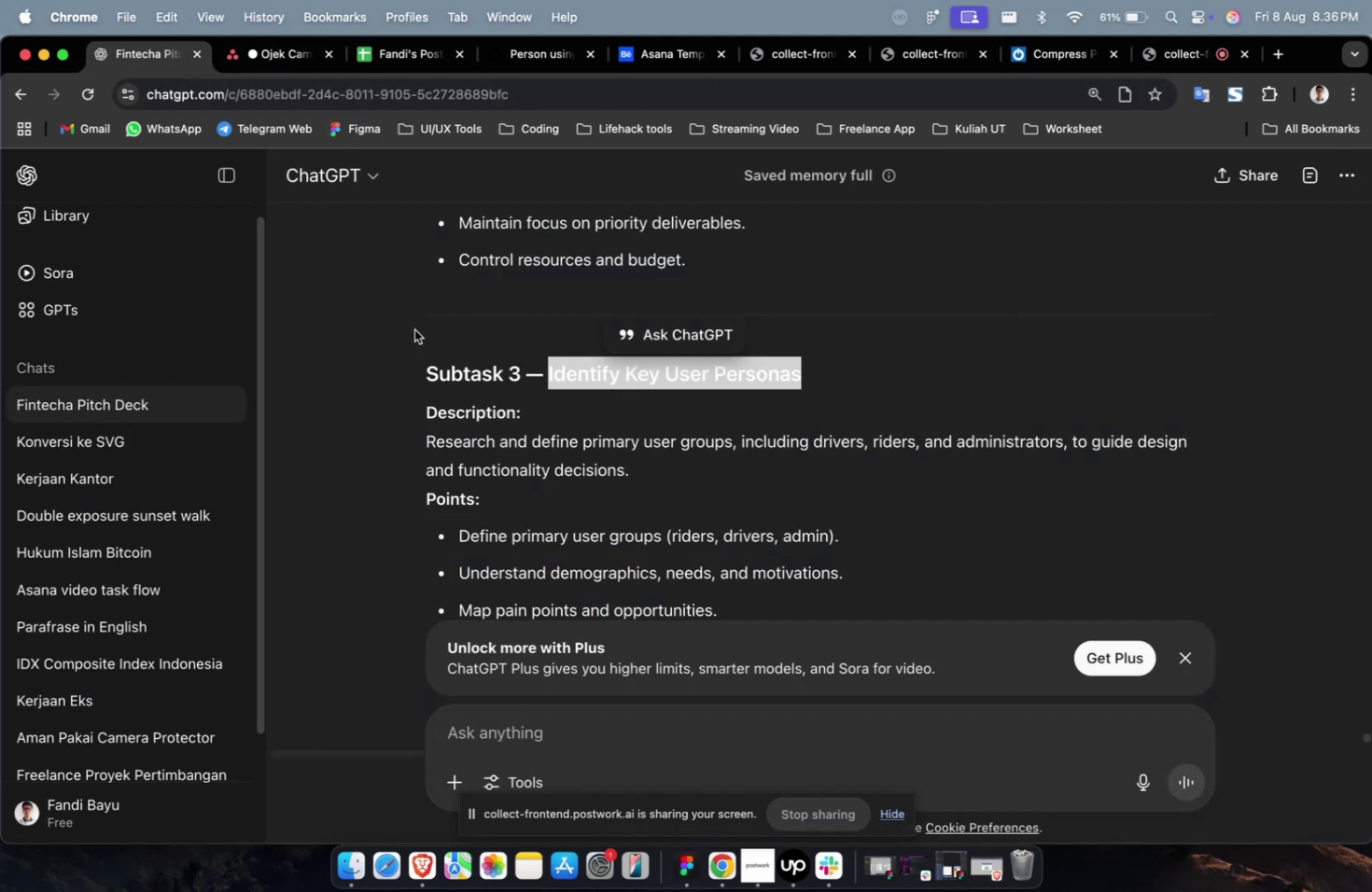 
scroll: coordinate [441, 355], scroll_direction: down, amount: 11.0
 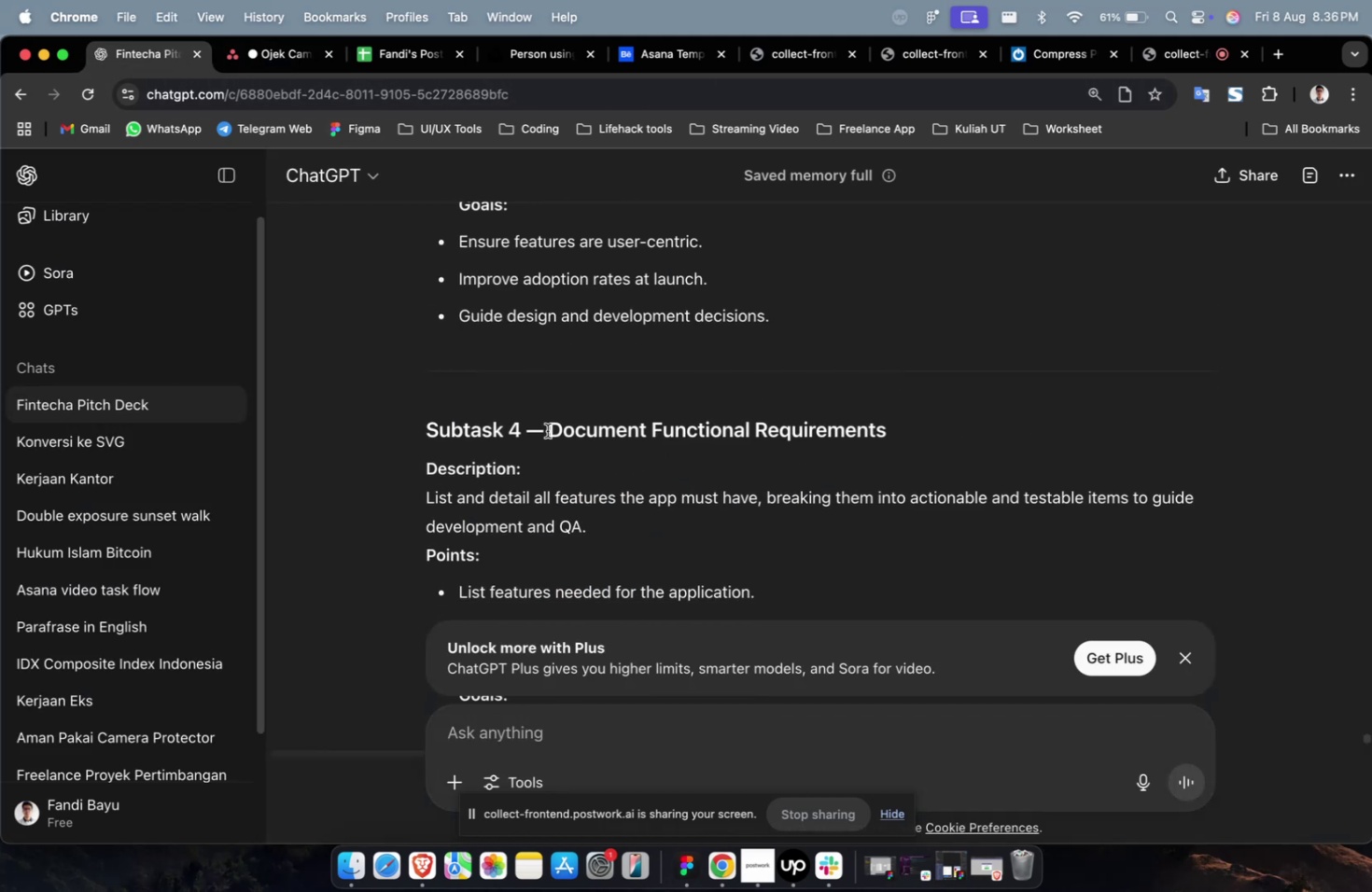 
left_click_drag(start_coordinate=[550, 431], to_coordinate=[933, 438])
 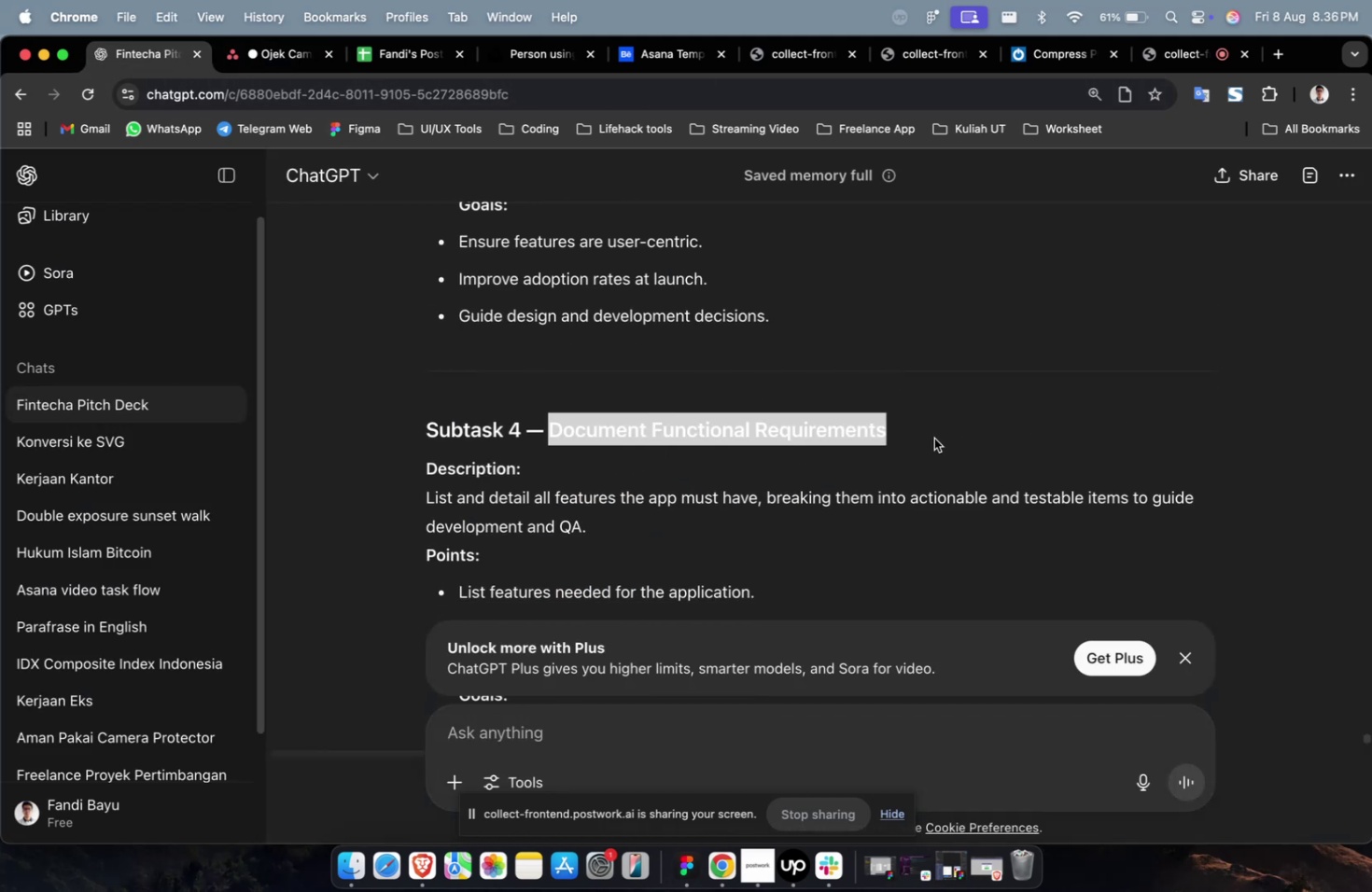 
key(Meta+C)
 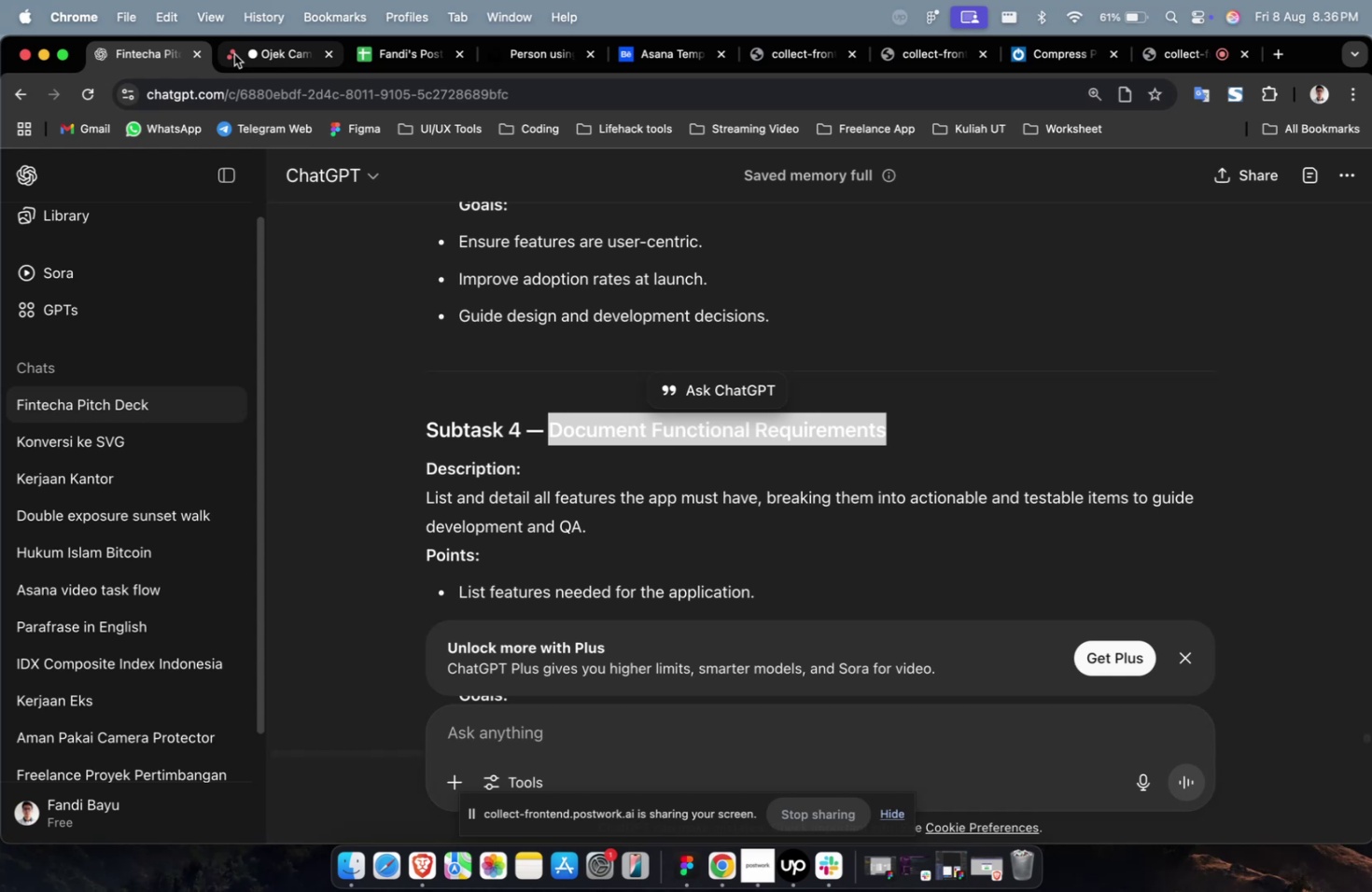 
left_click([275, 63])
 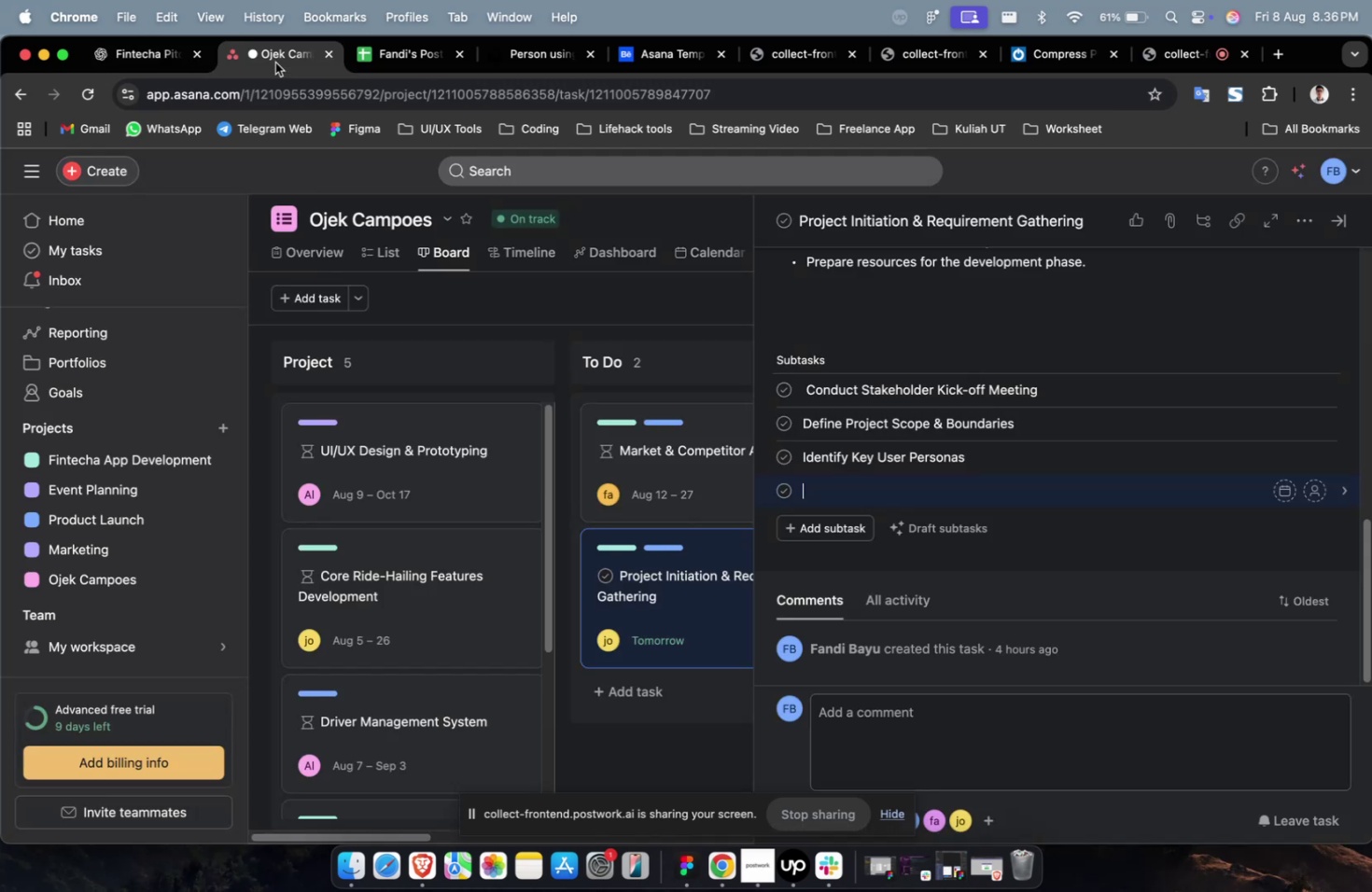 
key(Meta+CommandLeft)
 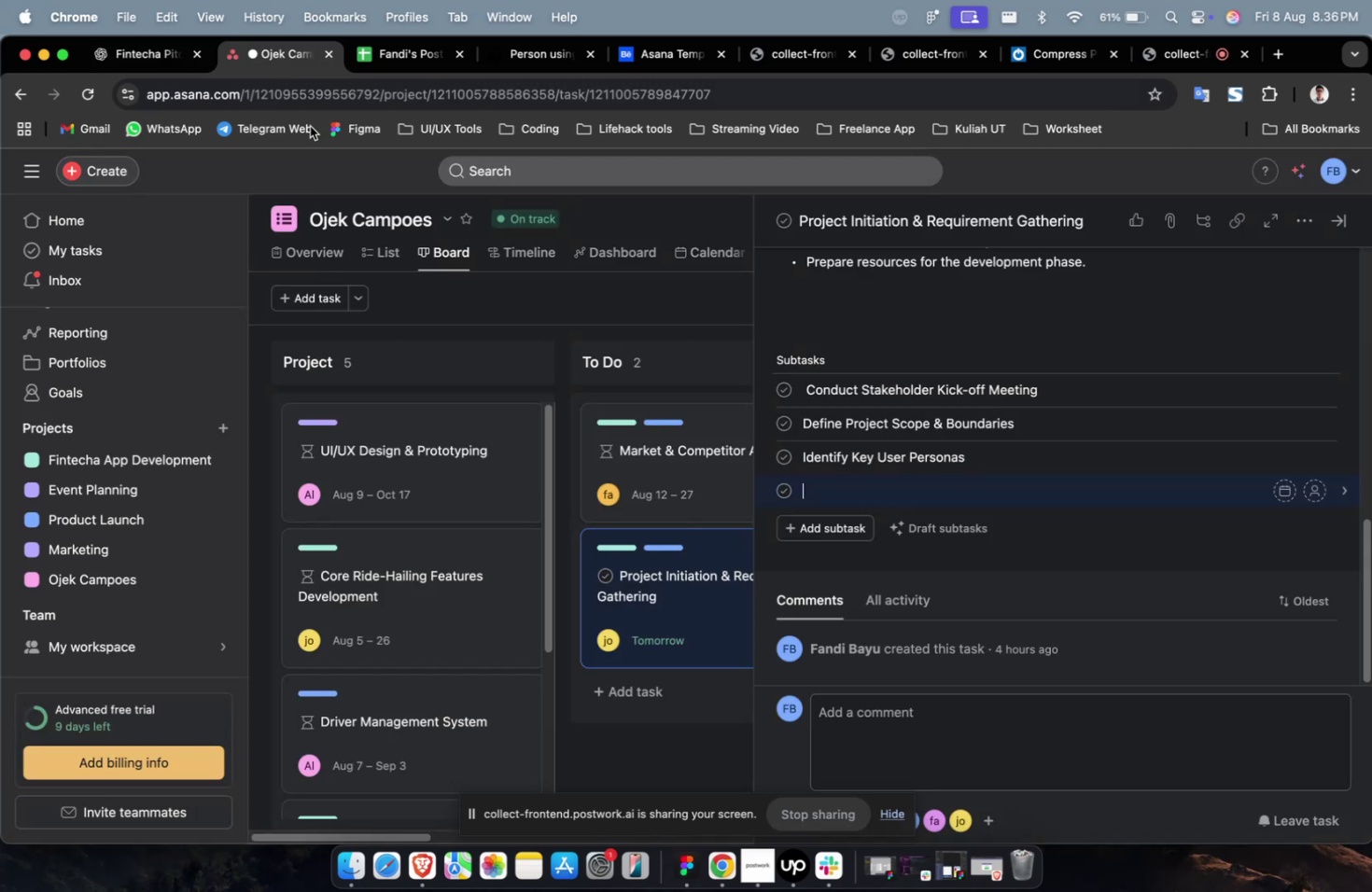 
key(Meta+V)
 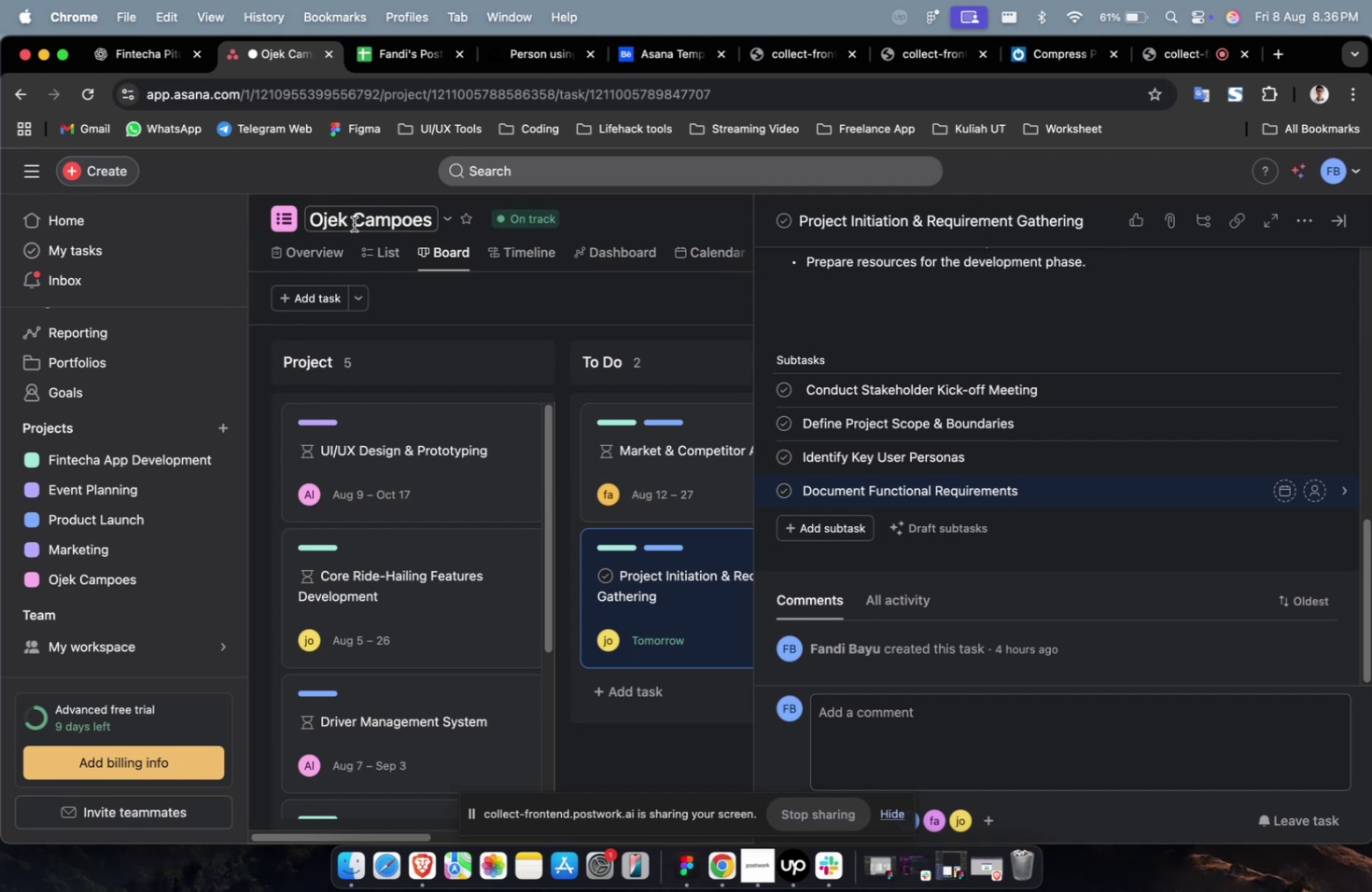 
wait(29.92)
 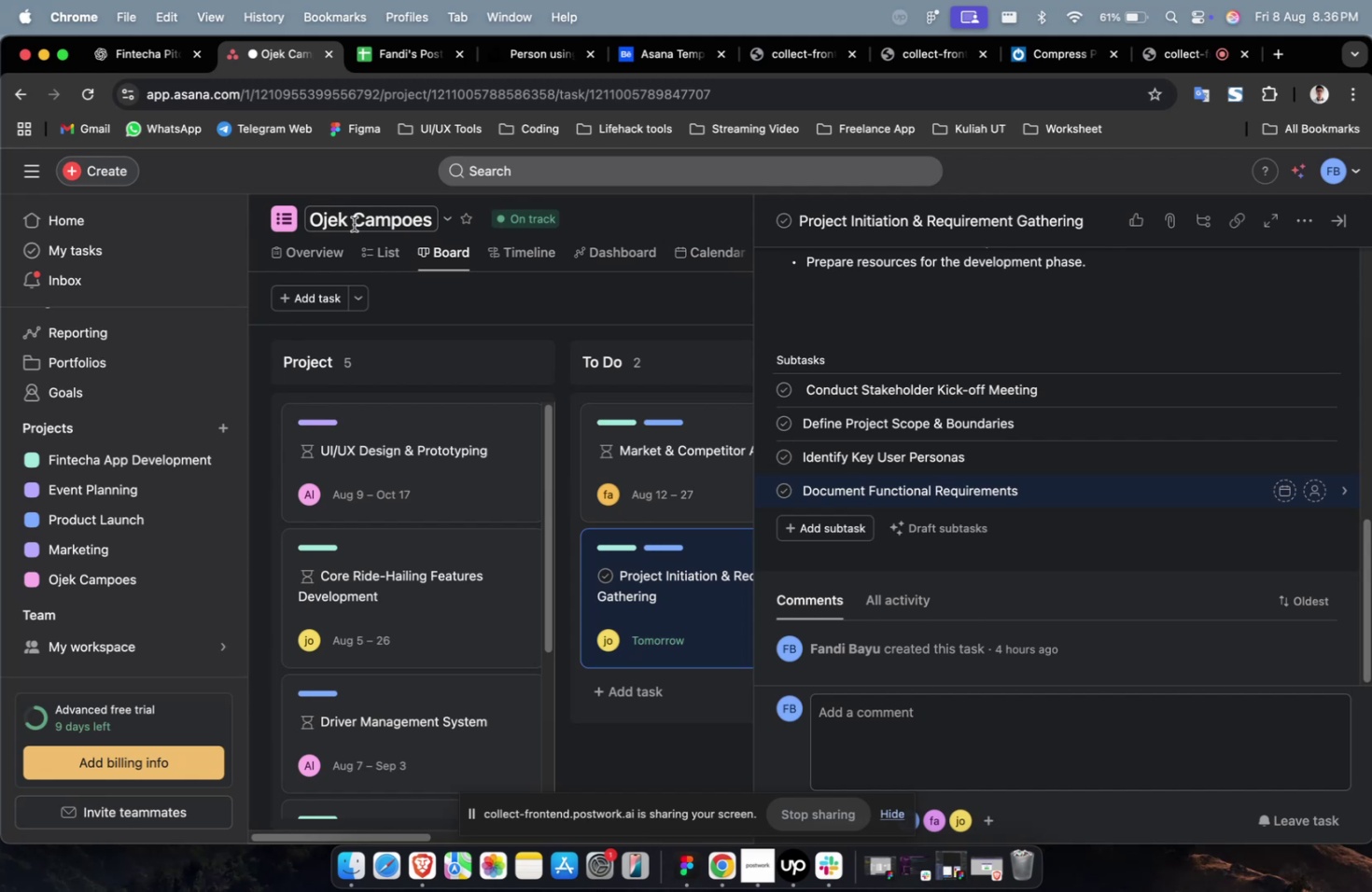 
left_click([834, 537])
 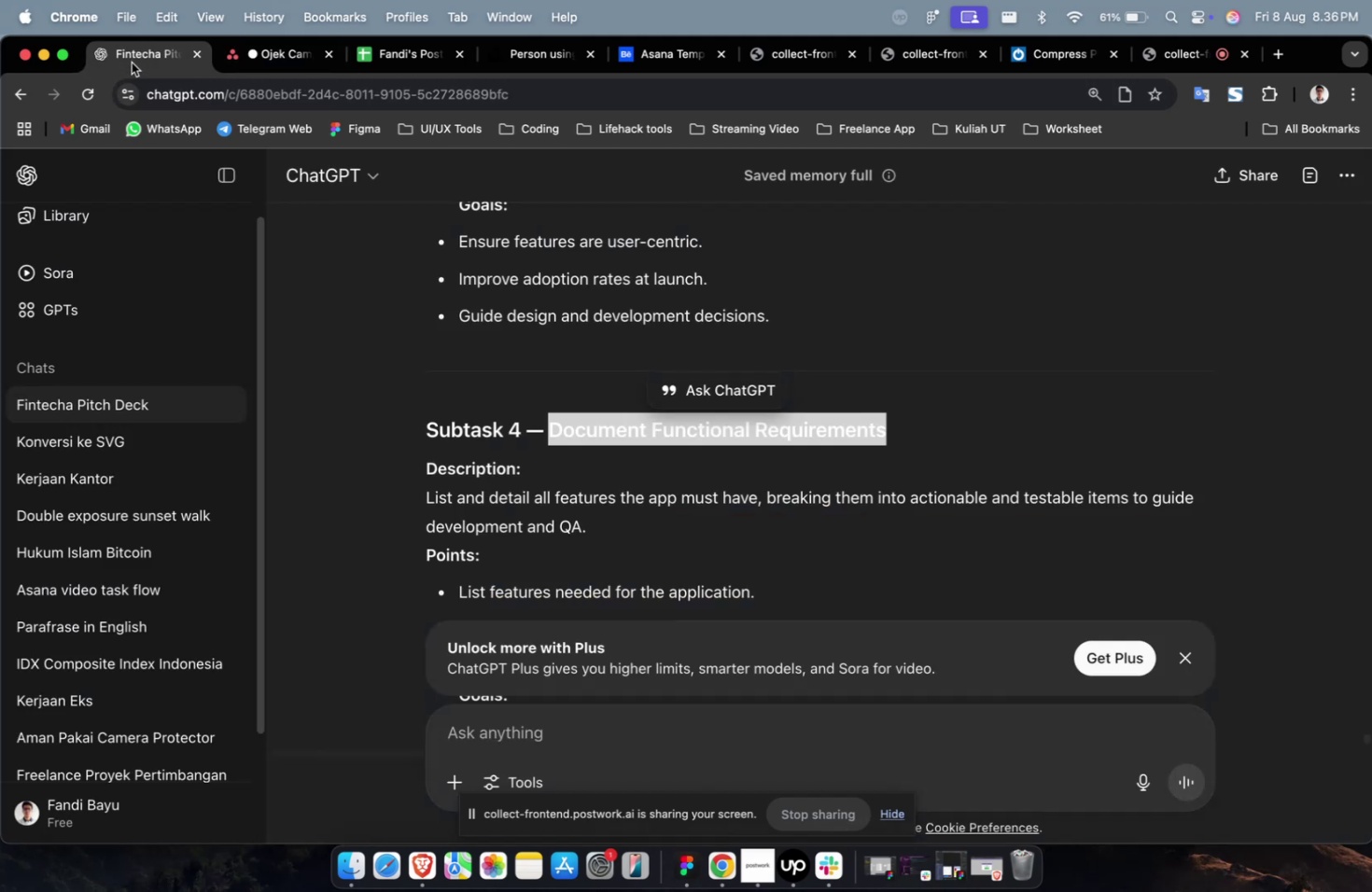 
scroll: coordinate [922, 479], scroll_direction: down, amount: 11.0
 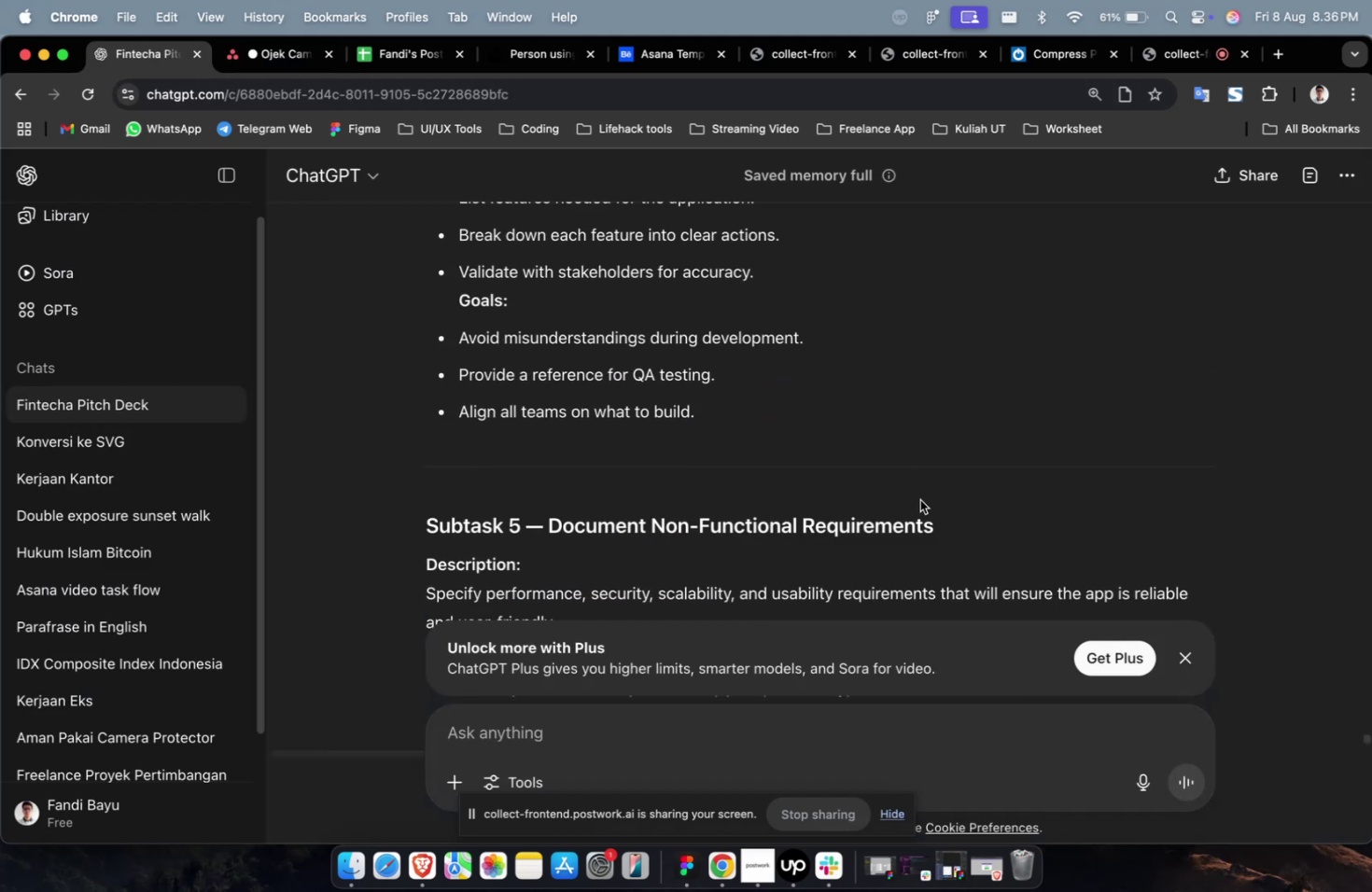 
left_click_drag(start_coordinate=[933, 518], to_coordinate=[547, 536])
 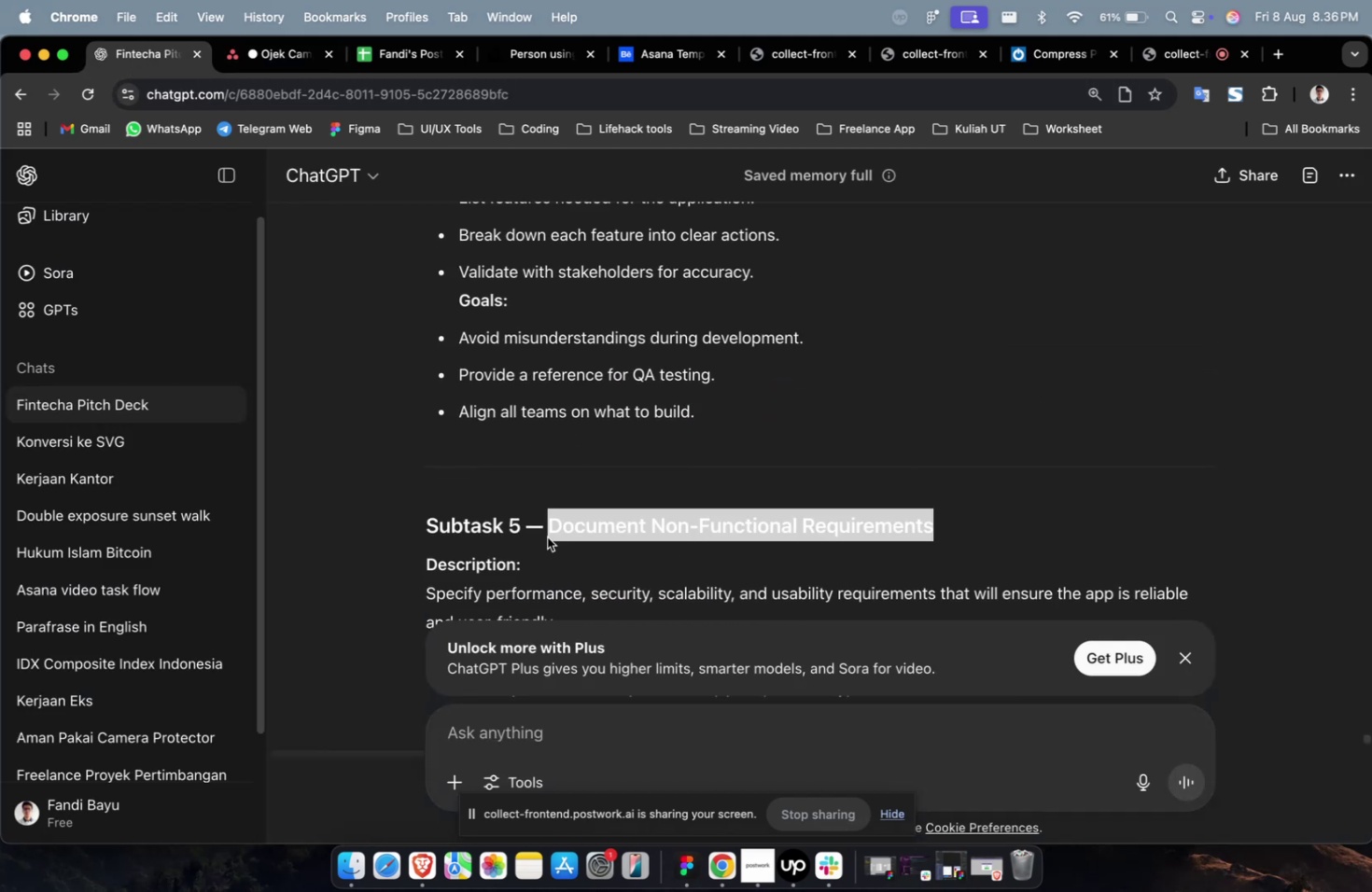 
key(Meta+CommandLeft)
 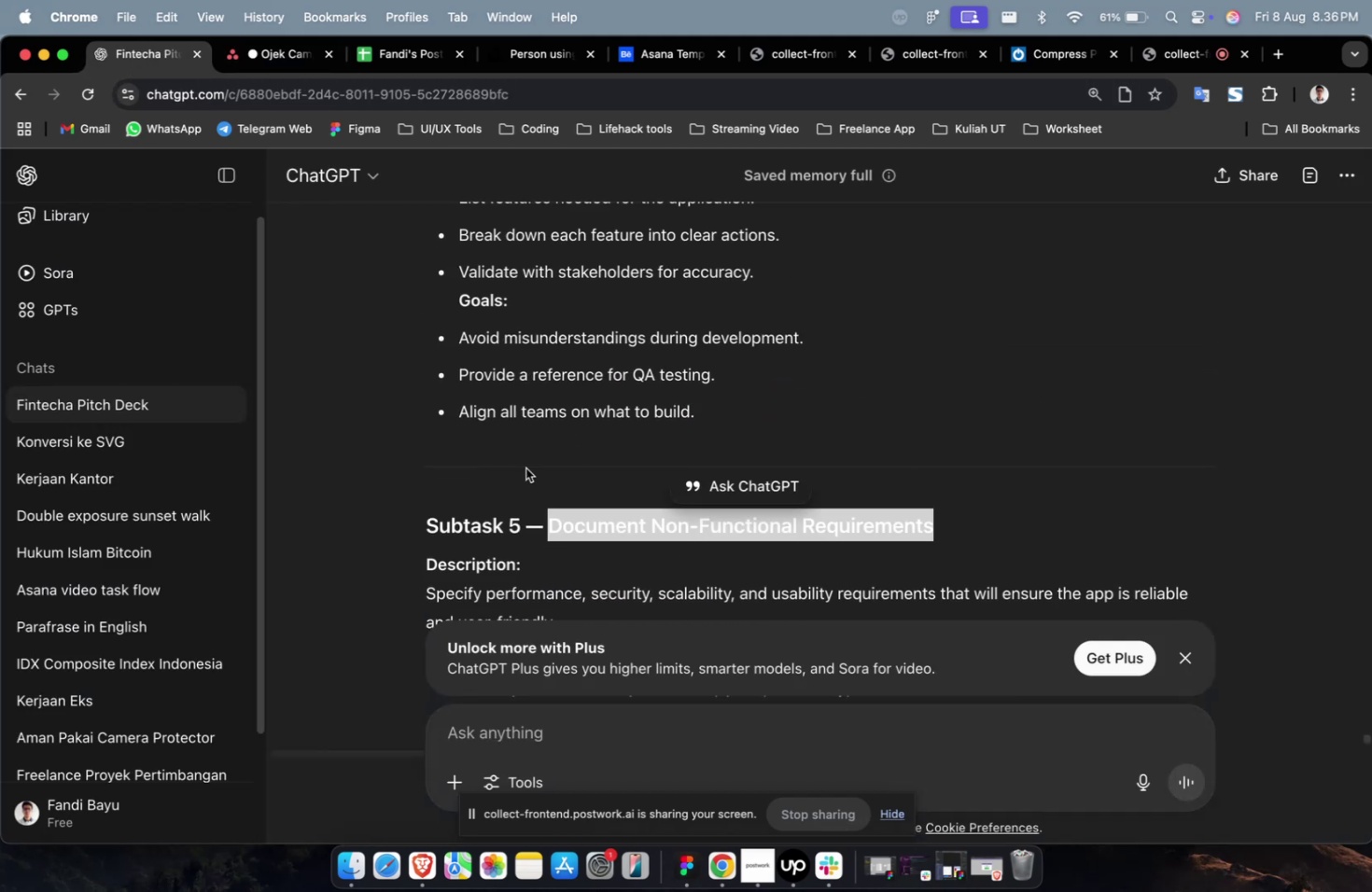 
key(Meta+C)
 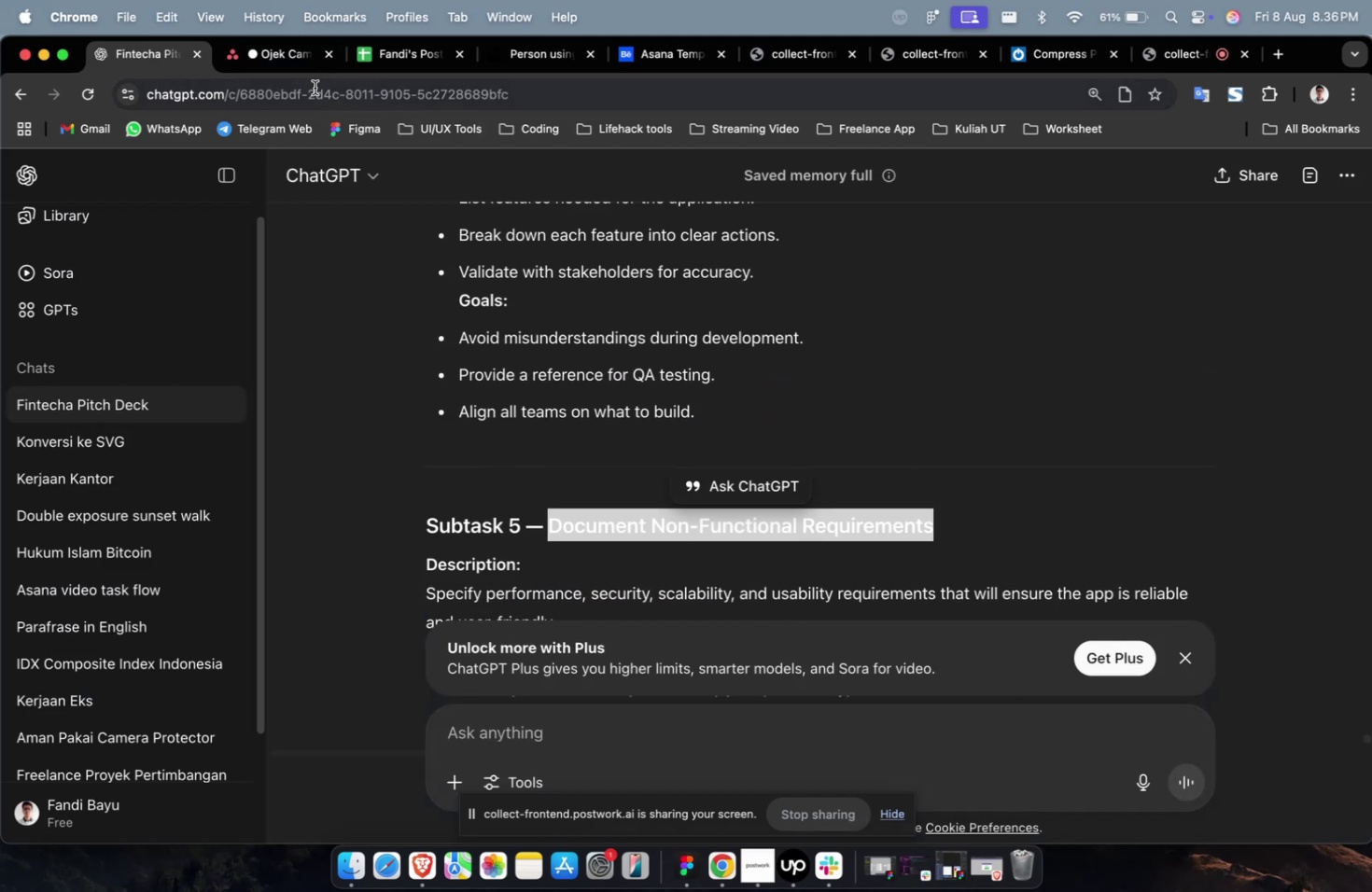 
left_click([259, 51])
 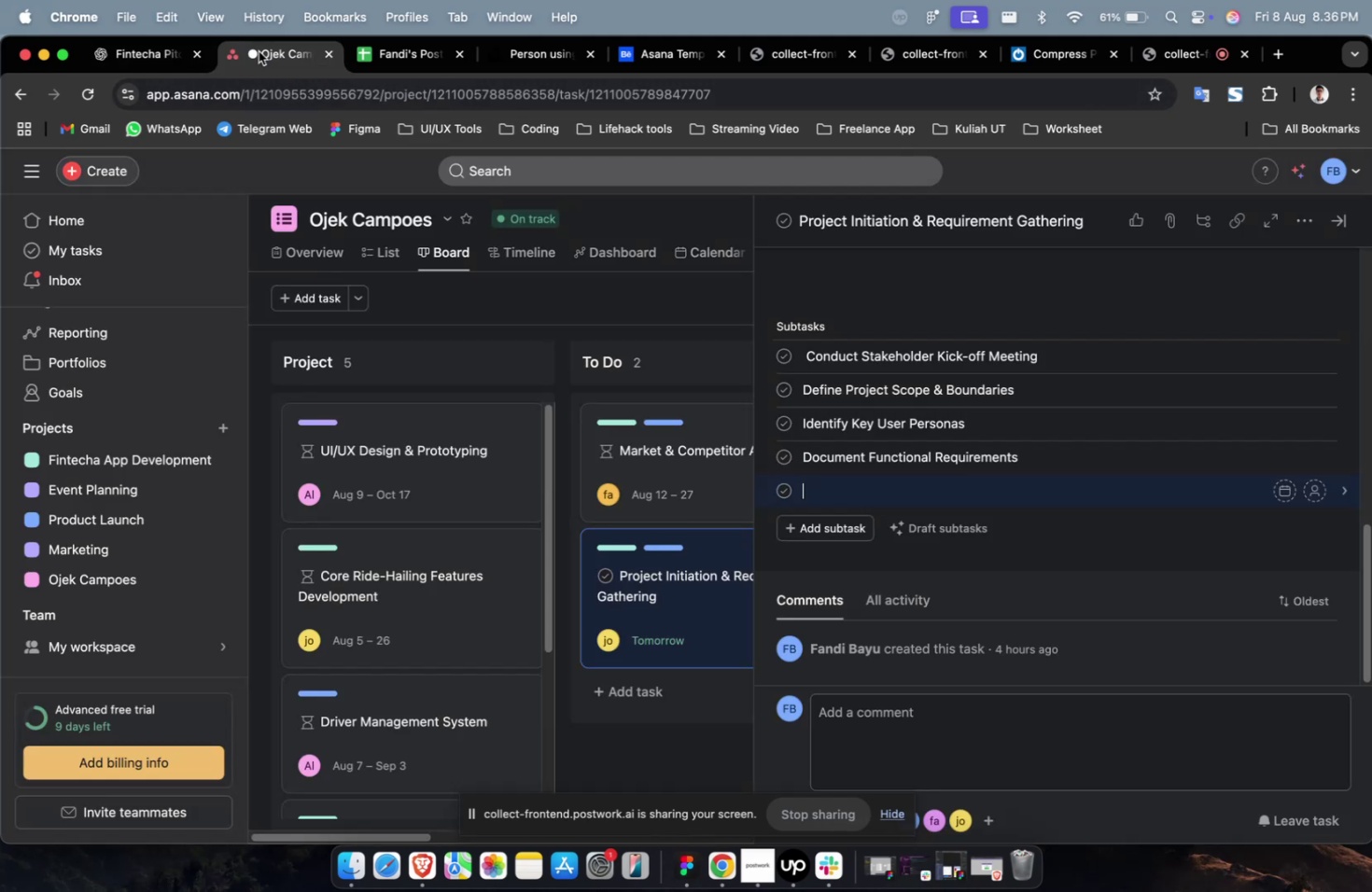 
key(Meta+V)
 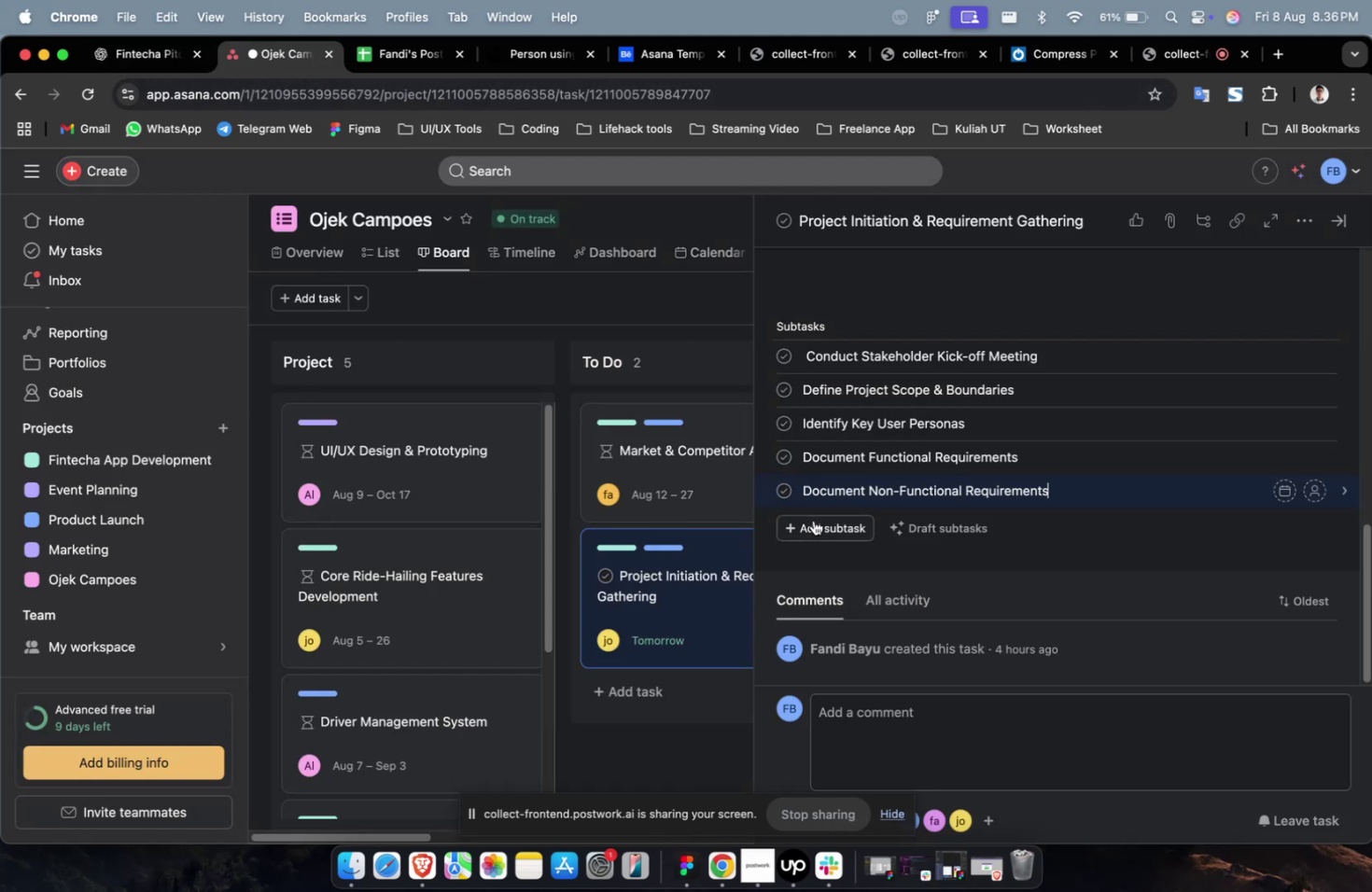 
left_click([810, 516])
 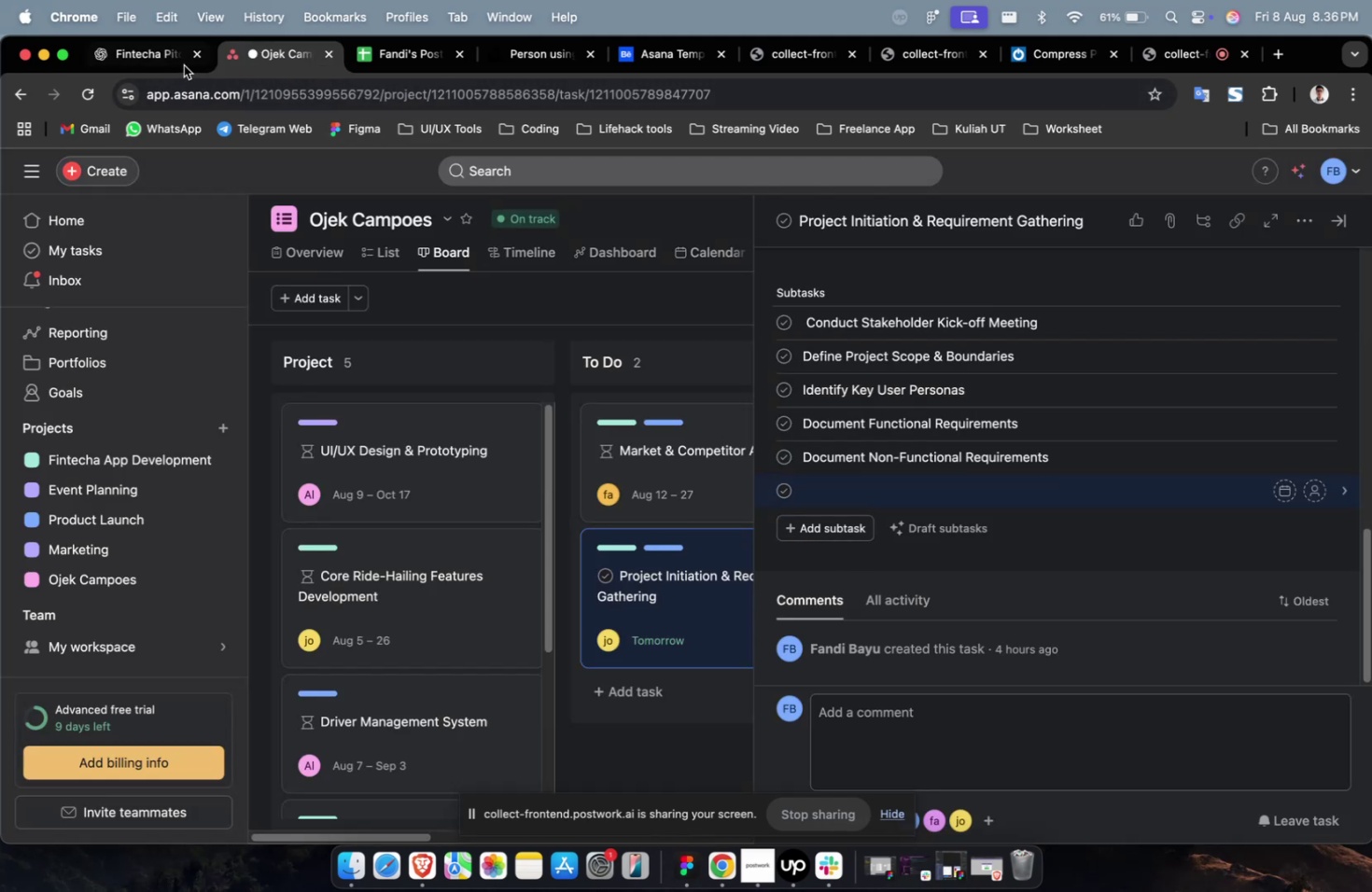 
left_click([163, 62])
 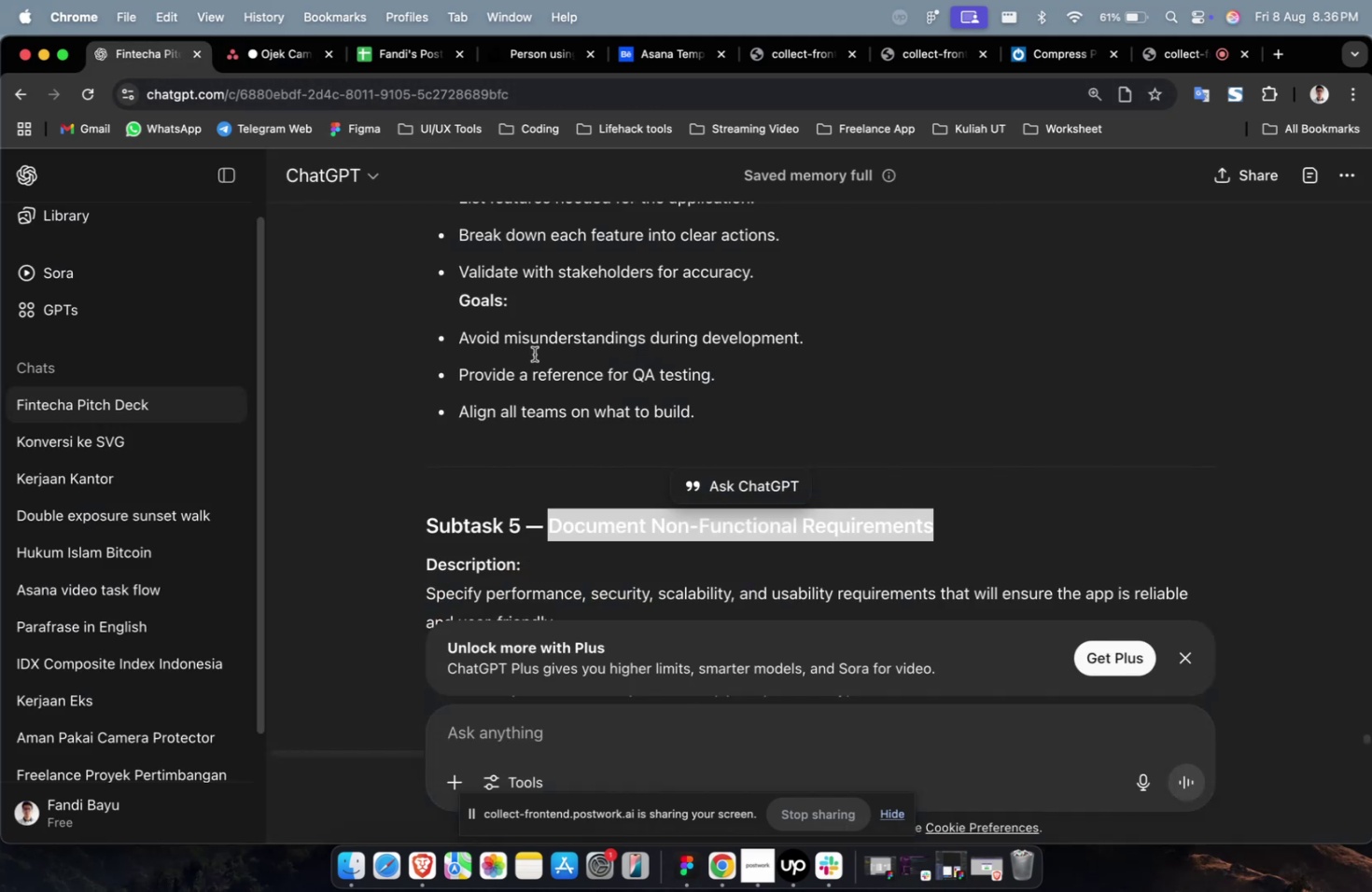 
scroll: coordinate [749, 433], scroll_direction: down, amount: 18.0
 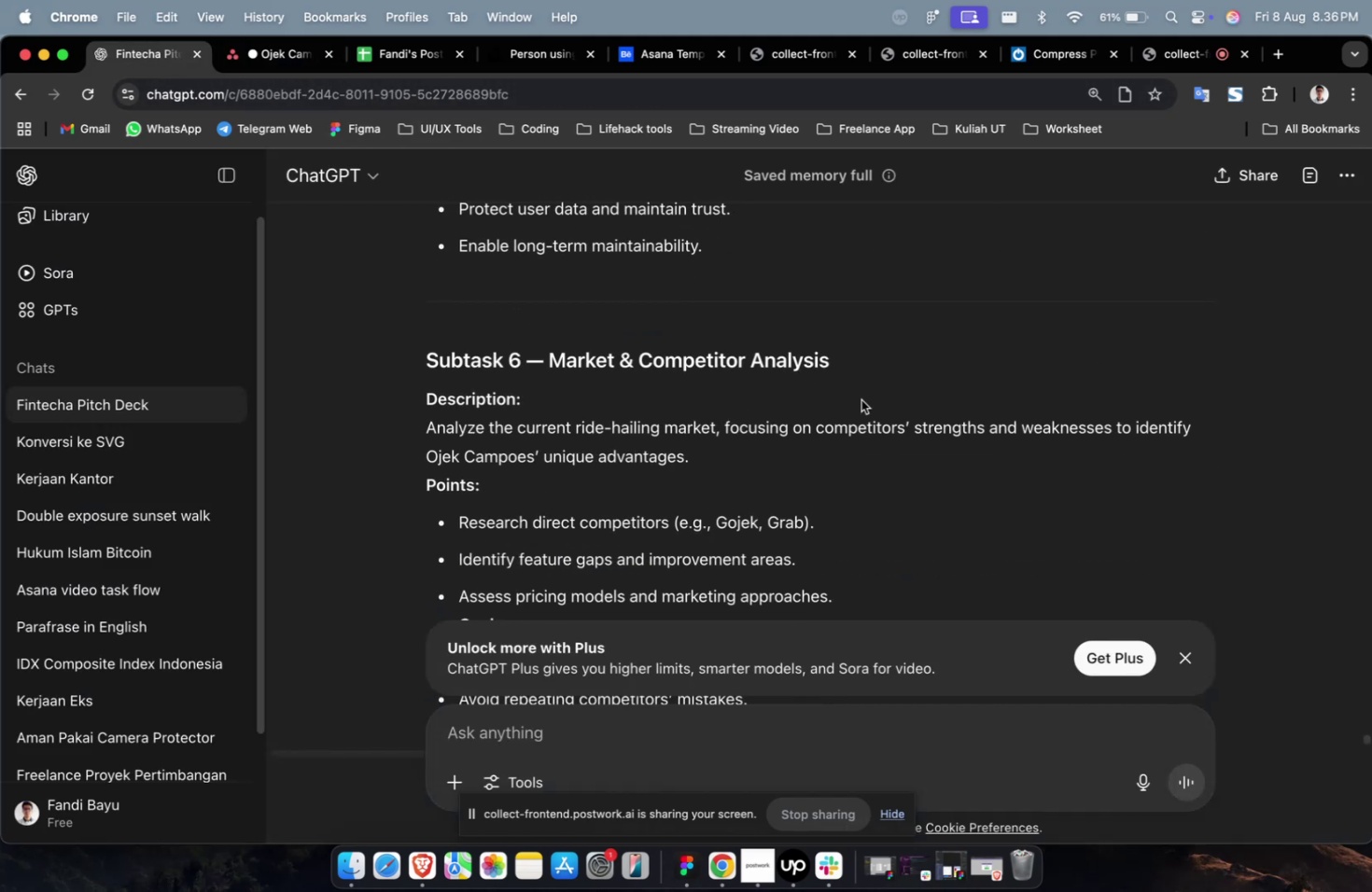 
left_click_drag(start_coordinate=[856, 364], to_coordinate=[547, 372])
 